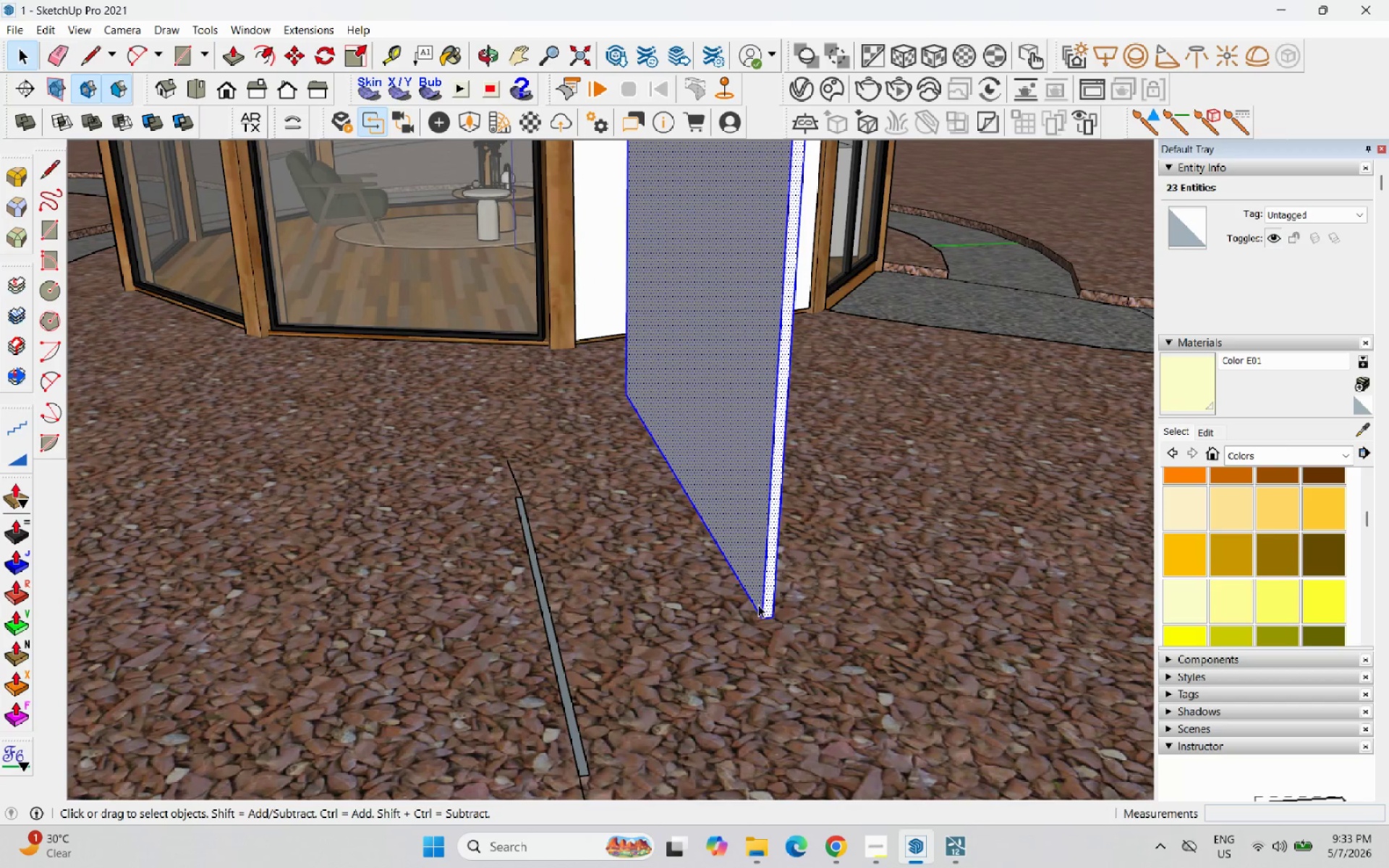 
key(P)
 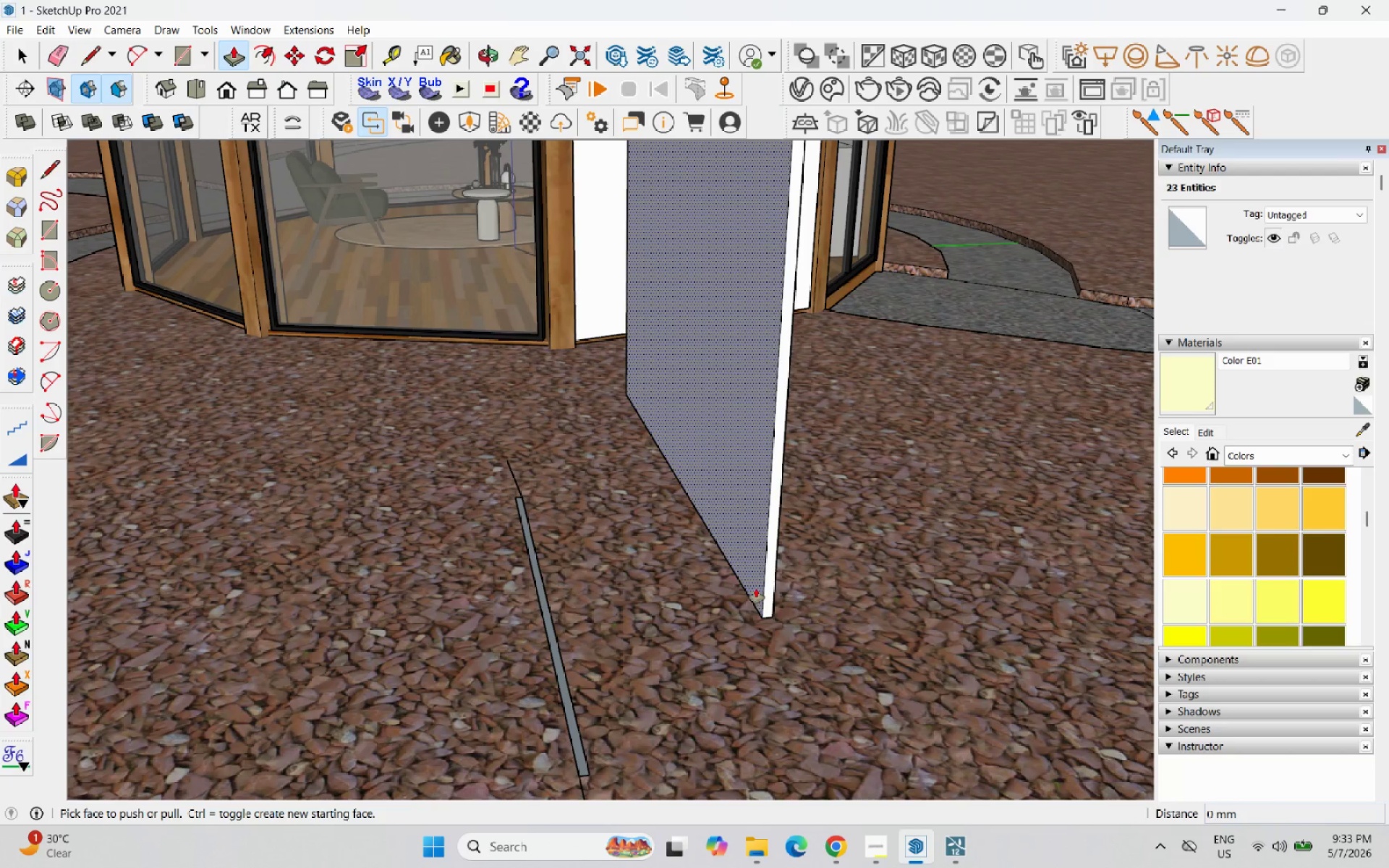 
left_click_drag(start_coordinate=[756, 588], to_coordinate=[747, 584])
 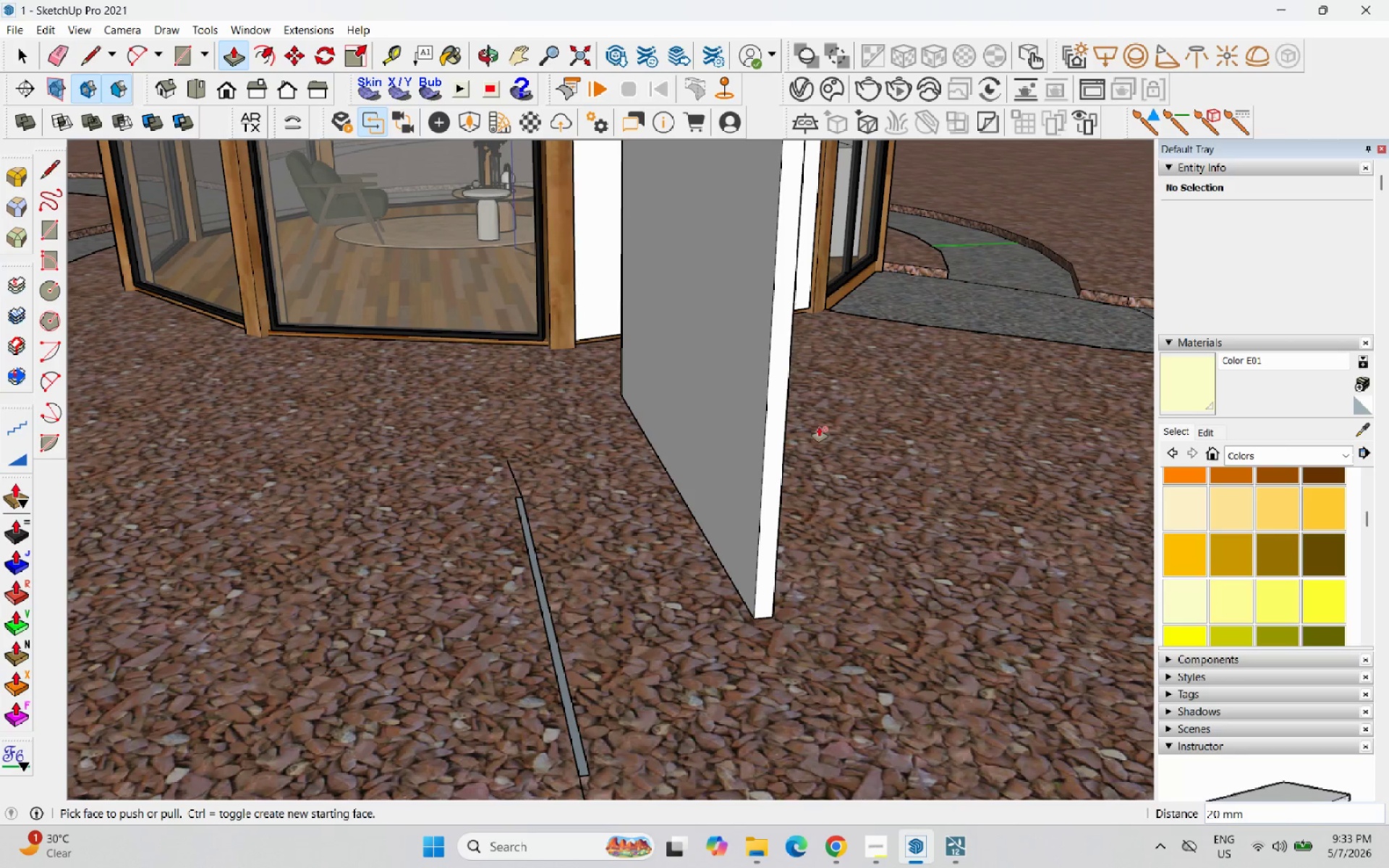 
left_click_drag(start_coordinate=[723, 461], to_coordinate=[729, 463])
 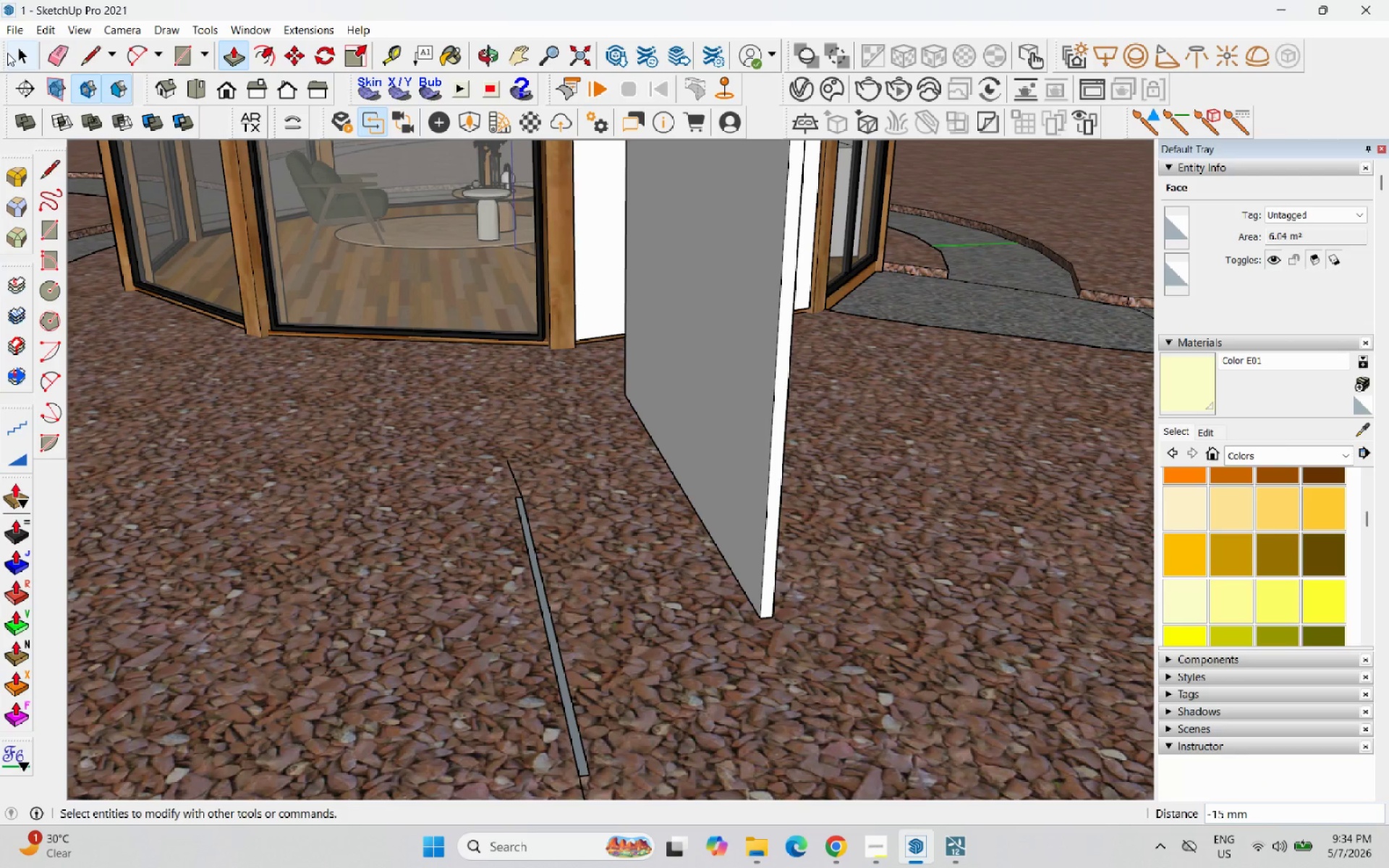 
left_click([21, 58])
 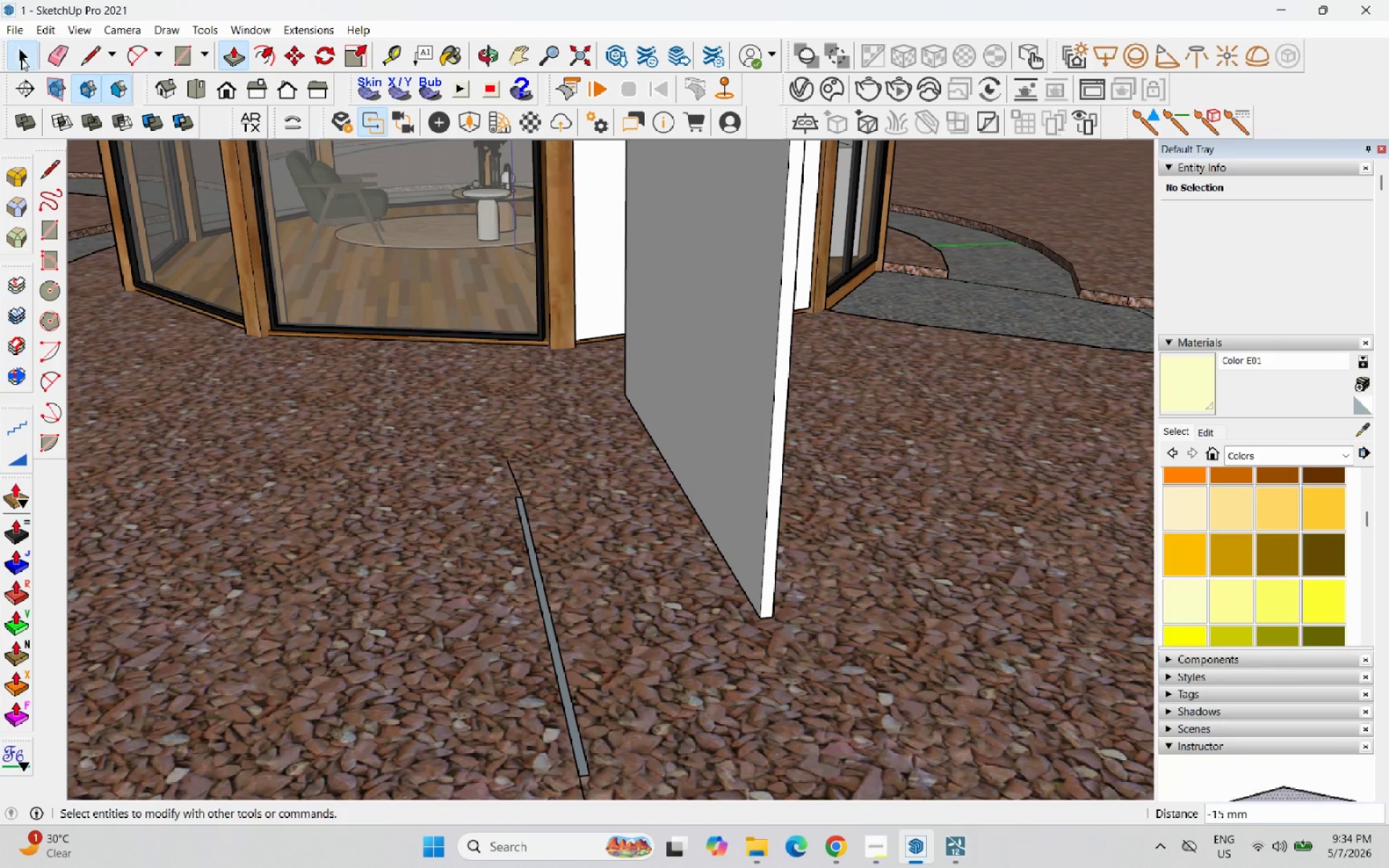 
key(Escape)
 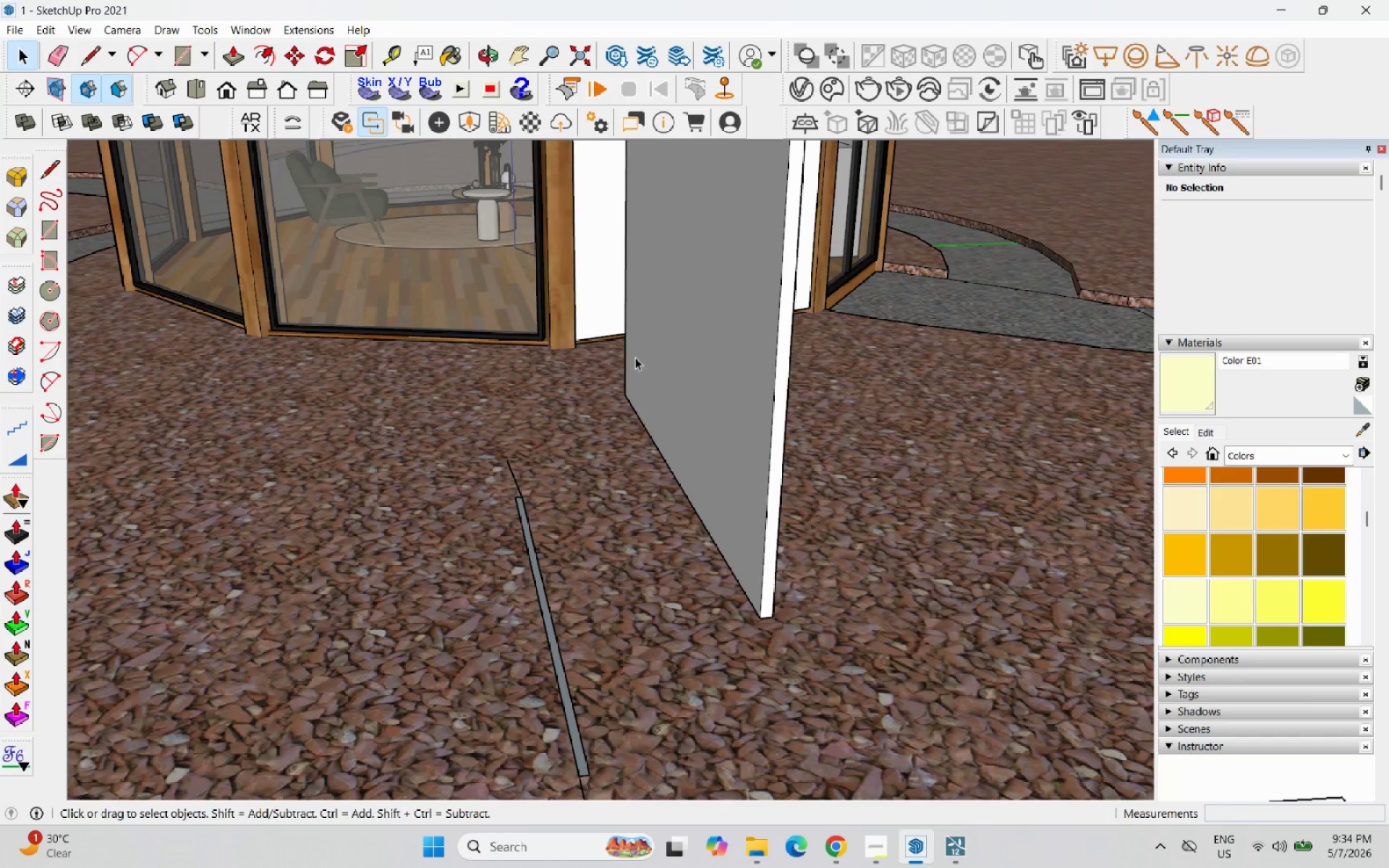 
scroll: coordinate [658, 519], scroll_direction: down, amount: 11.0
 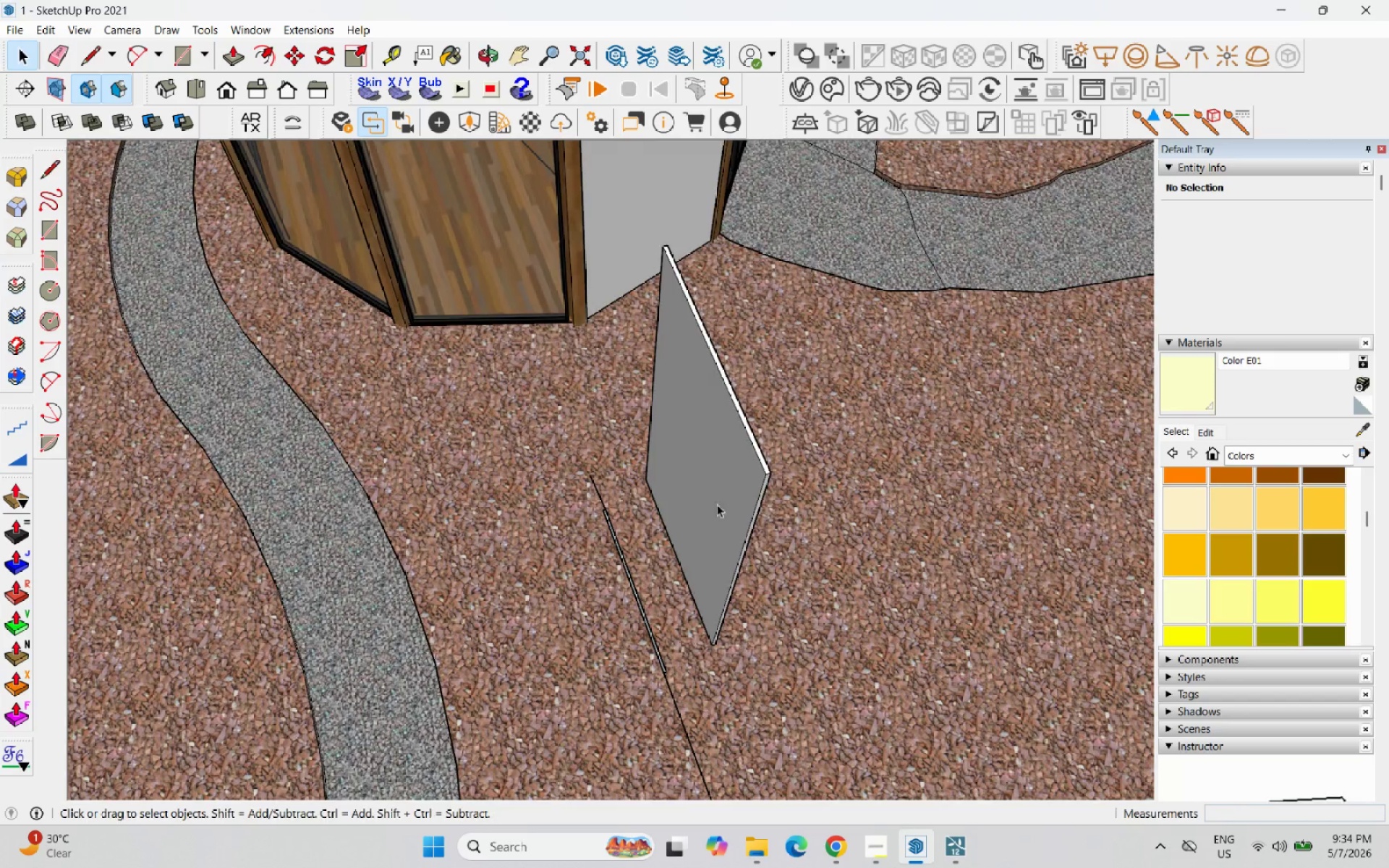 
double_click([717, 488])
 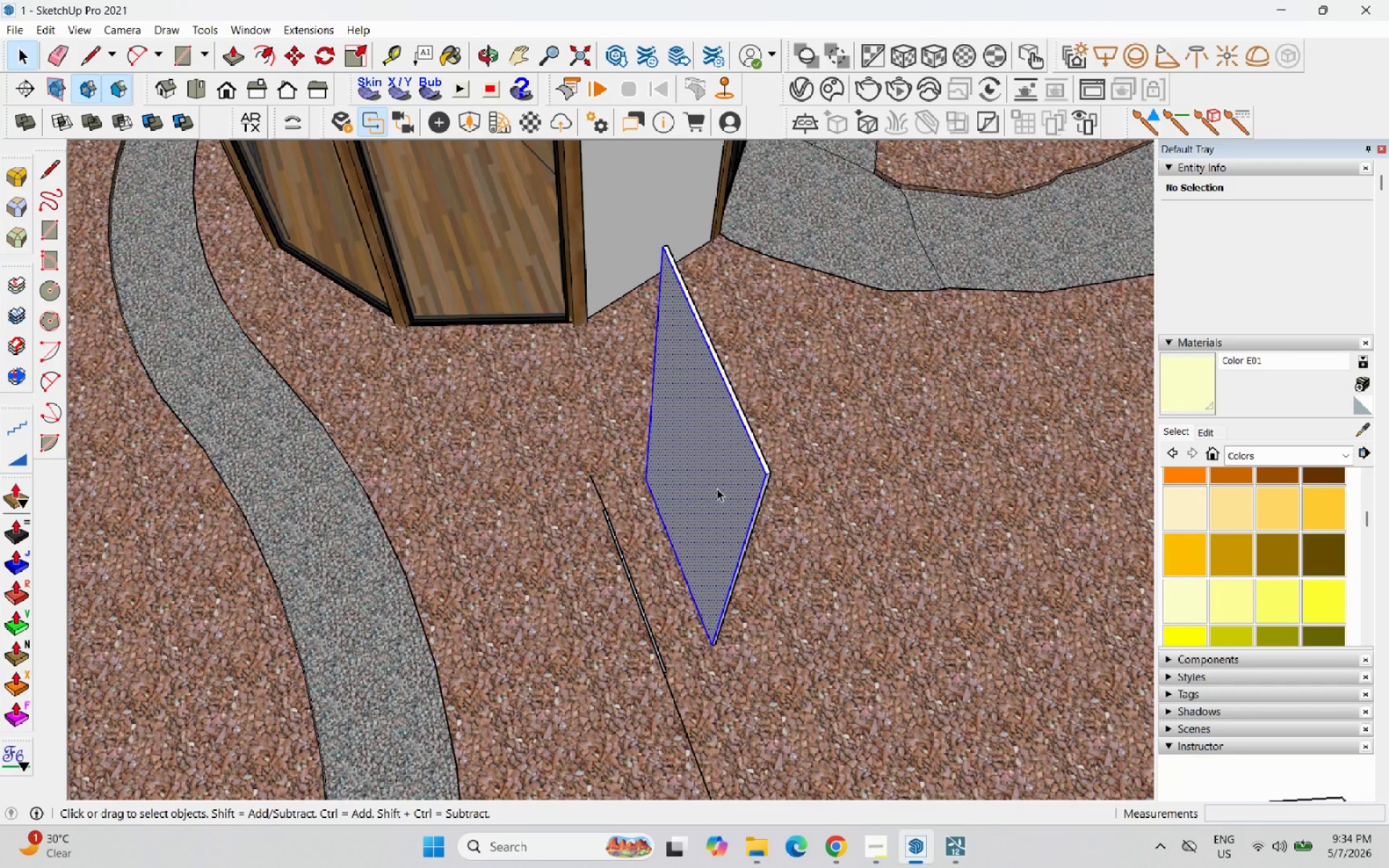 
triple_click([717, 488])
 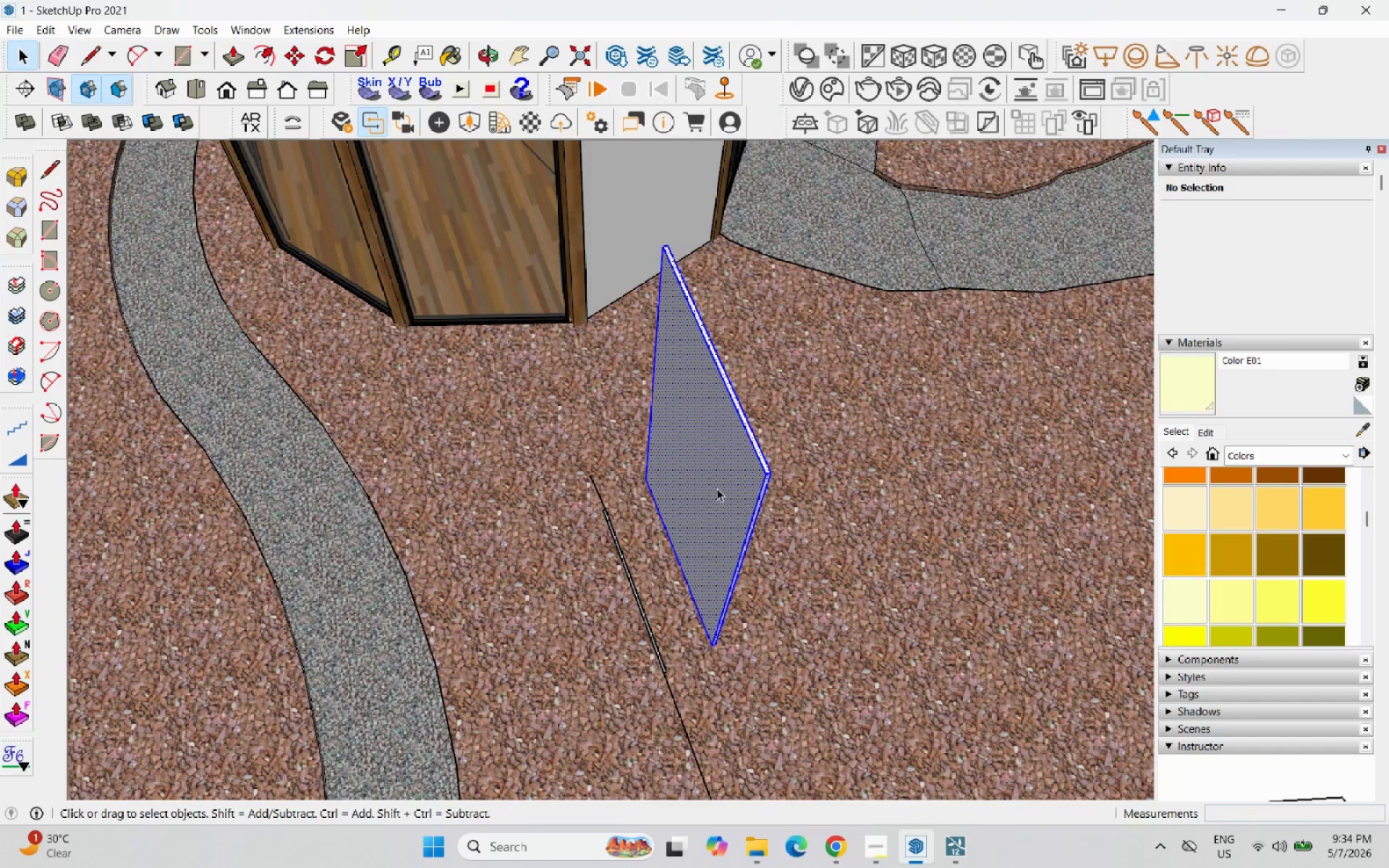 
right_click([717, 488])
 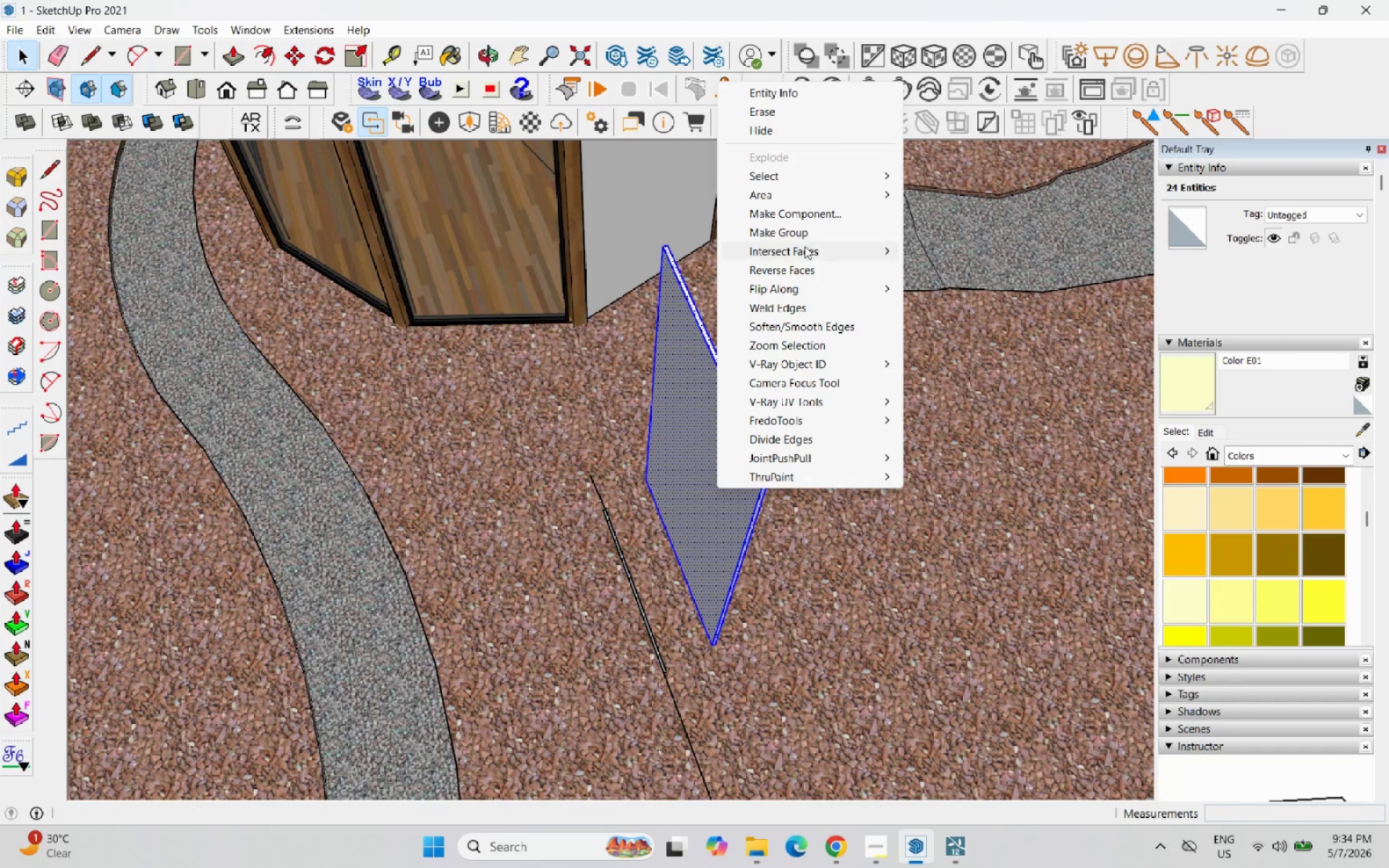 
left_click([804, 234])
 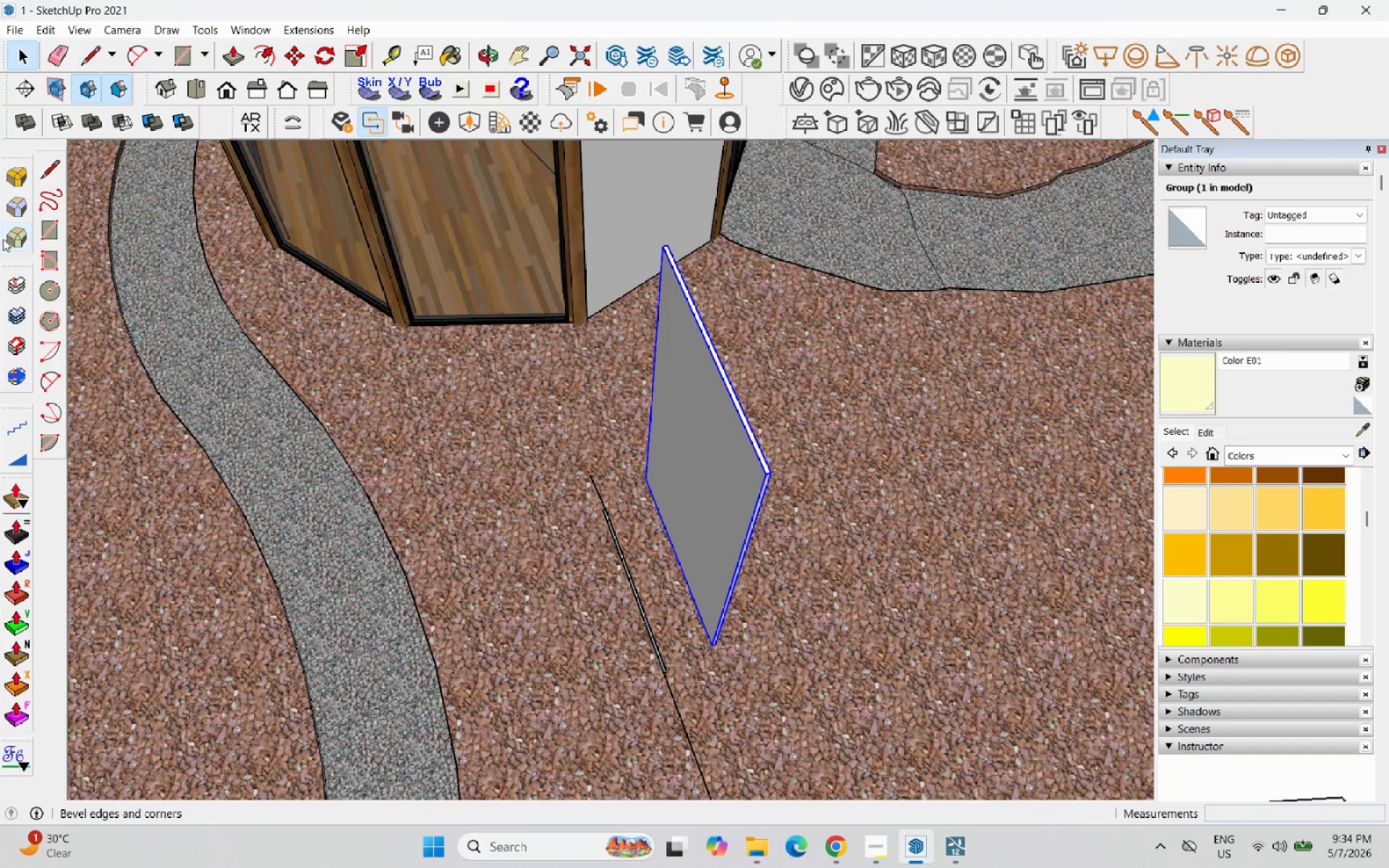 
left_click([12, 281])
 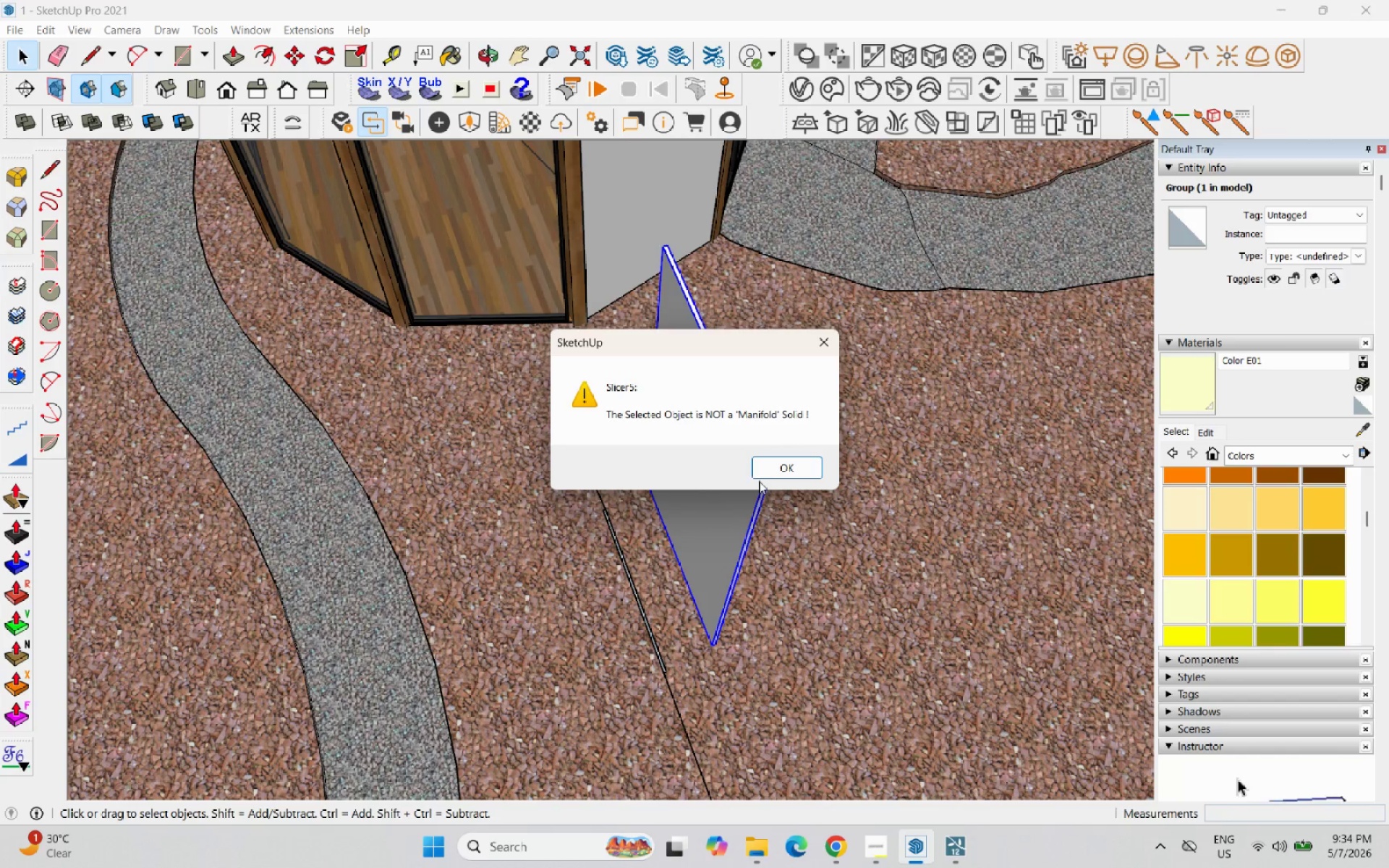 
left_click([763, 481])
 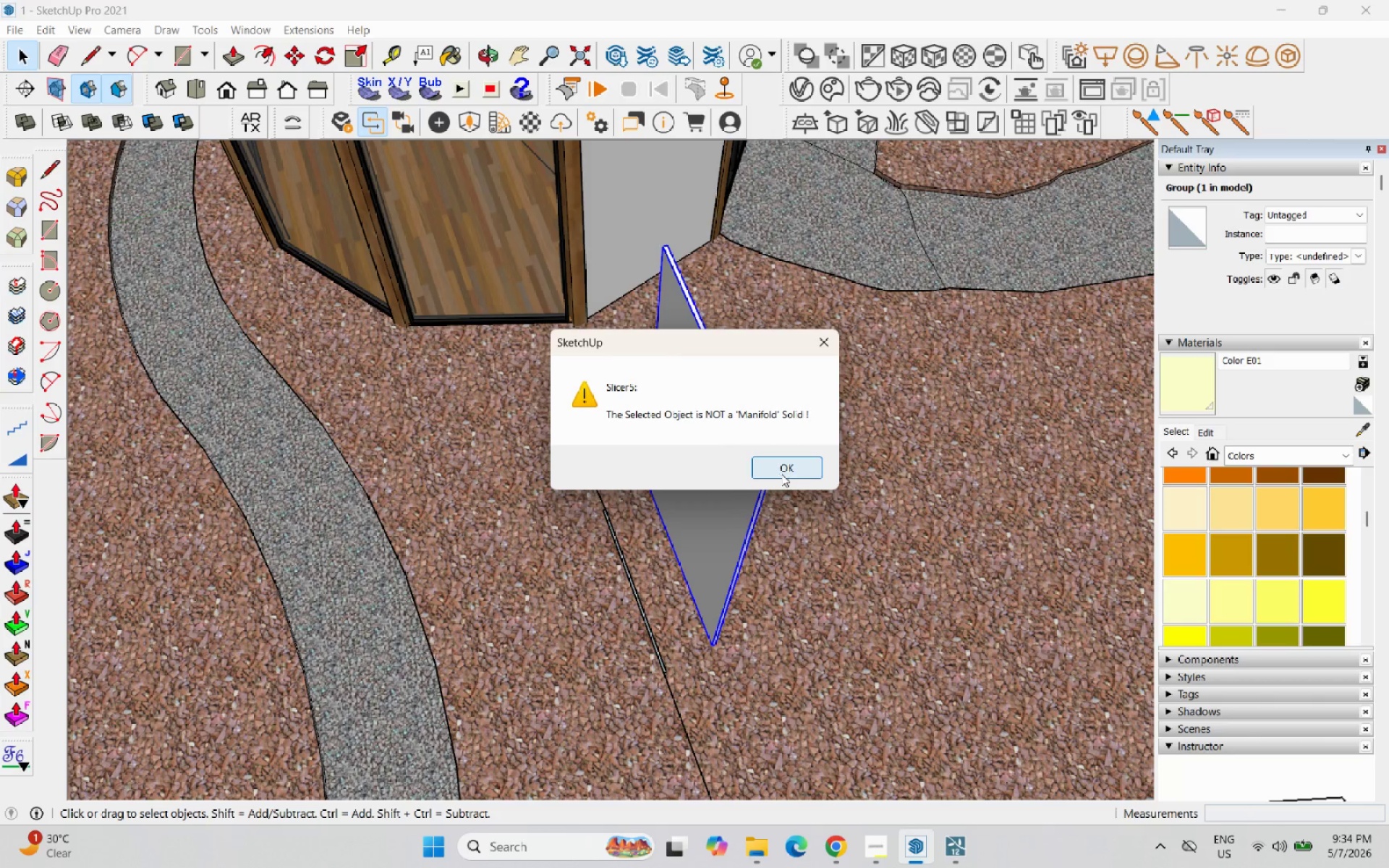 
scroll: coordinate [753, 459], scroll_direction: up, amount: 2.0
 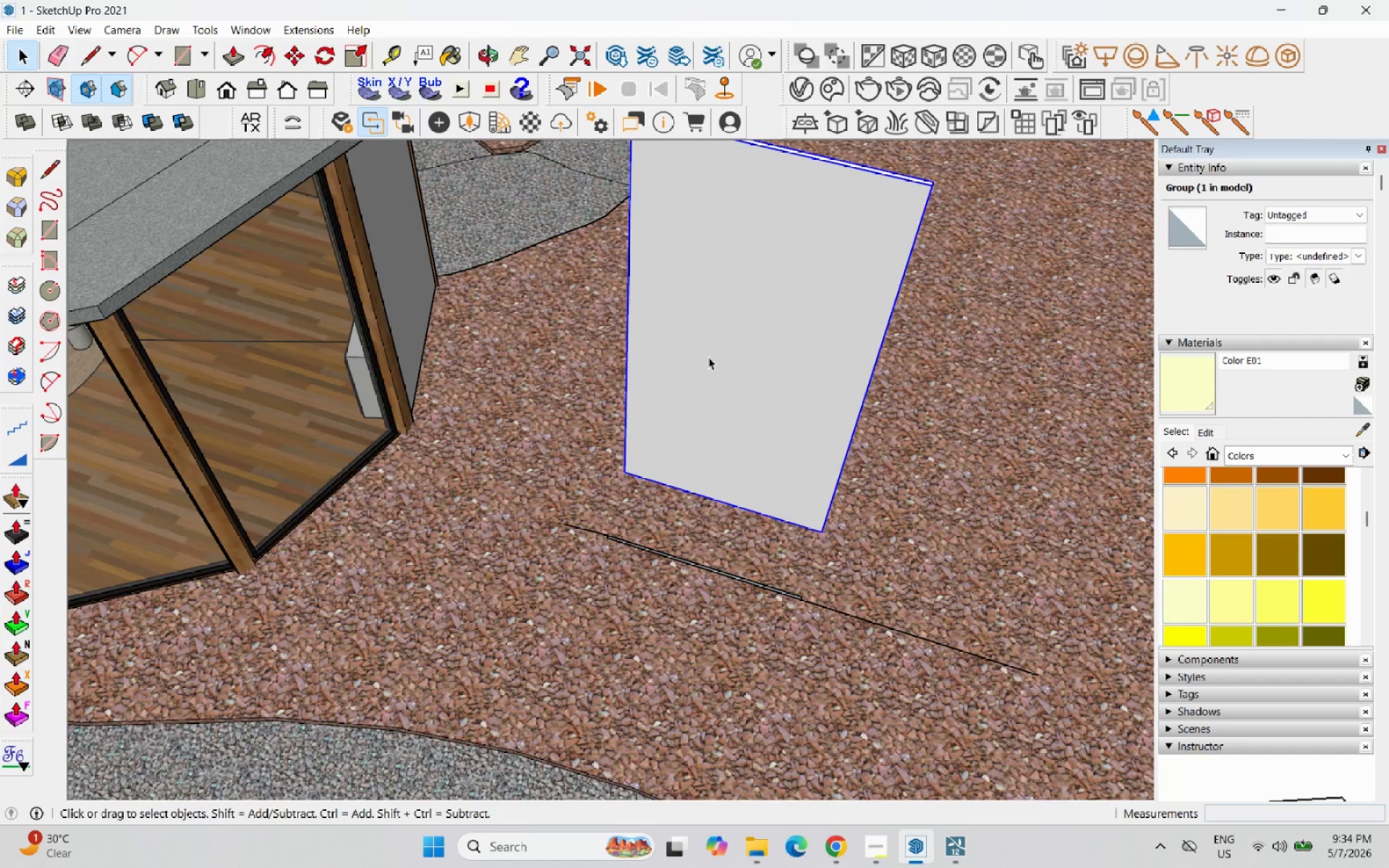 
double_click([708, 357])
 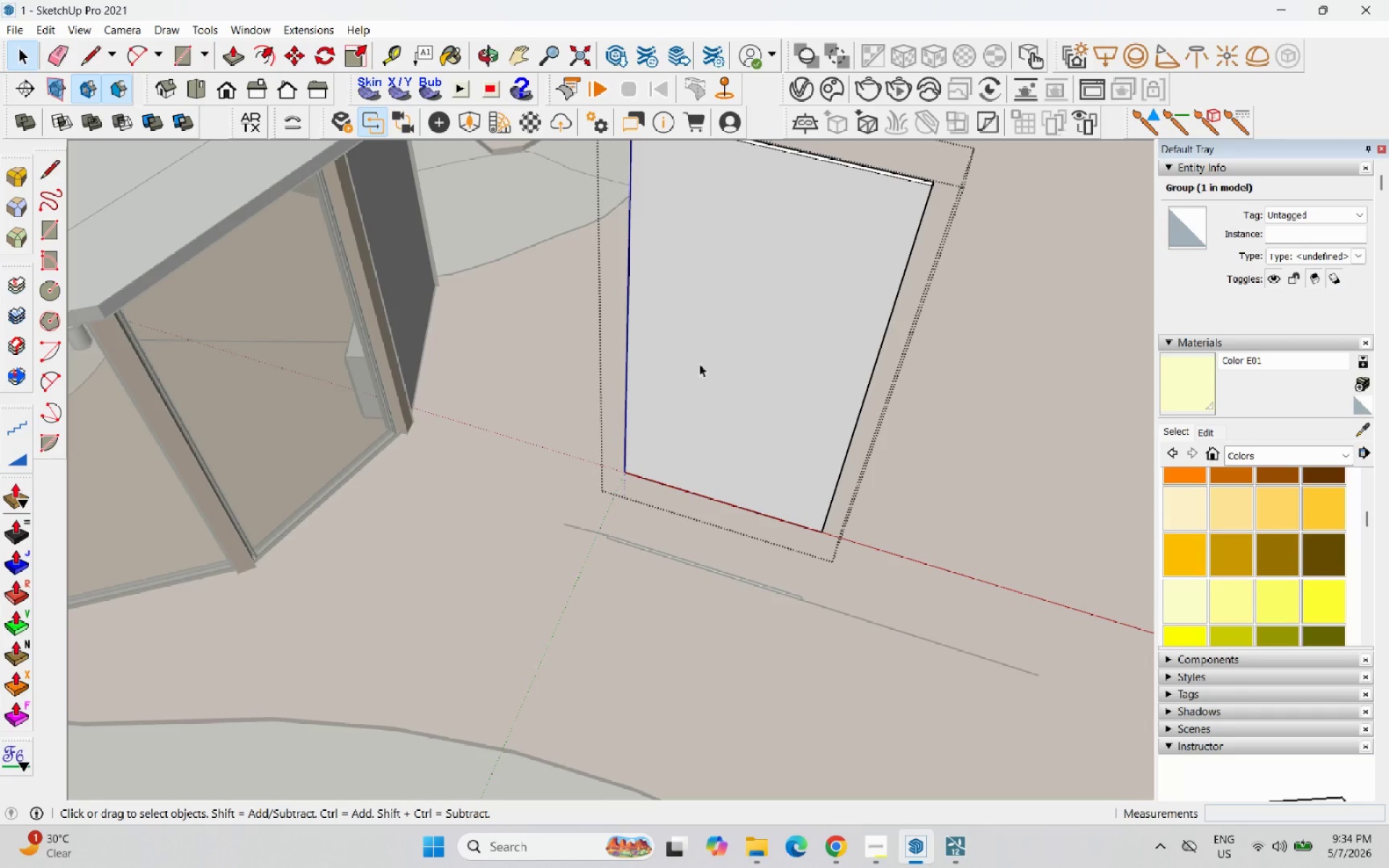 
scroll: coordinate [540, 485], scroll_direction: up, amount: 16.0
 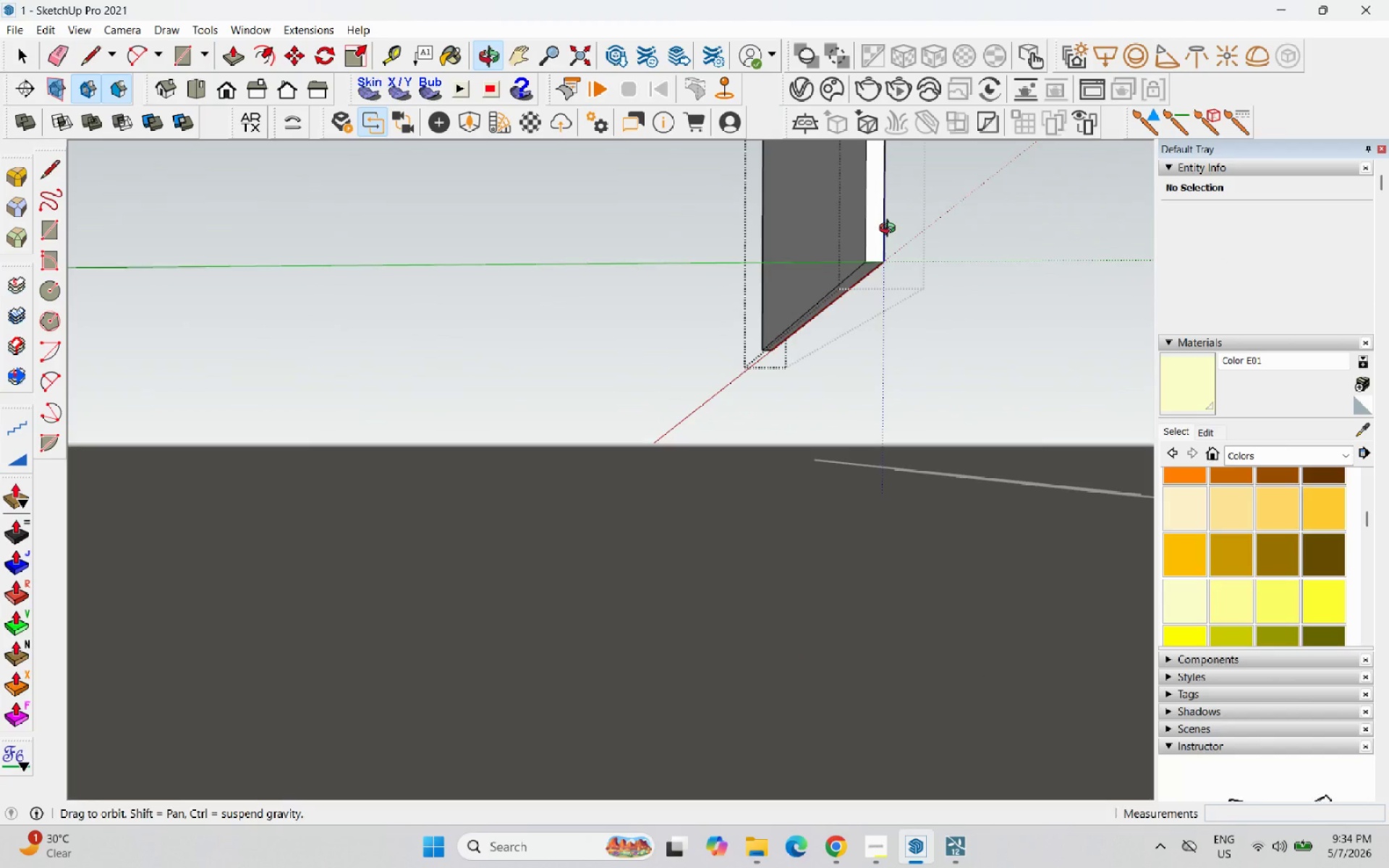 
key(Escape)
 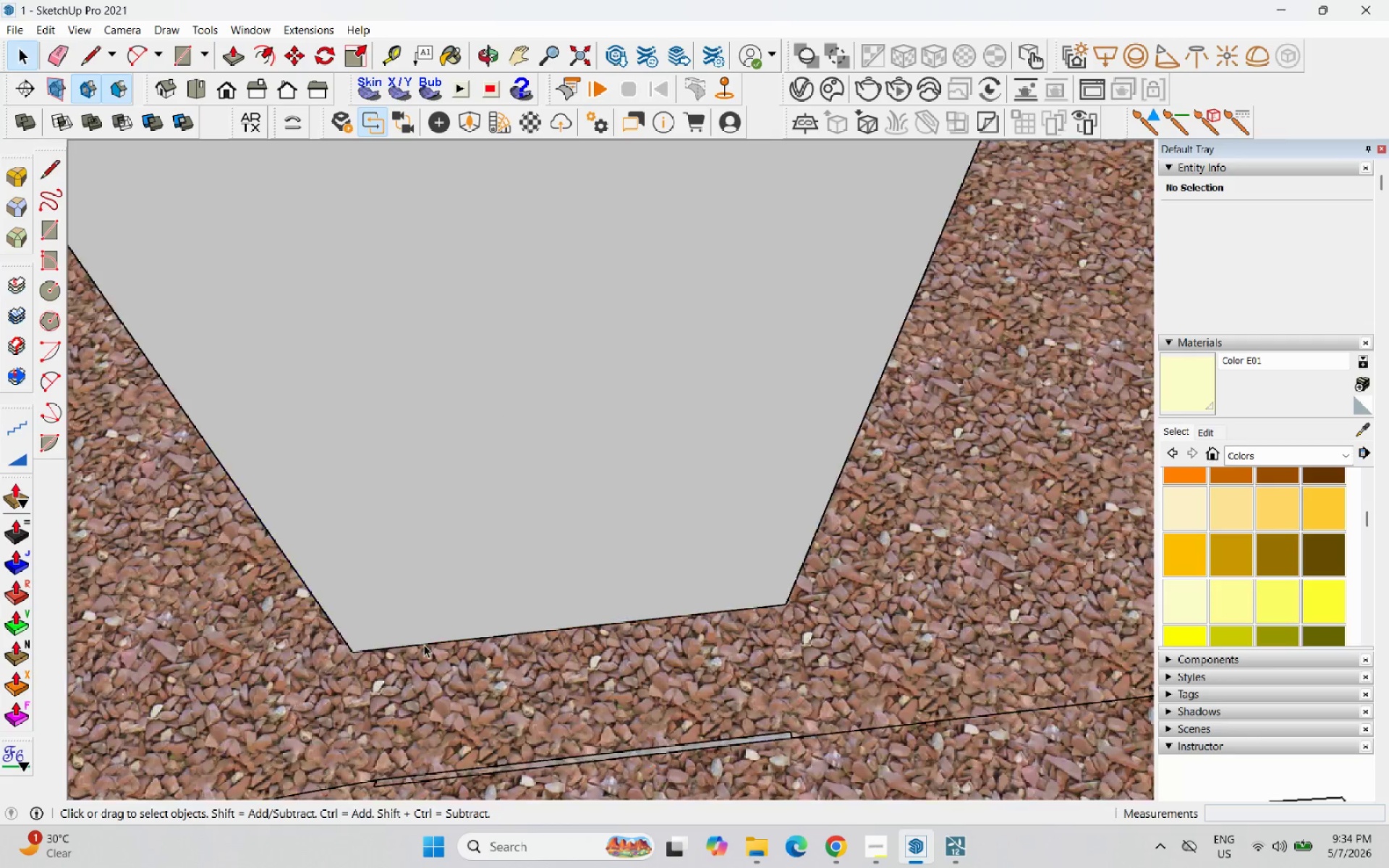 
key(Escape)
 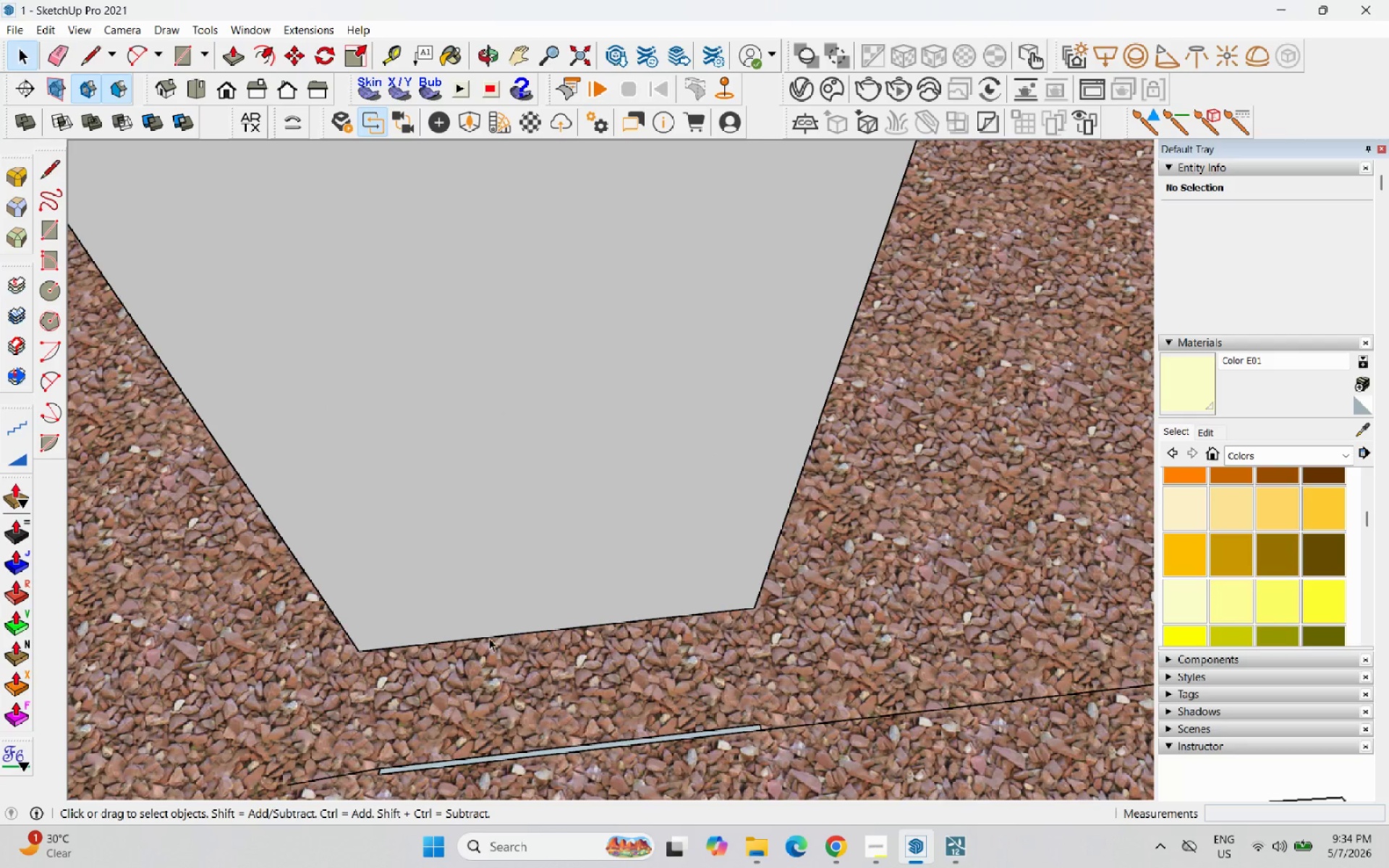 
key(Escape)
 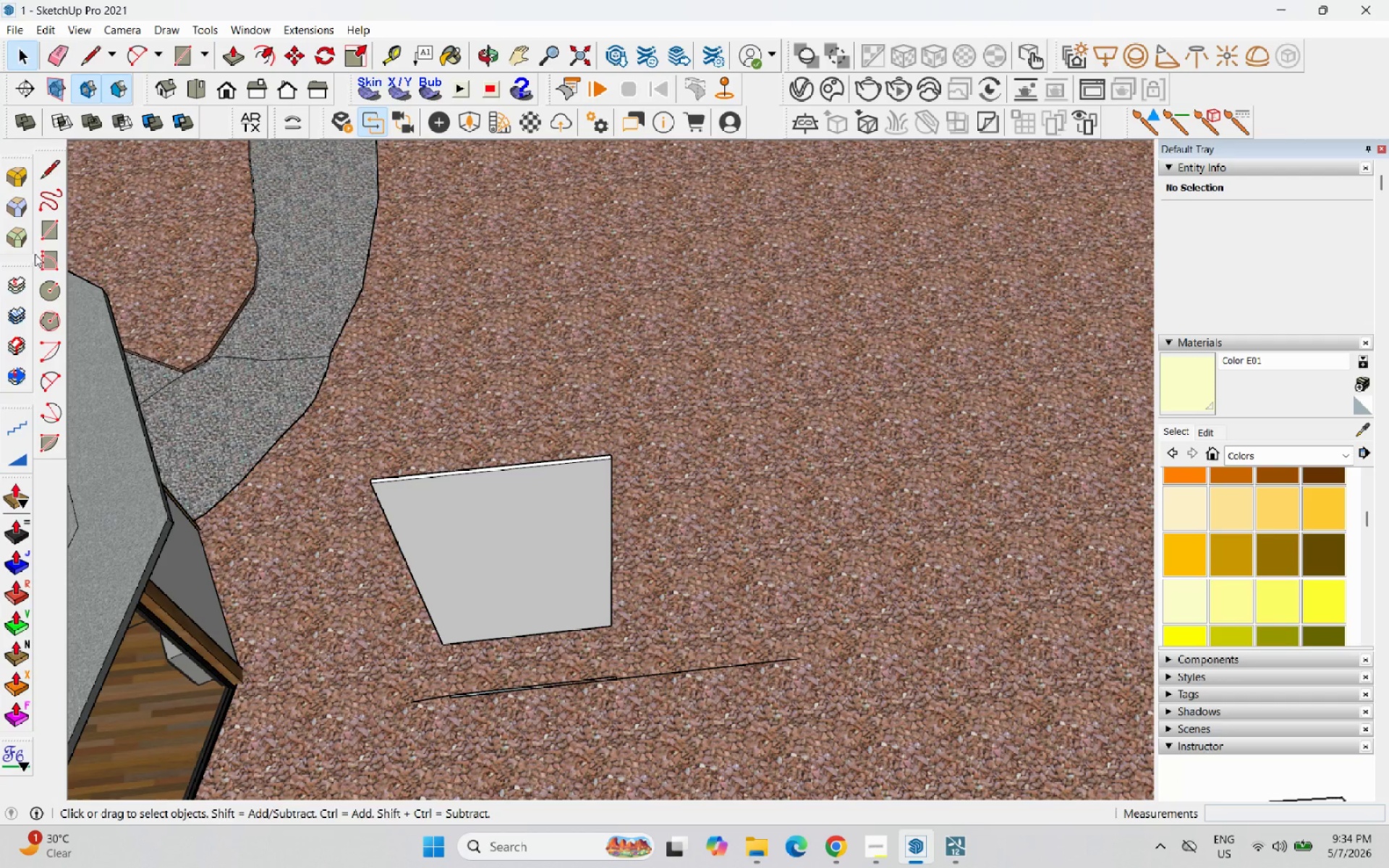 
scroll: coordinate [519, 642], scroll_direction: down, amount: 18.0
 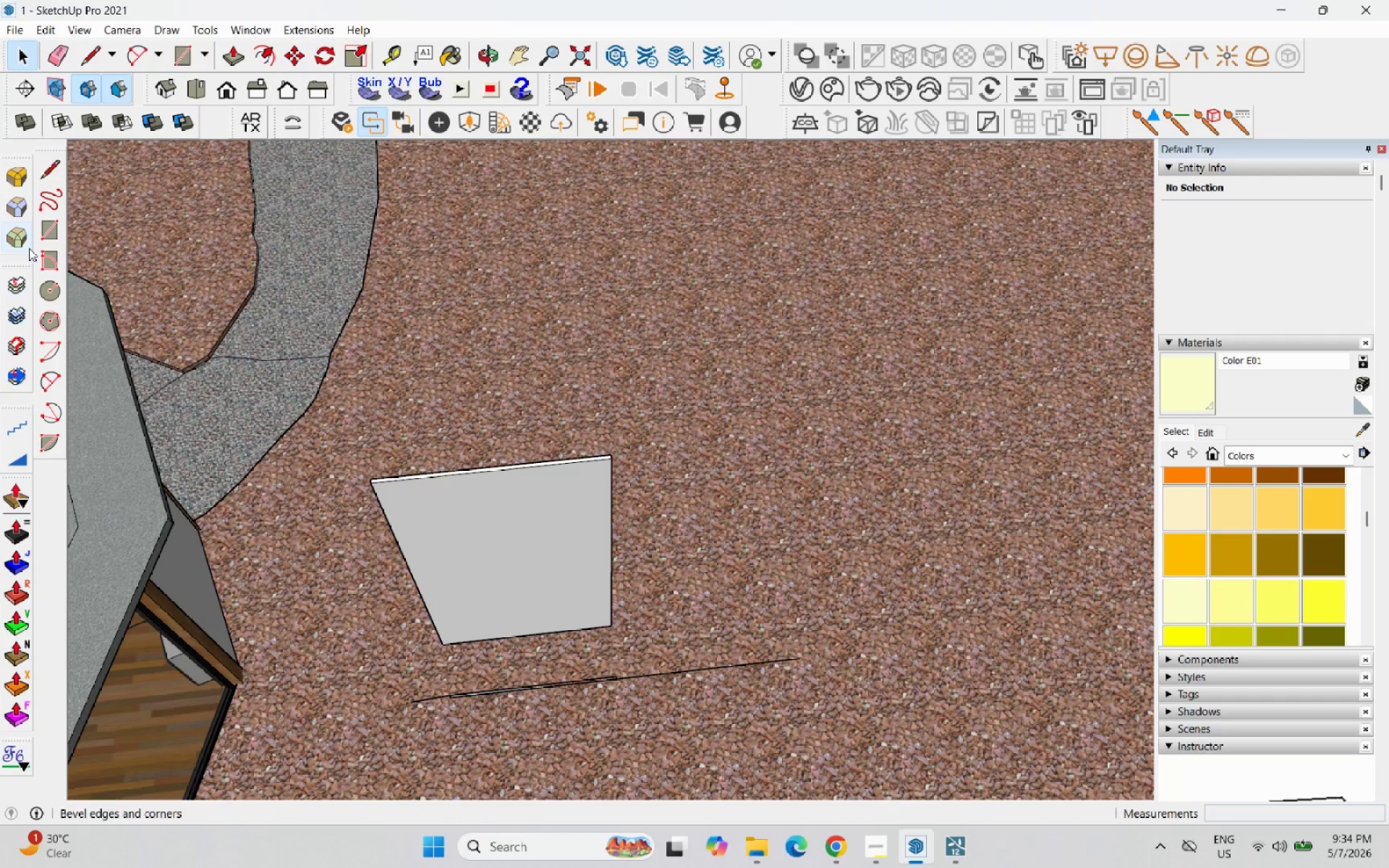 
left_click([46, 225])
 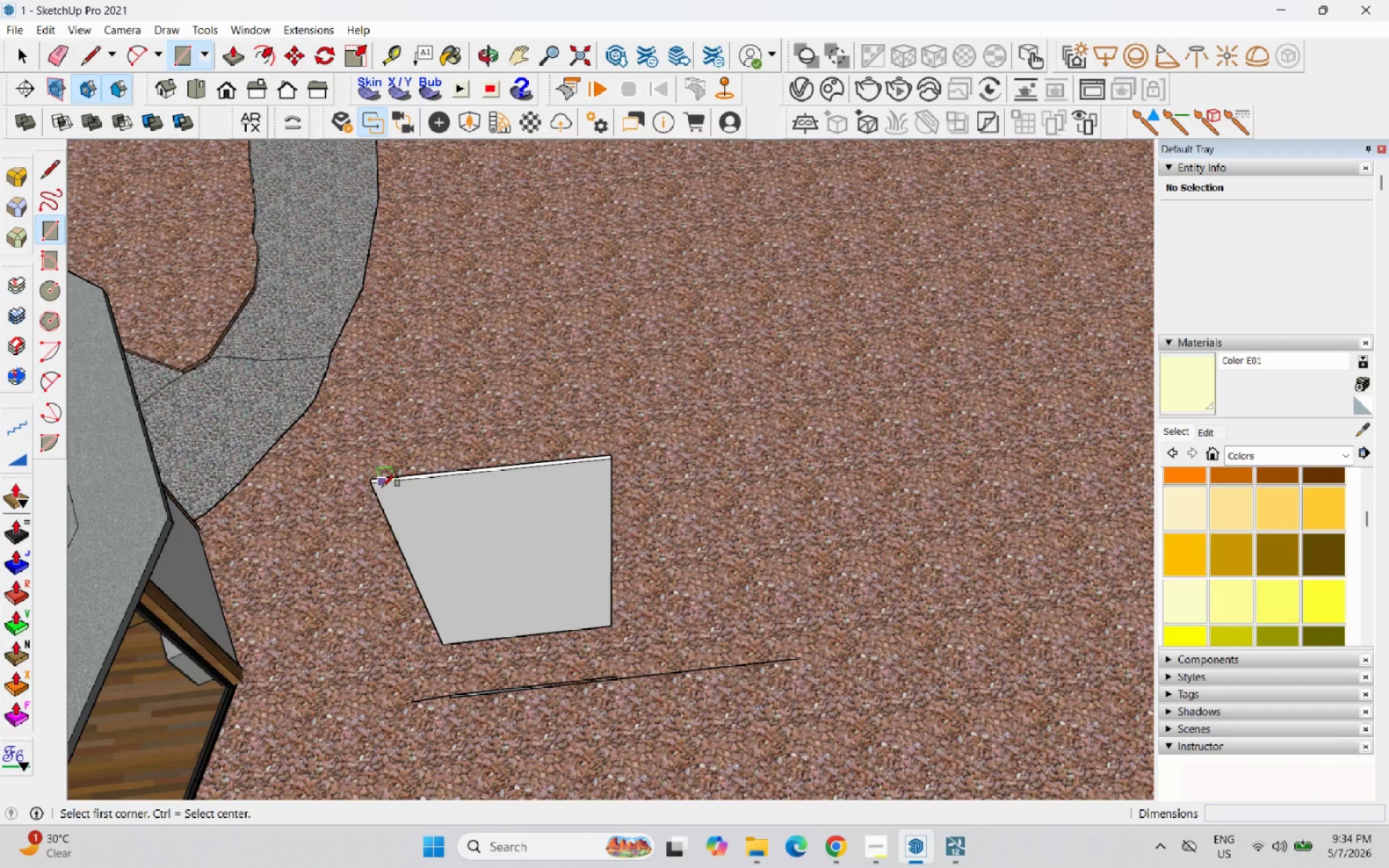 
left_click_drag(start_coordinate=[378, 483], to_coordinate=[387, 493])
 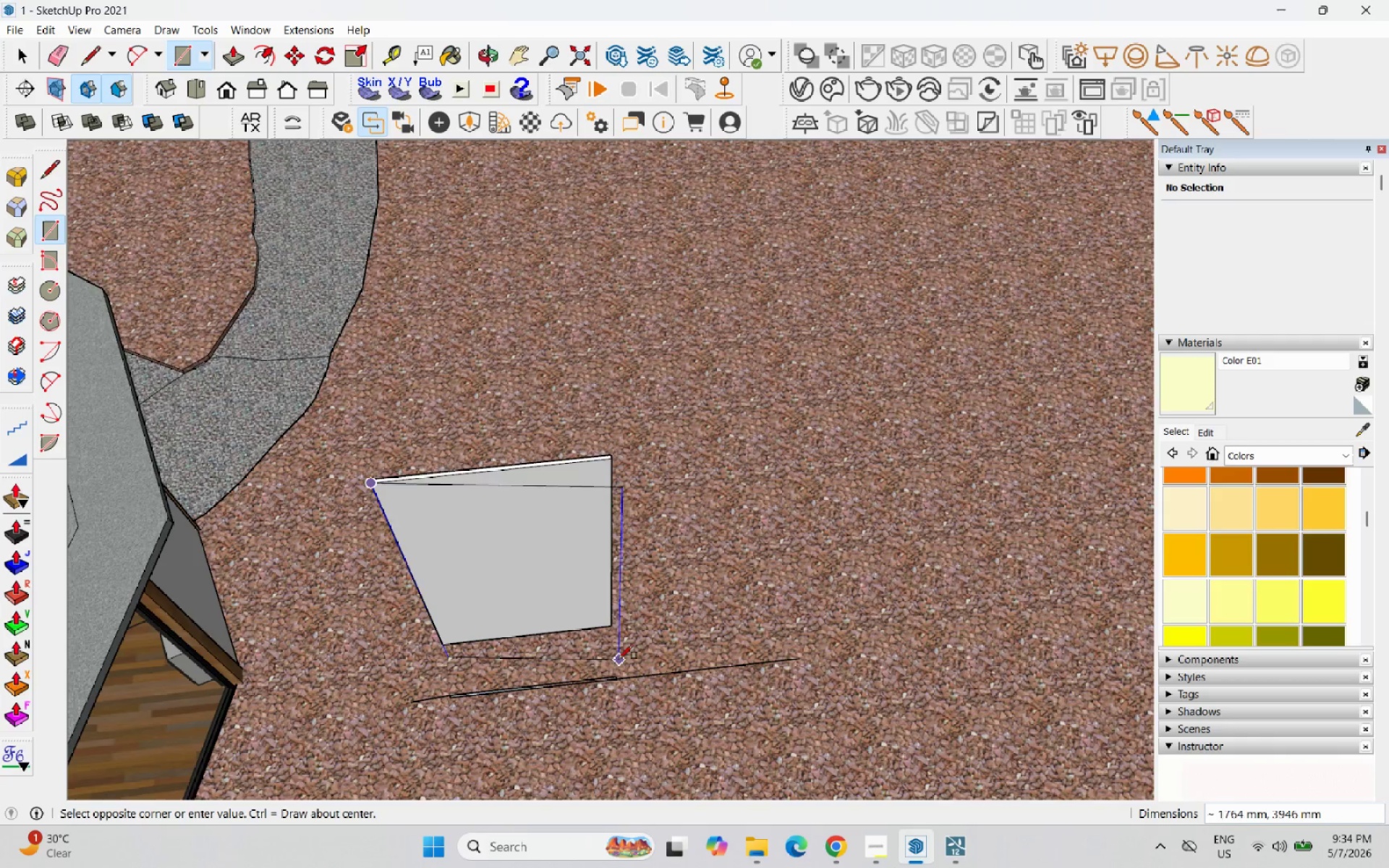 
scroll: coordinate [621, 616], scroll_direction: up, amount: 2.0
 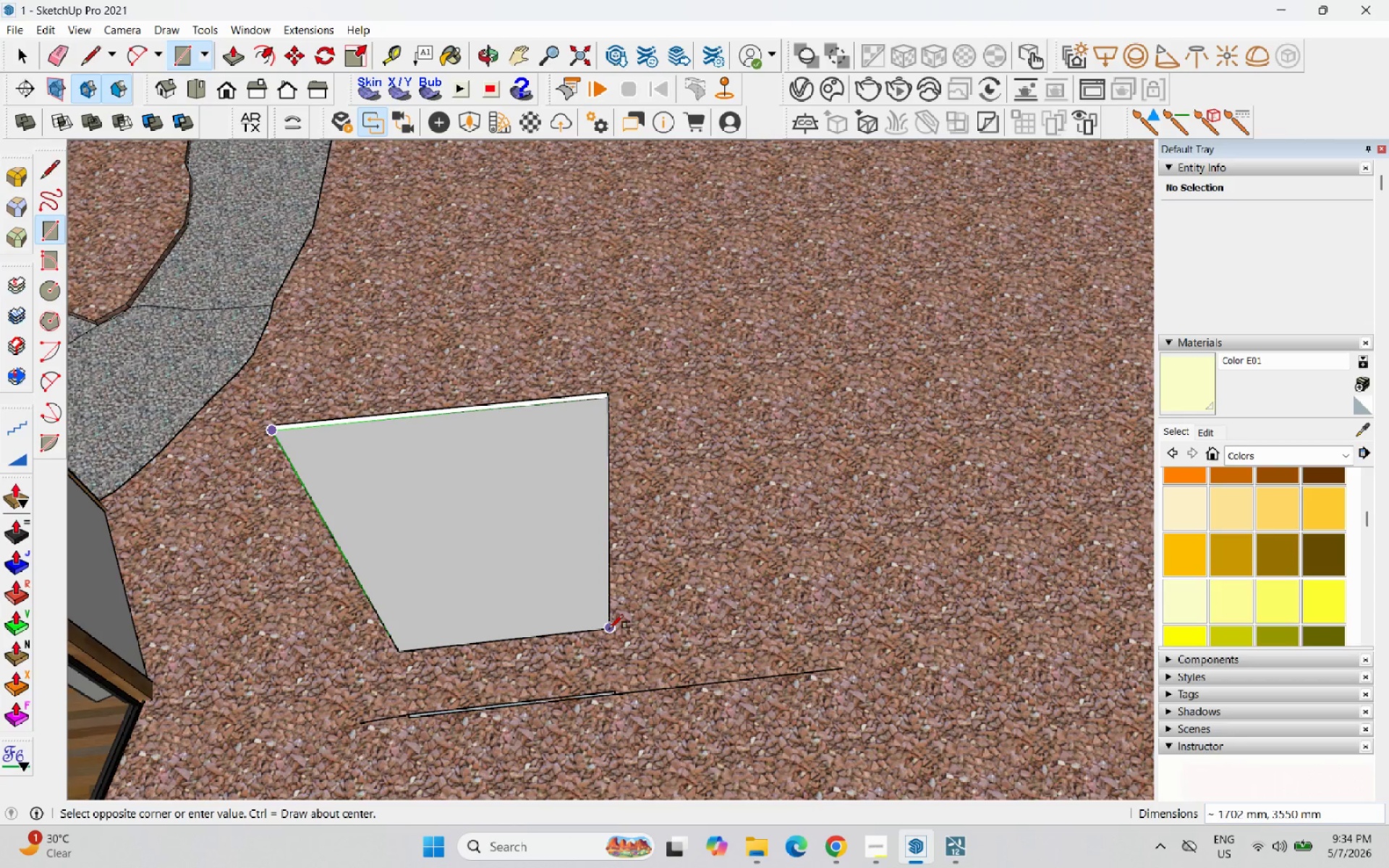 
left_click([609, 629])
 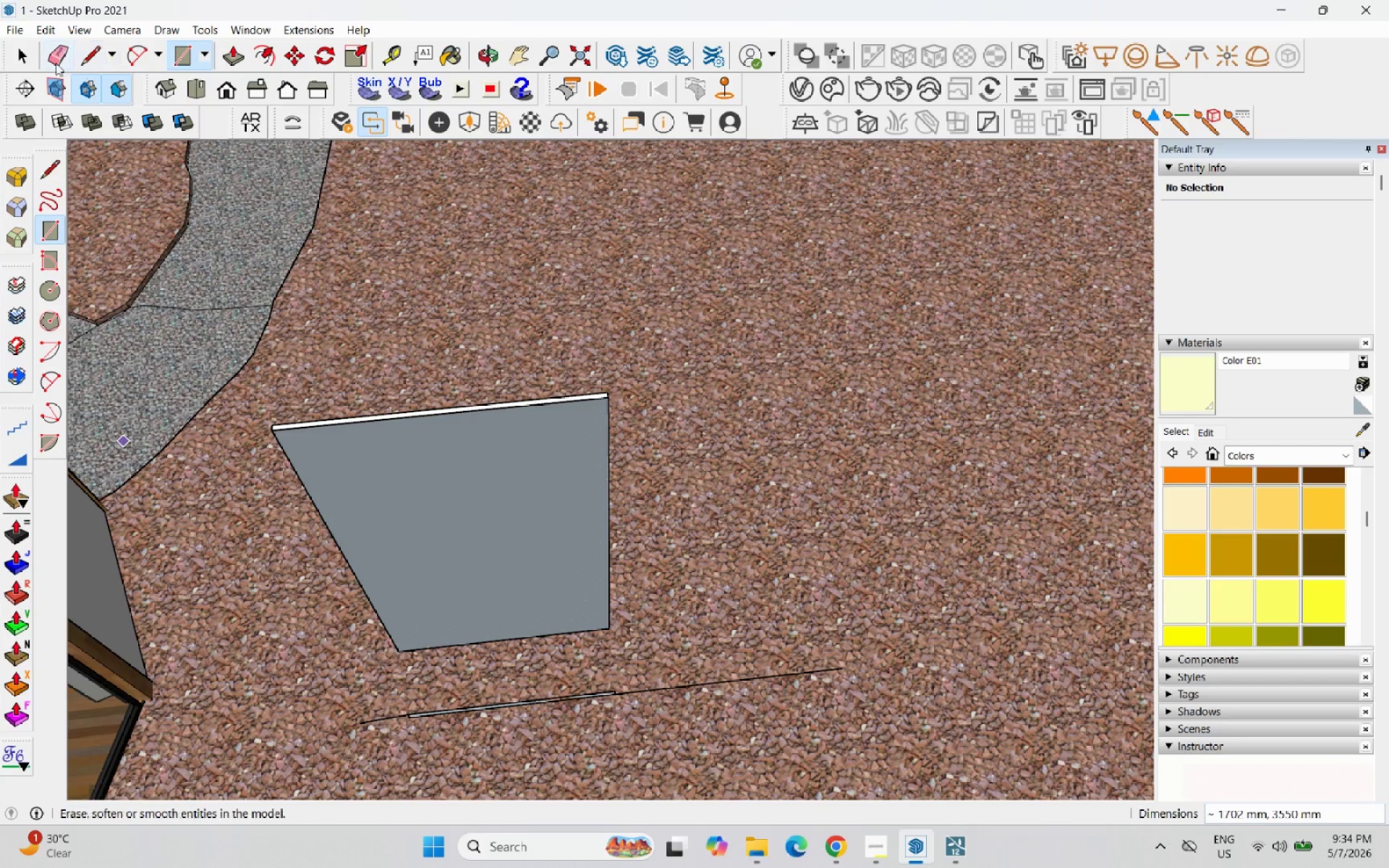 
left_click([18, 64])
 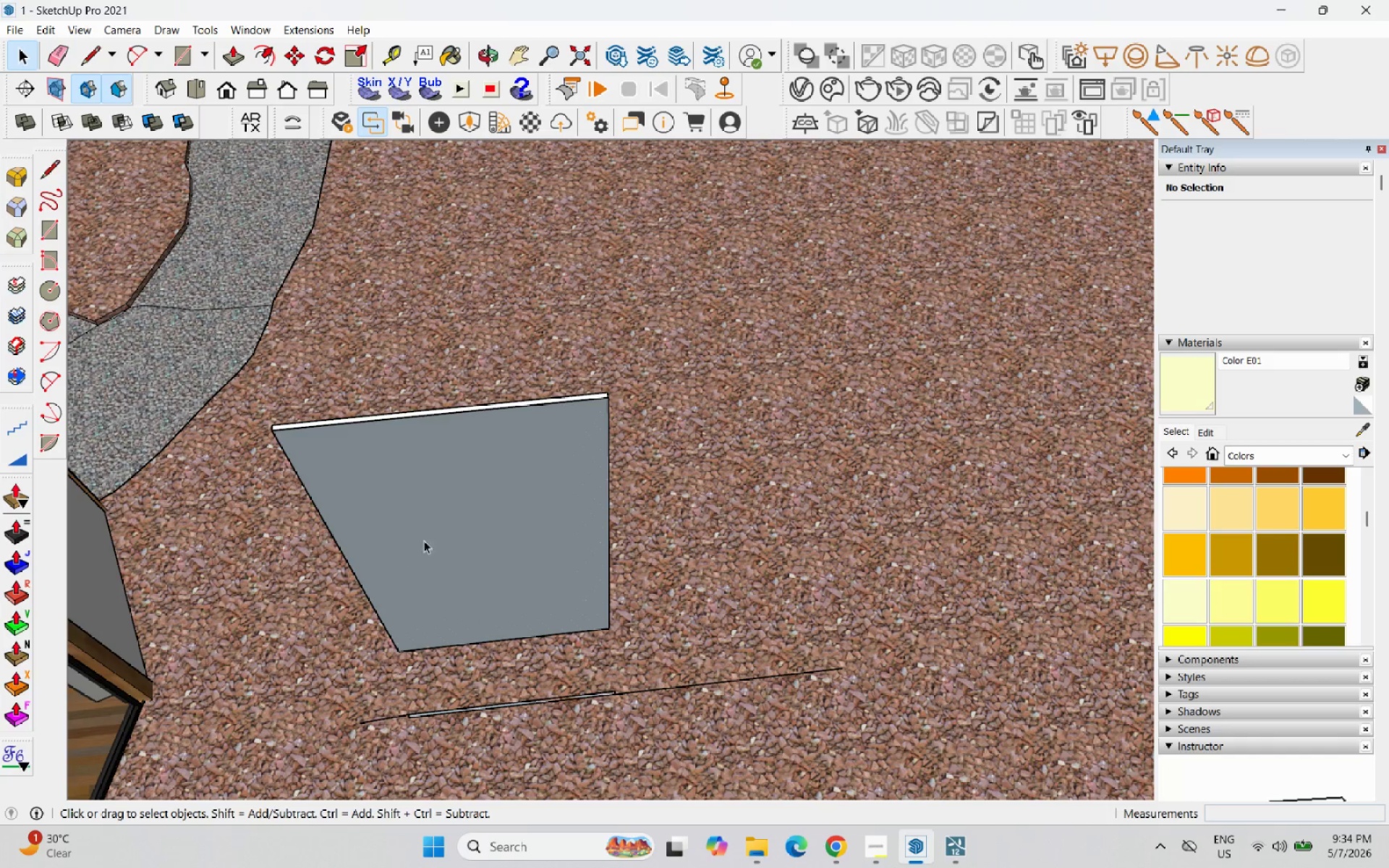 
double_click([446, 526])
 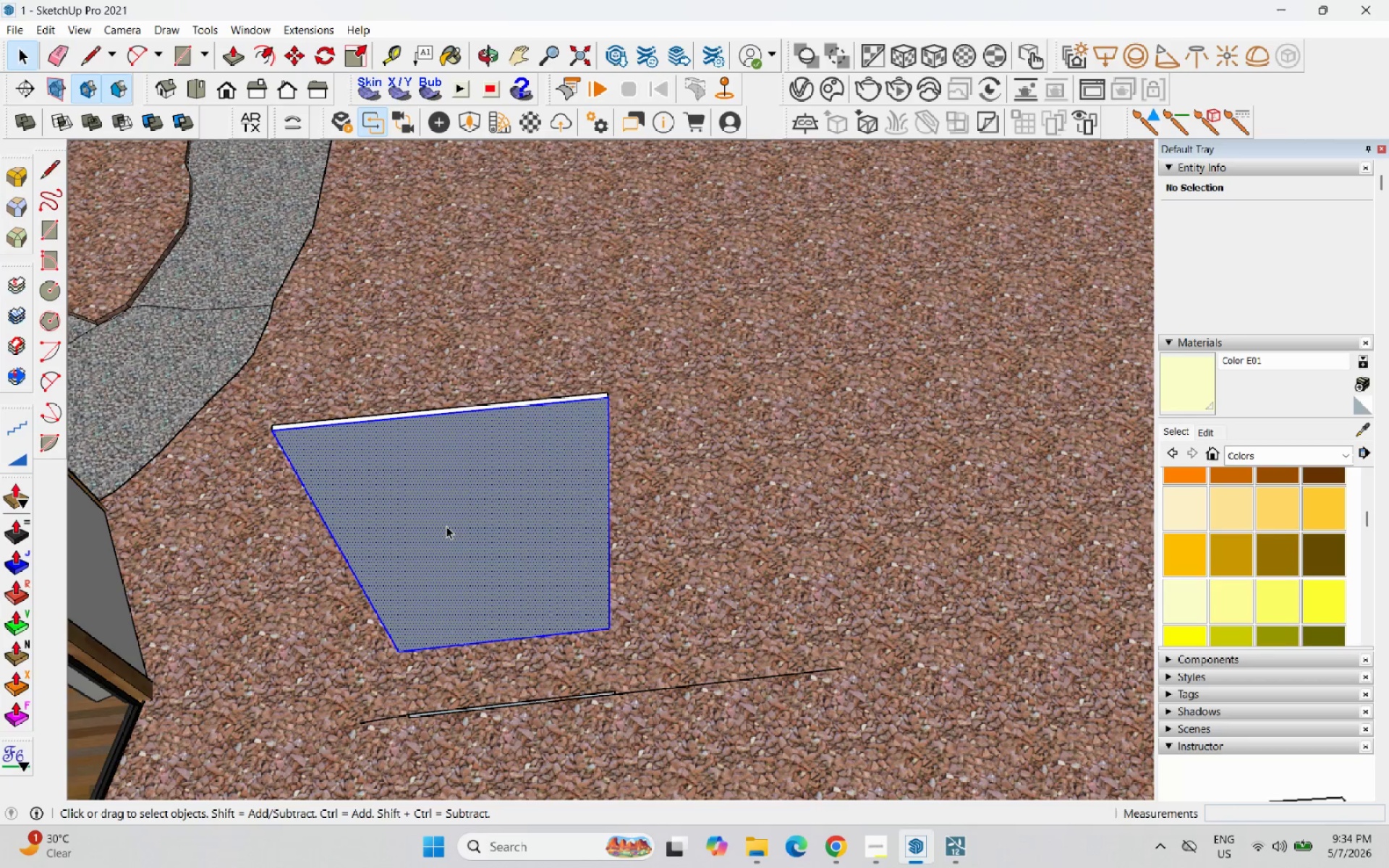 
right_click([446, 526])
 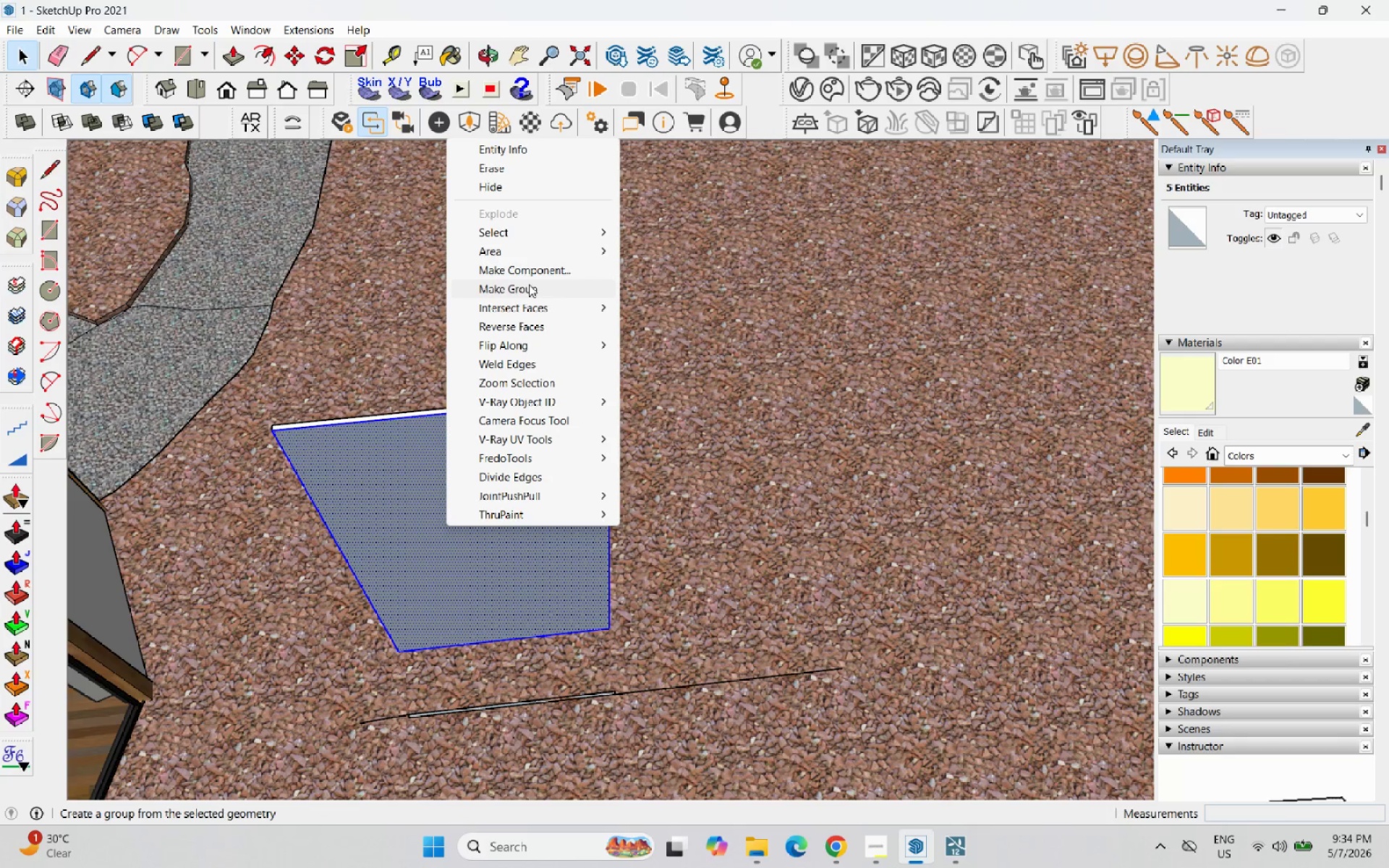 
double_click([467, 496])
 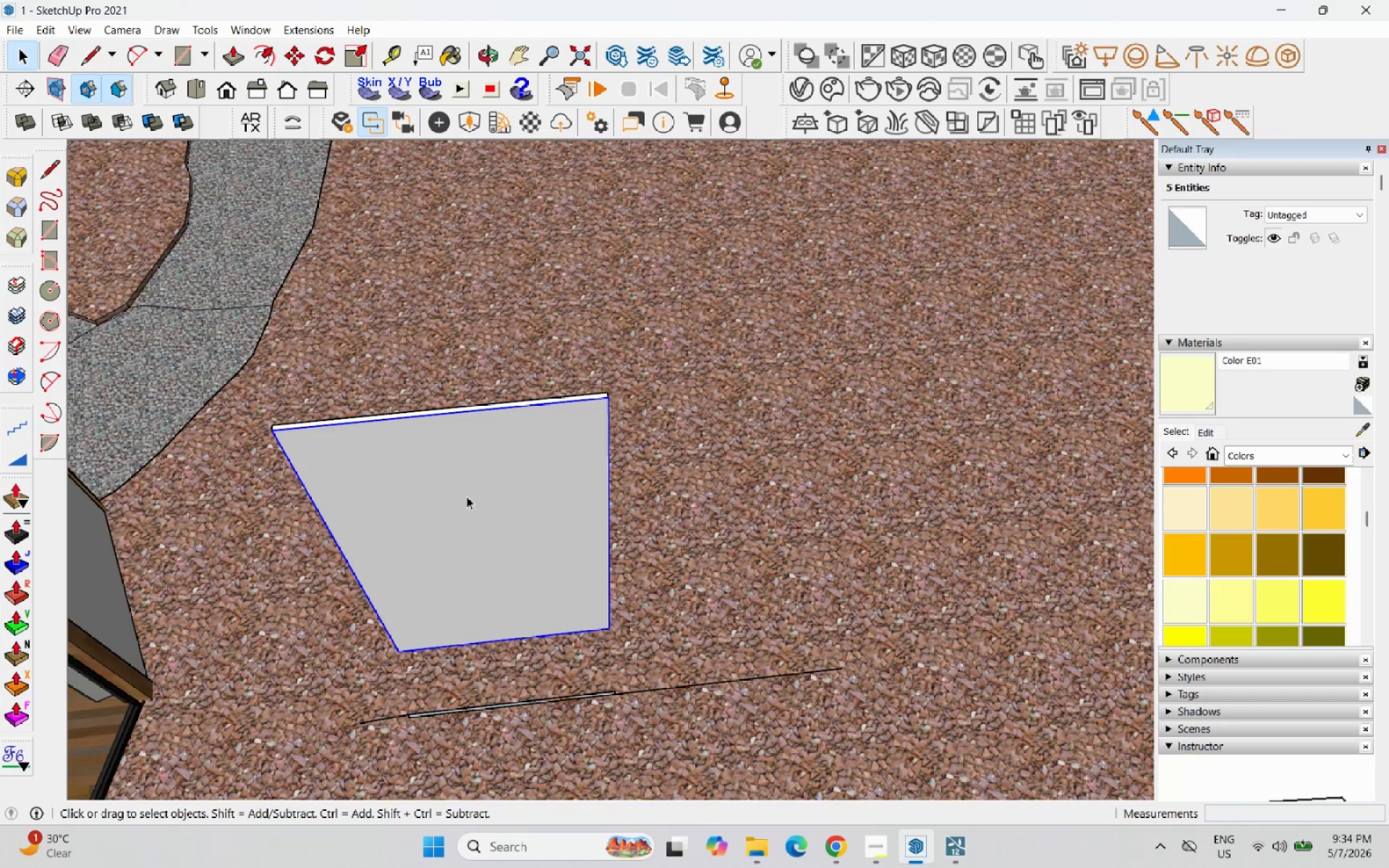 
triple_click([466, 495])
 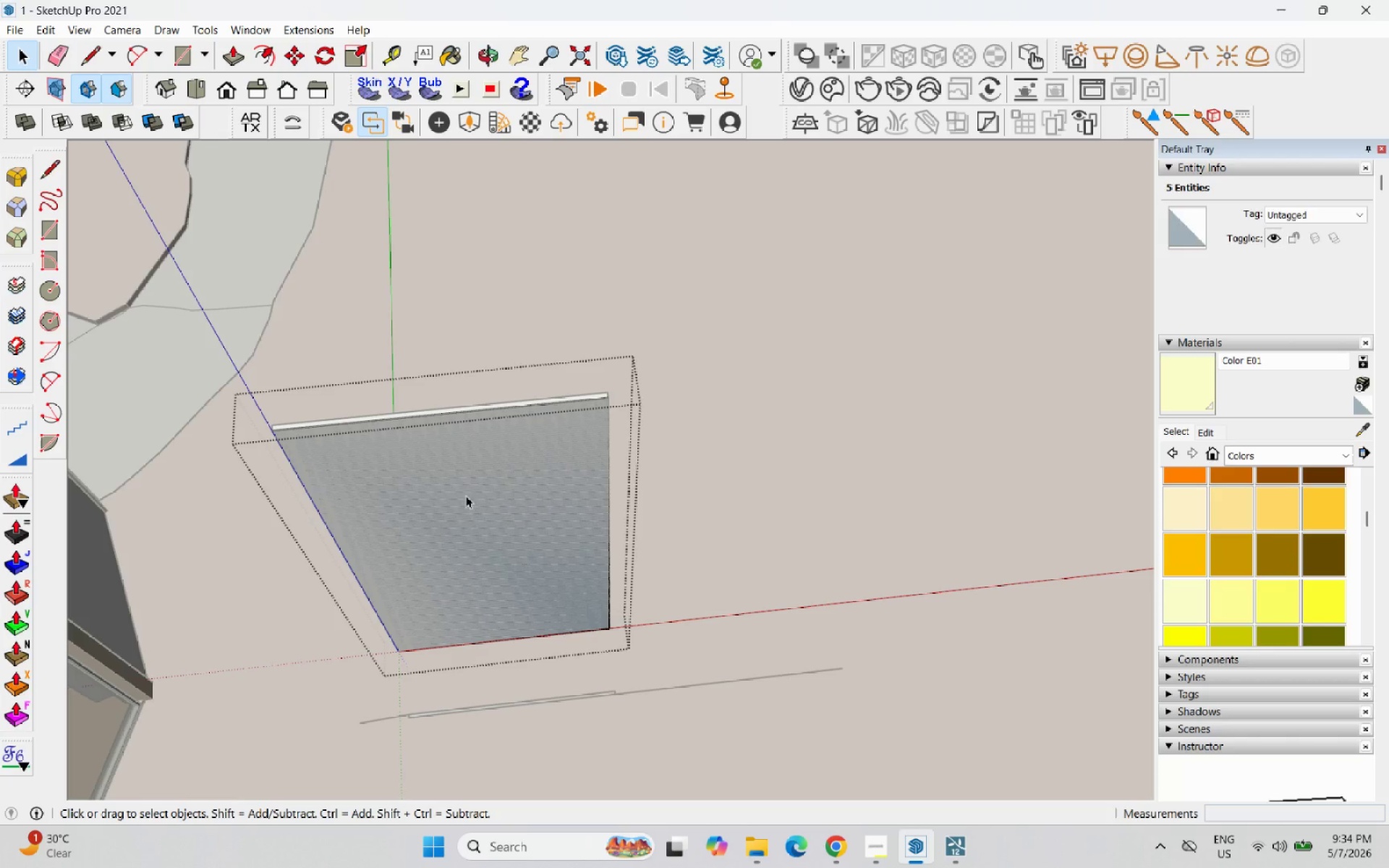 
key(P)
 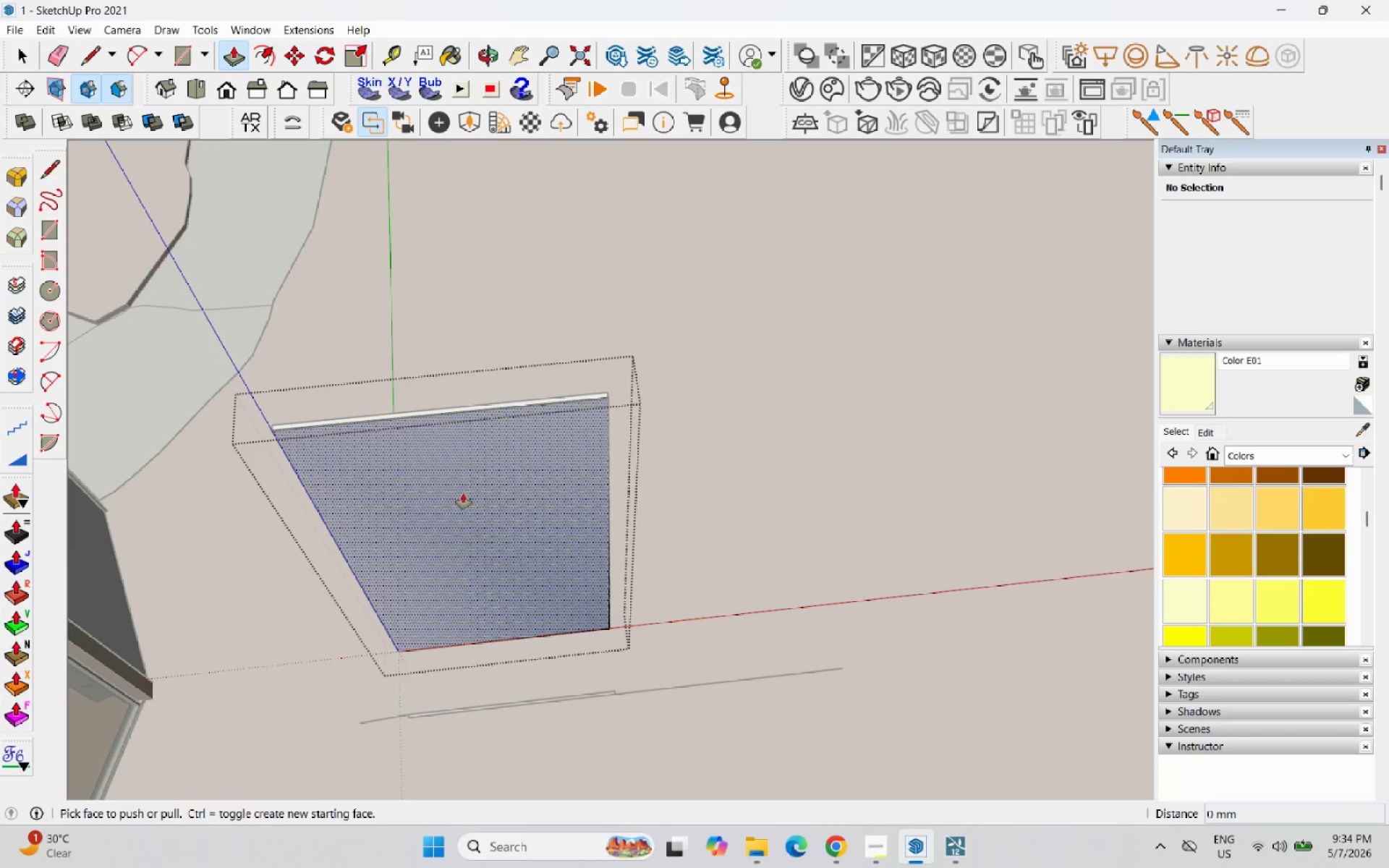 
left_click_drag(start_coordinate=[466, 498], to_coordinate=[463, 503])
 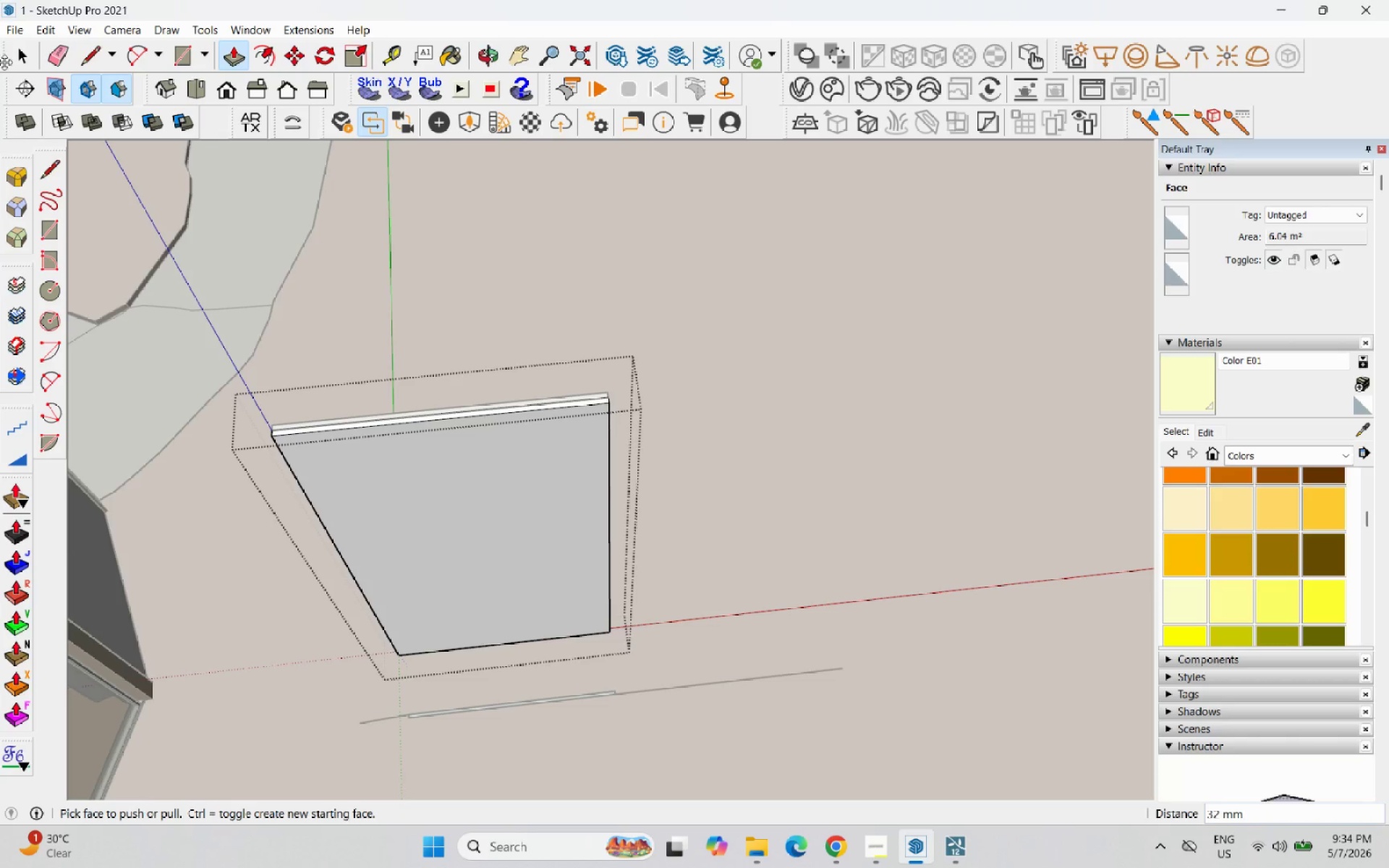 
left_click([13, 54])
 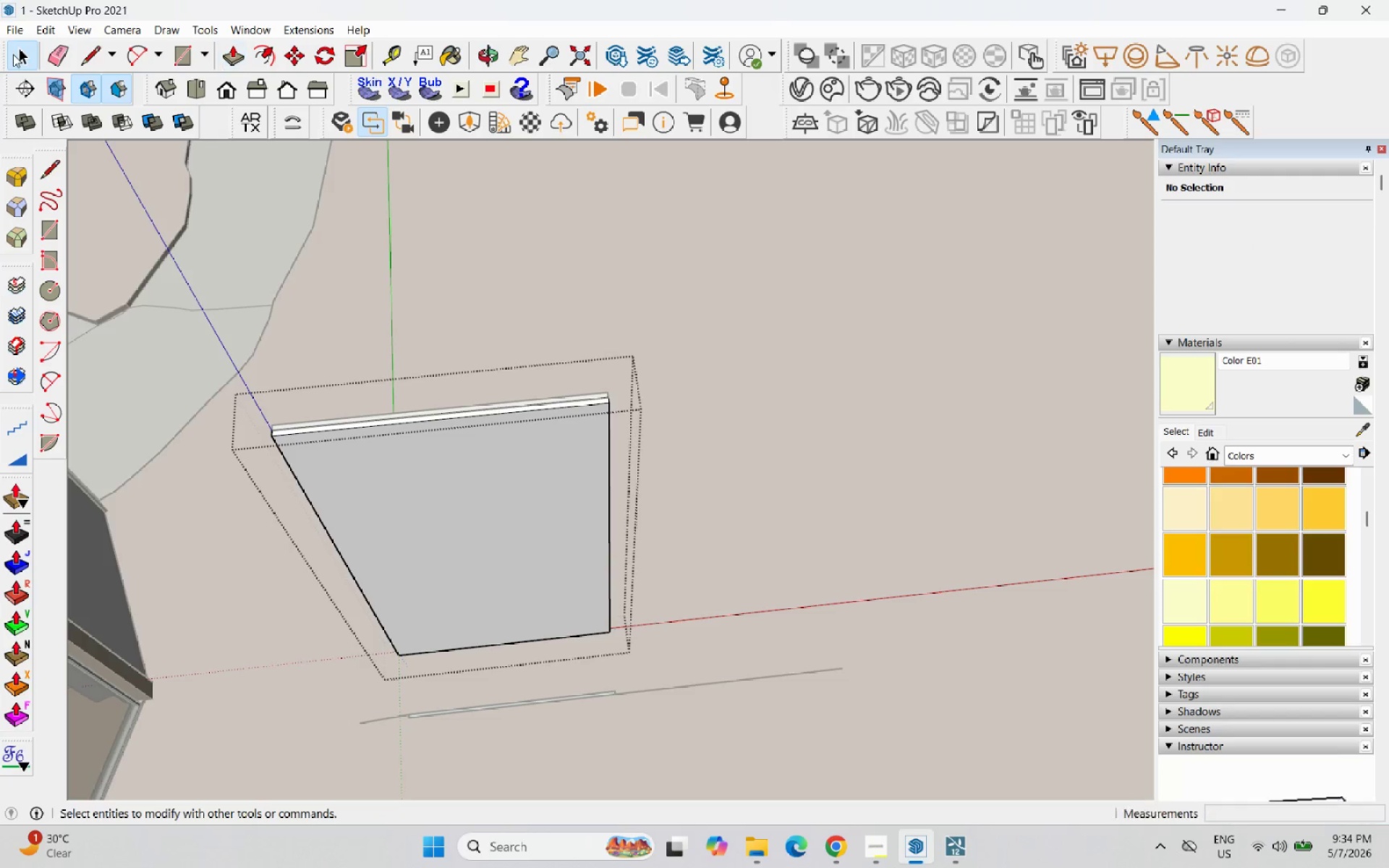 
key(Escape)
 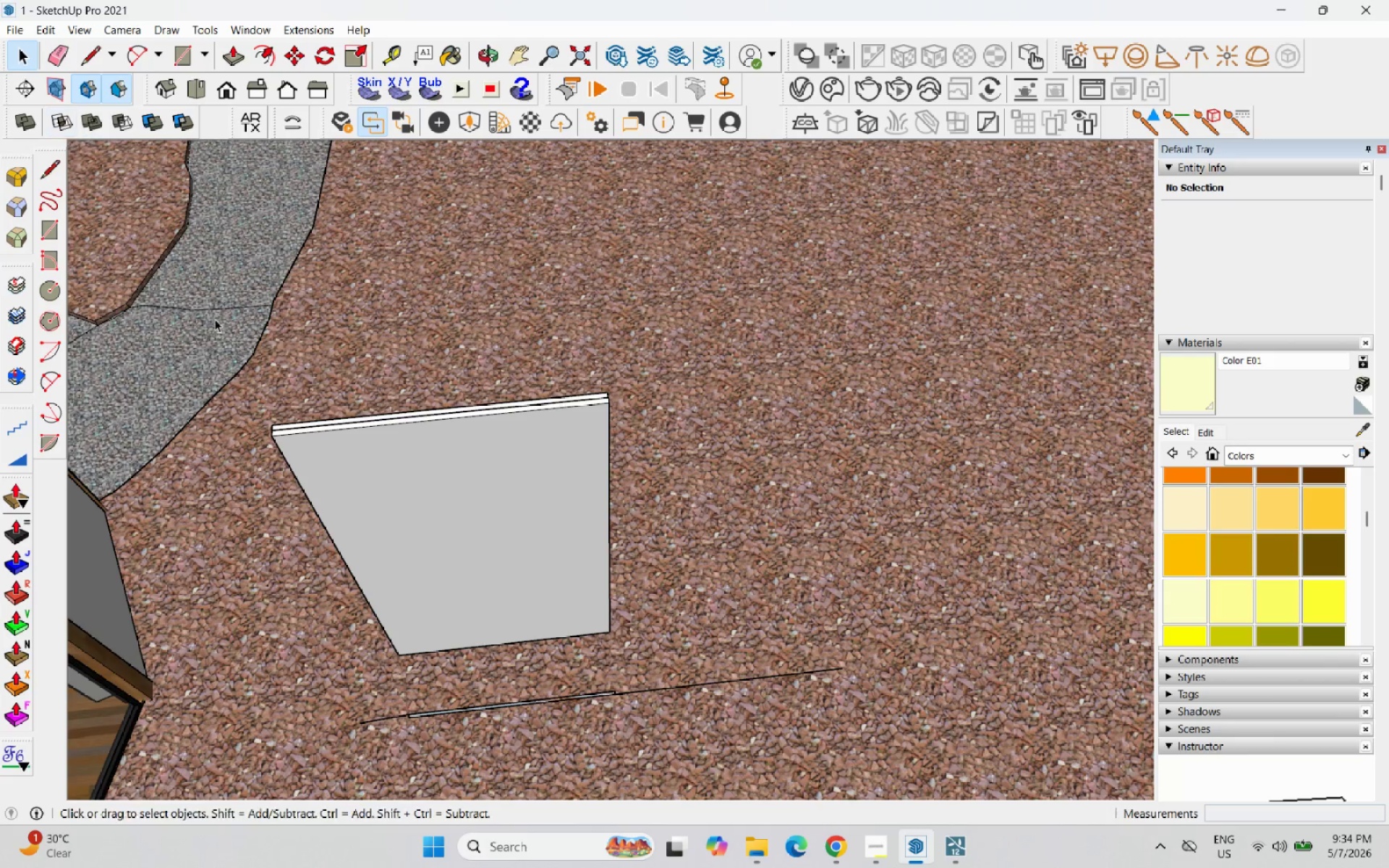 
key(Escape)
 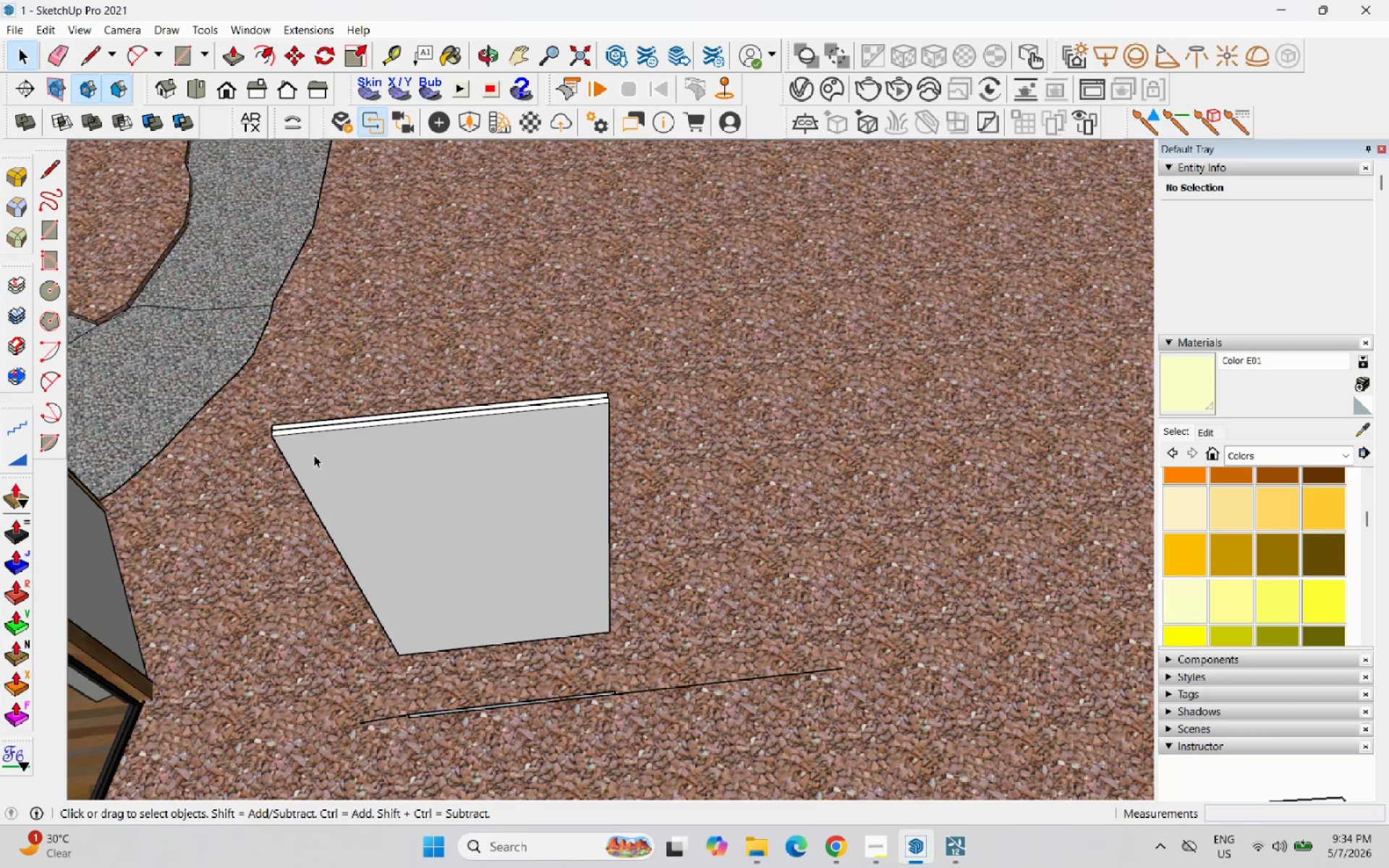 
left_click([314, 456])
 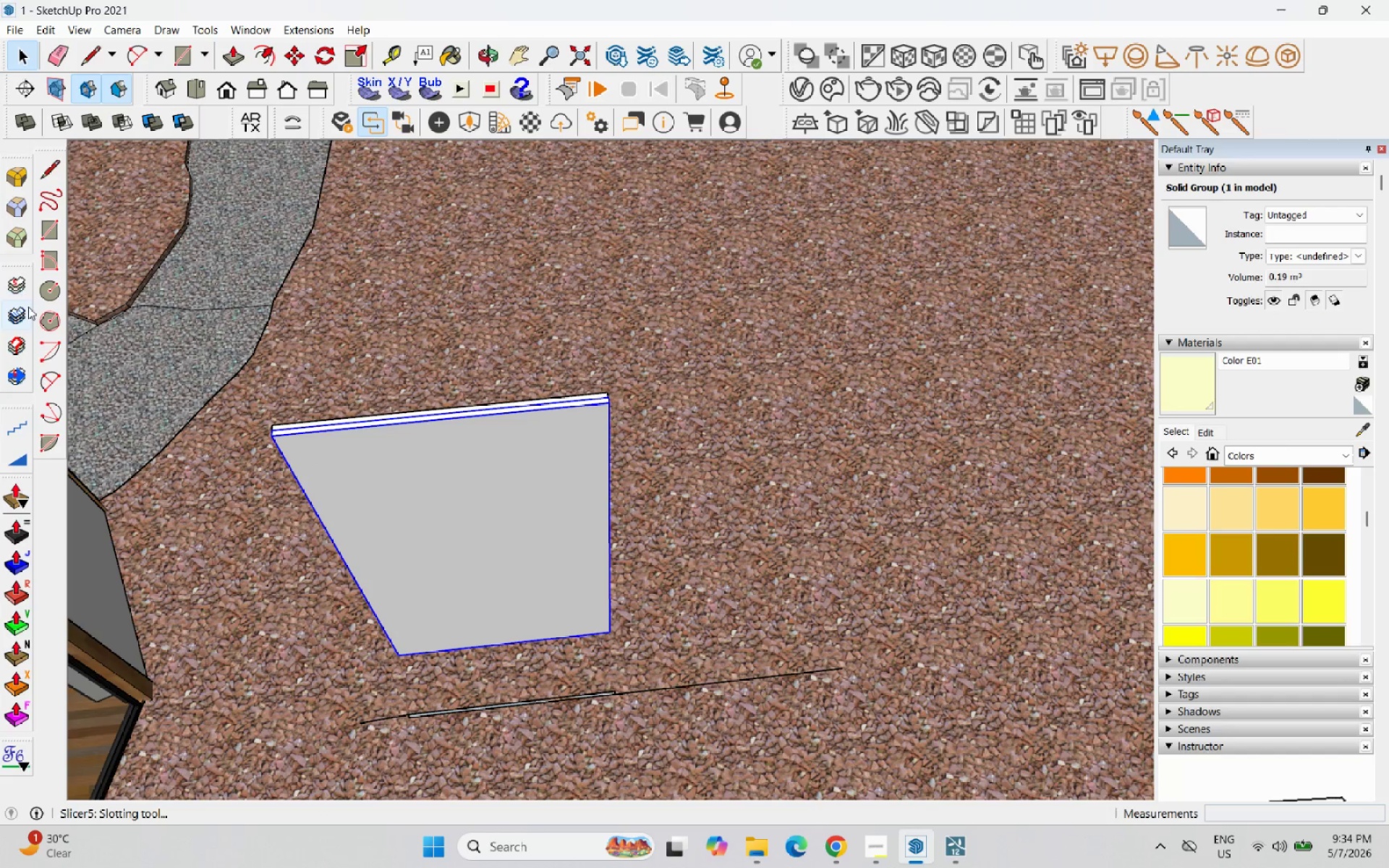 
left_click([22, 271])
 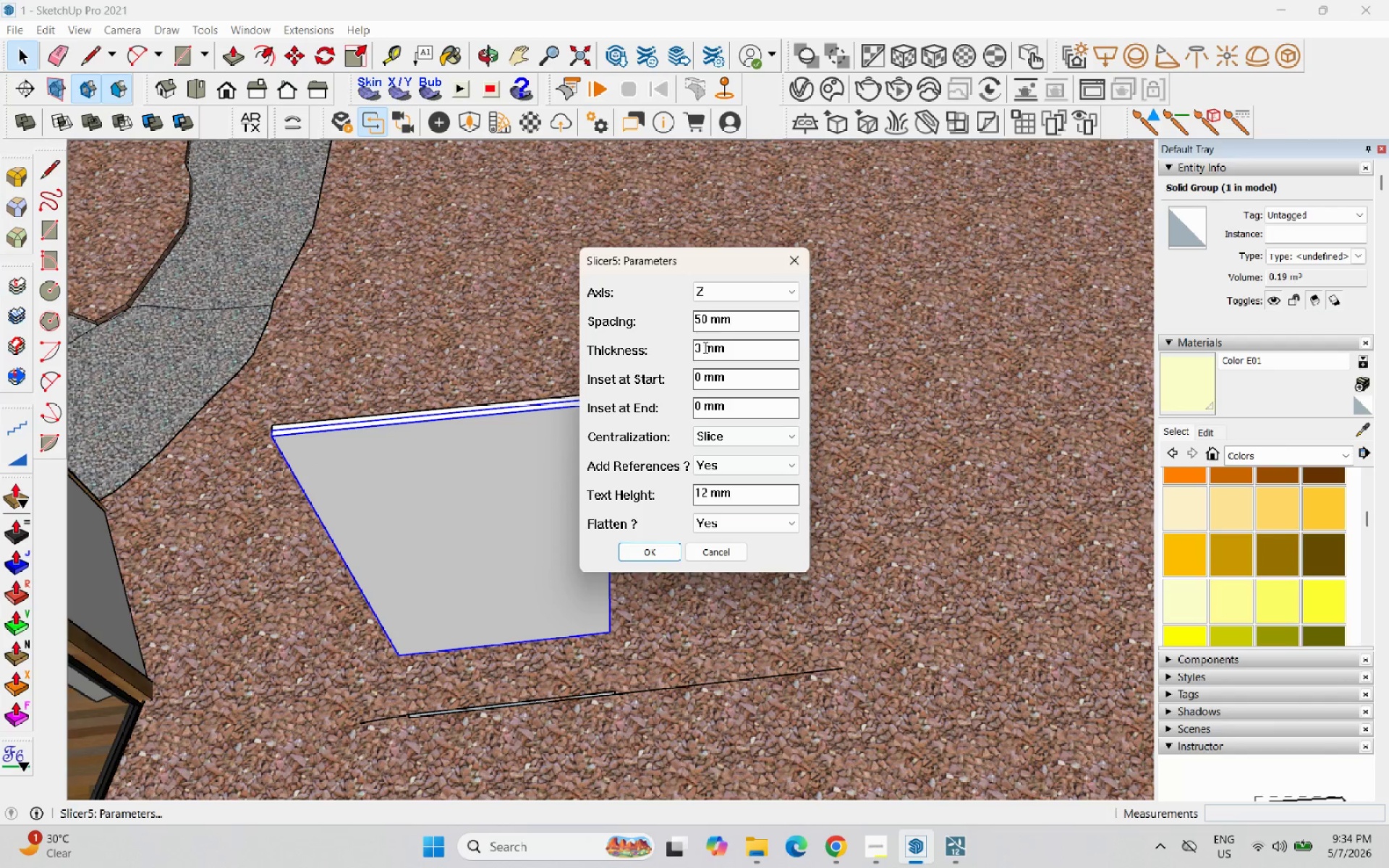 
left_click_drag(start_coordinate=[702, 344], to_coordinate=[689, 340])
 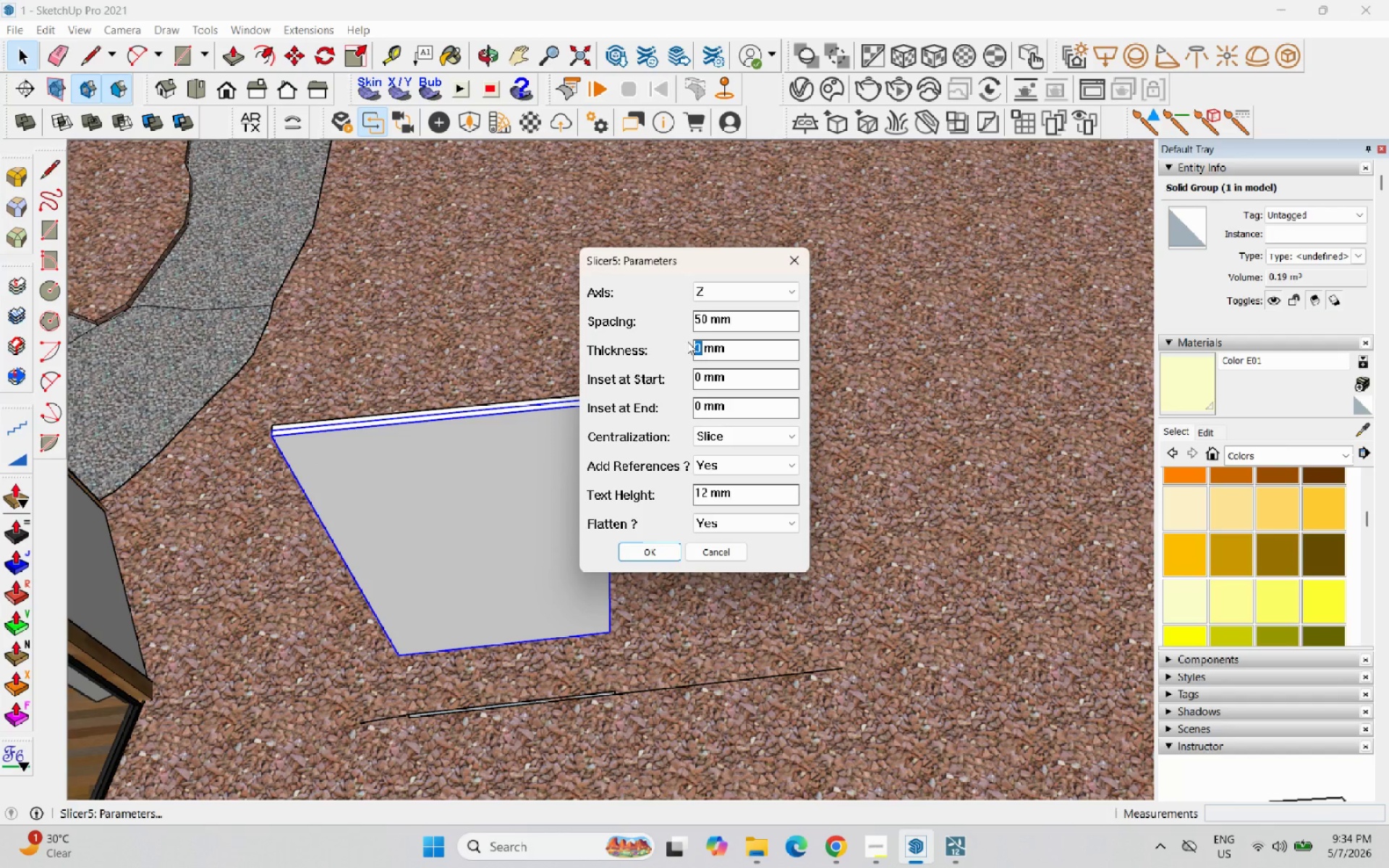 
type(30)
 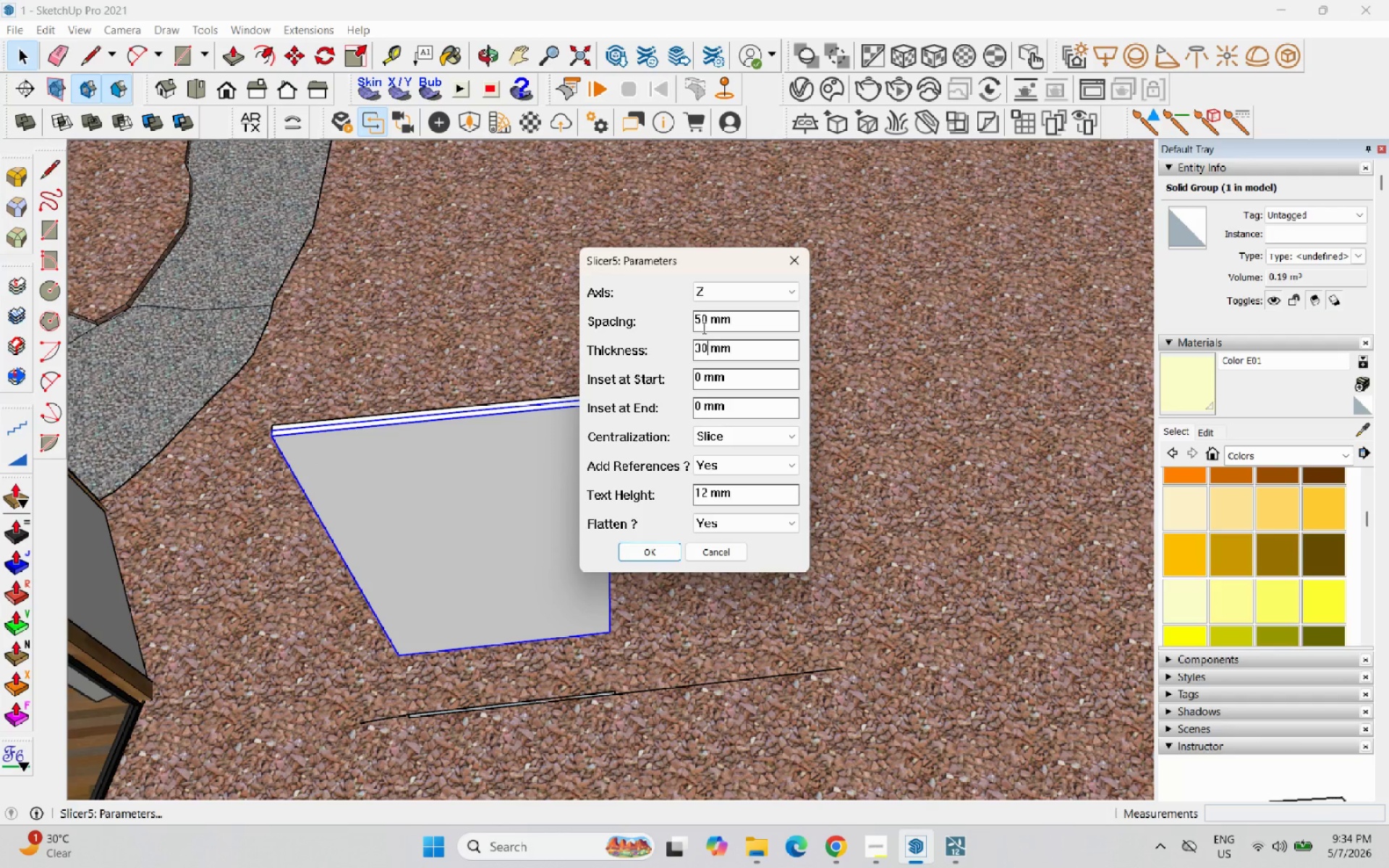 
left_click_drag(start_coordinate=[701, 323], to_coordinate=[687, 315])
 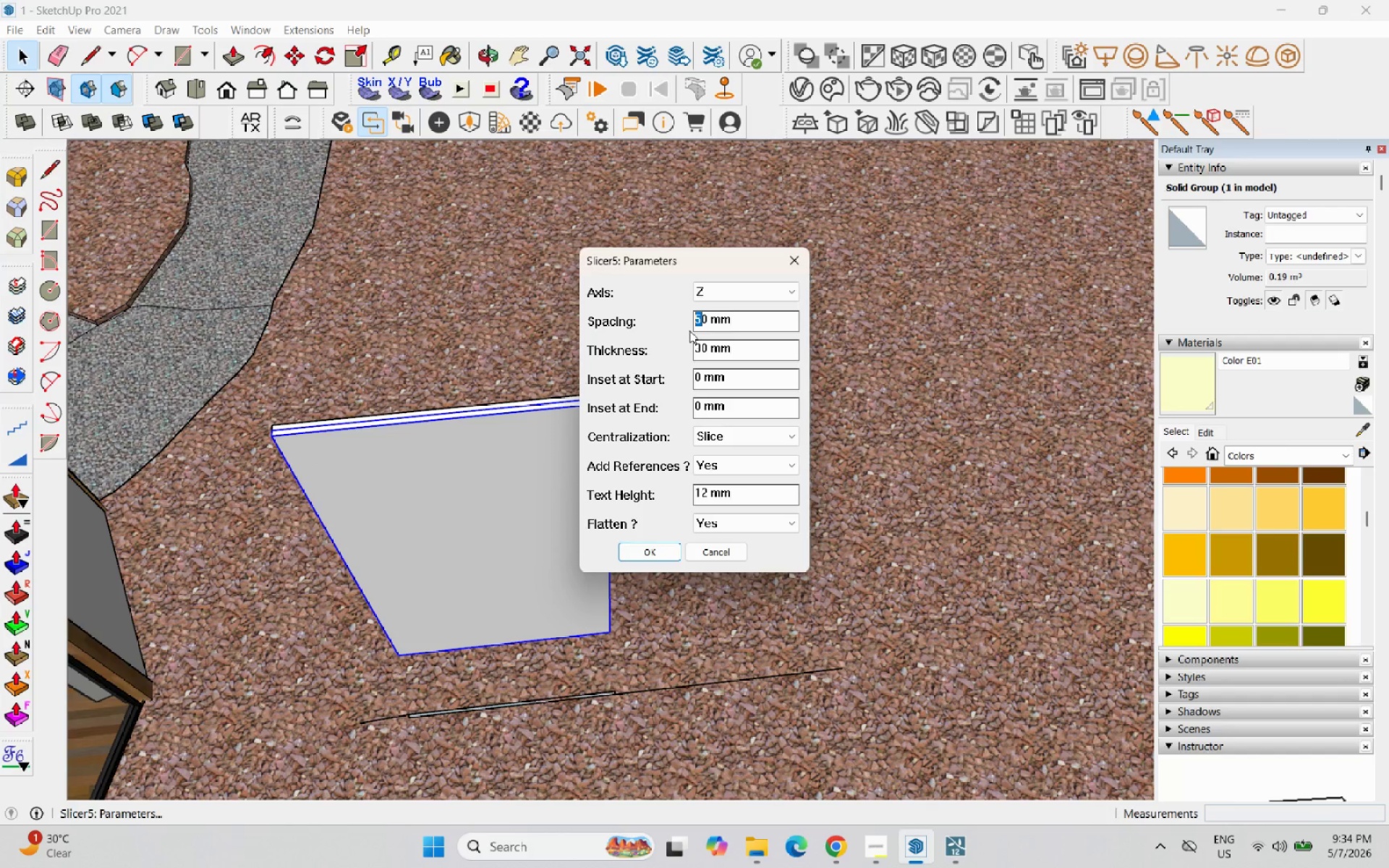 
key(Backspace)
 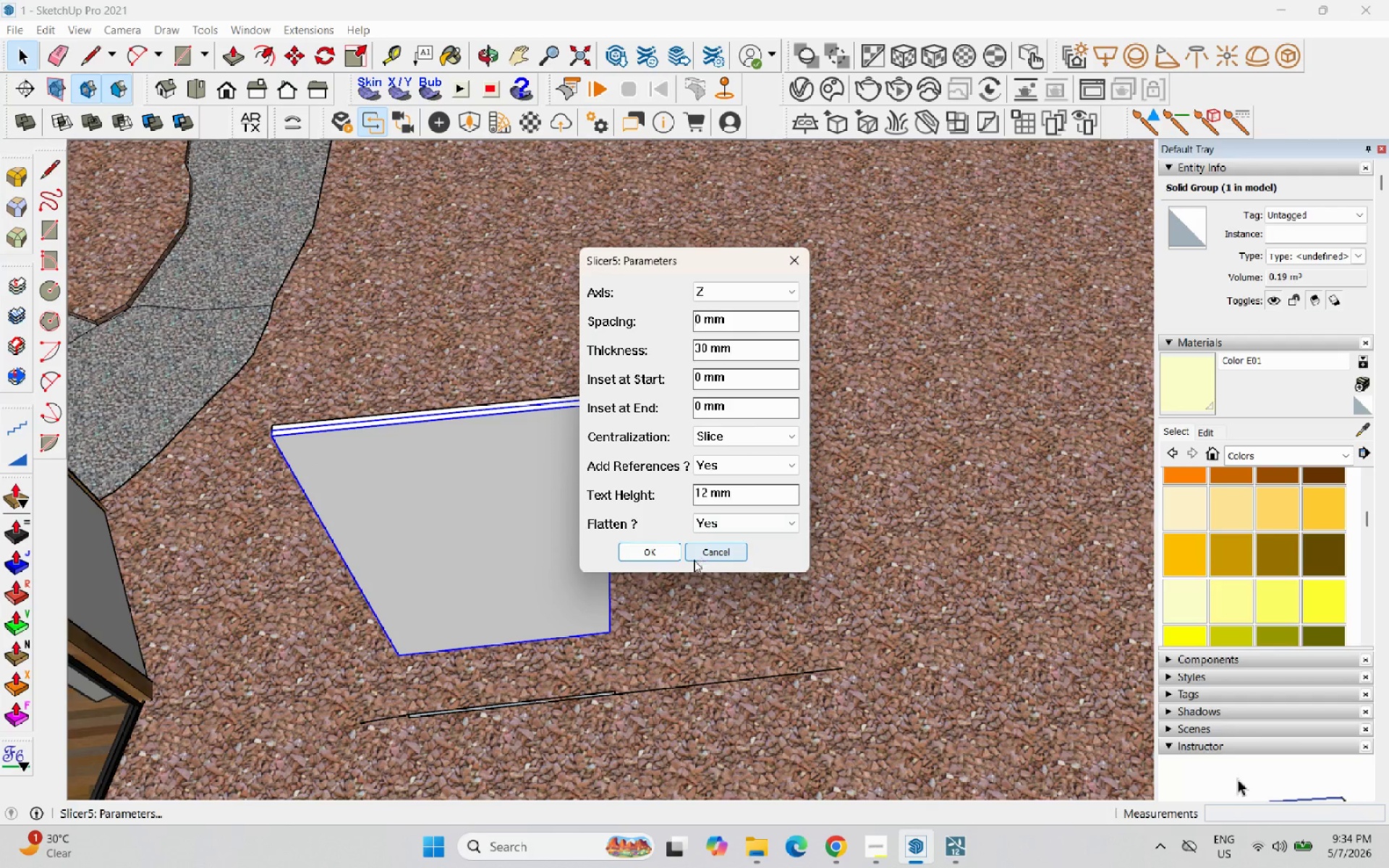 
left_click([660, 544])
 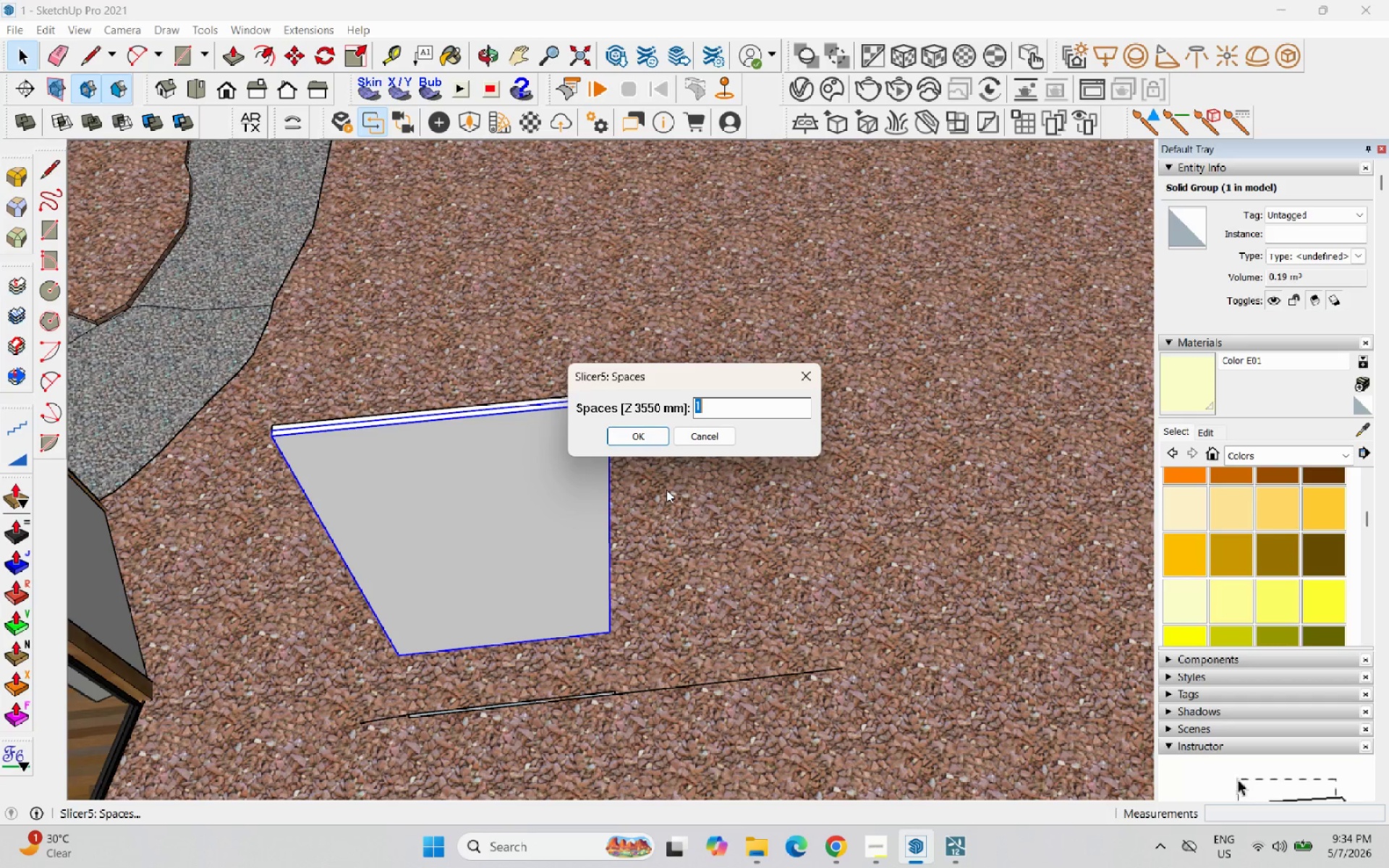 
wait(5.98)
 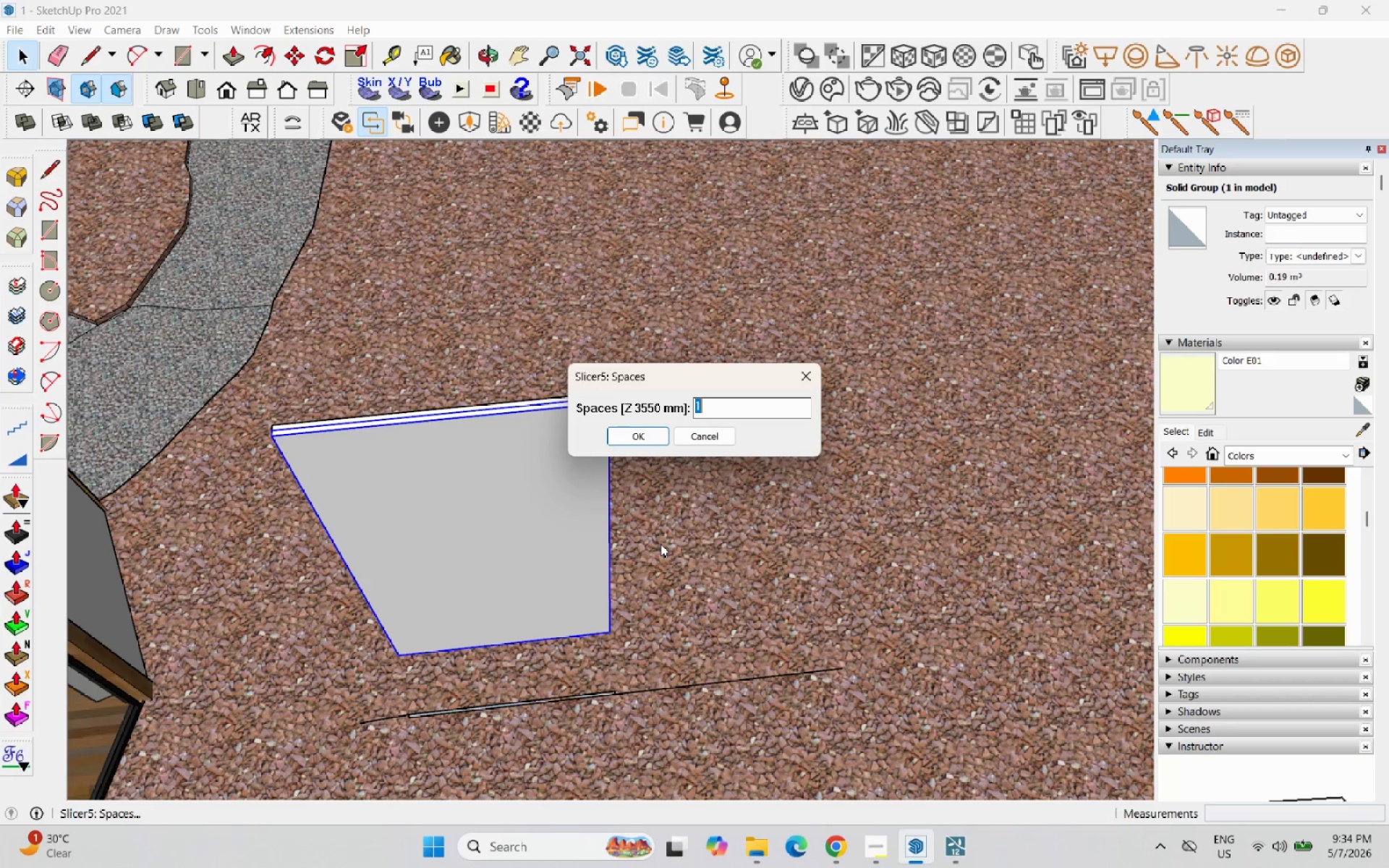 
type(25)
 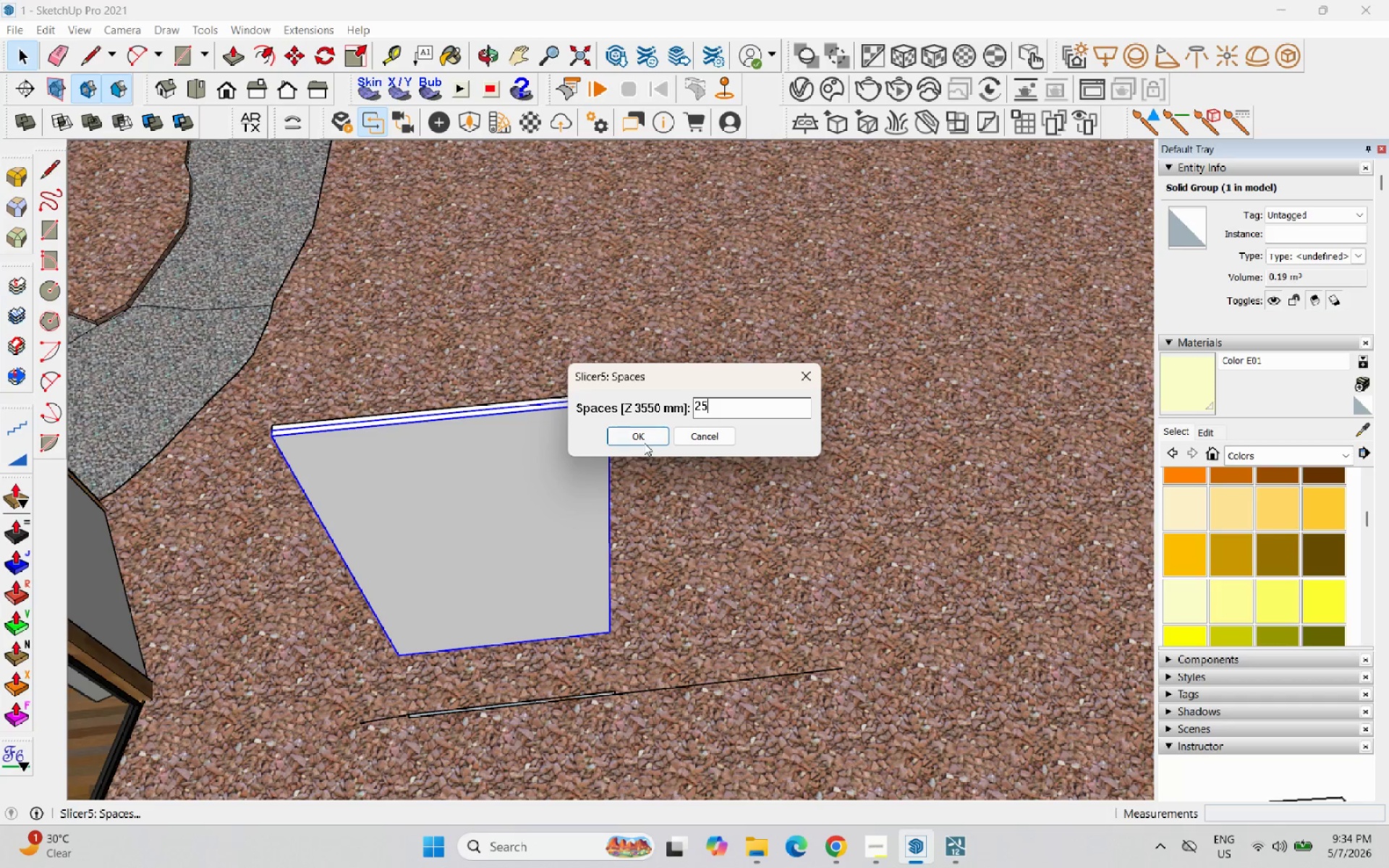 
left_click([642, 441])
 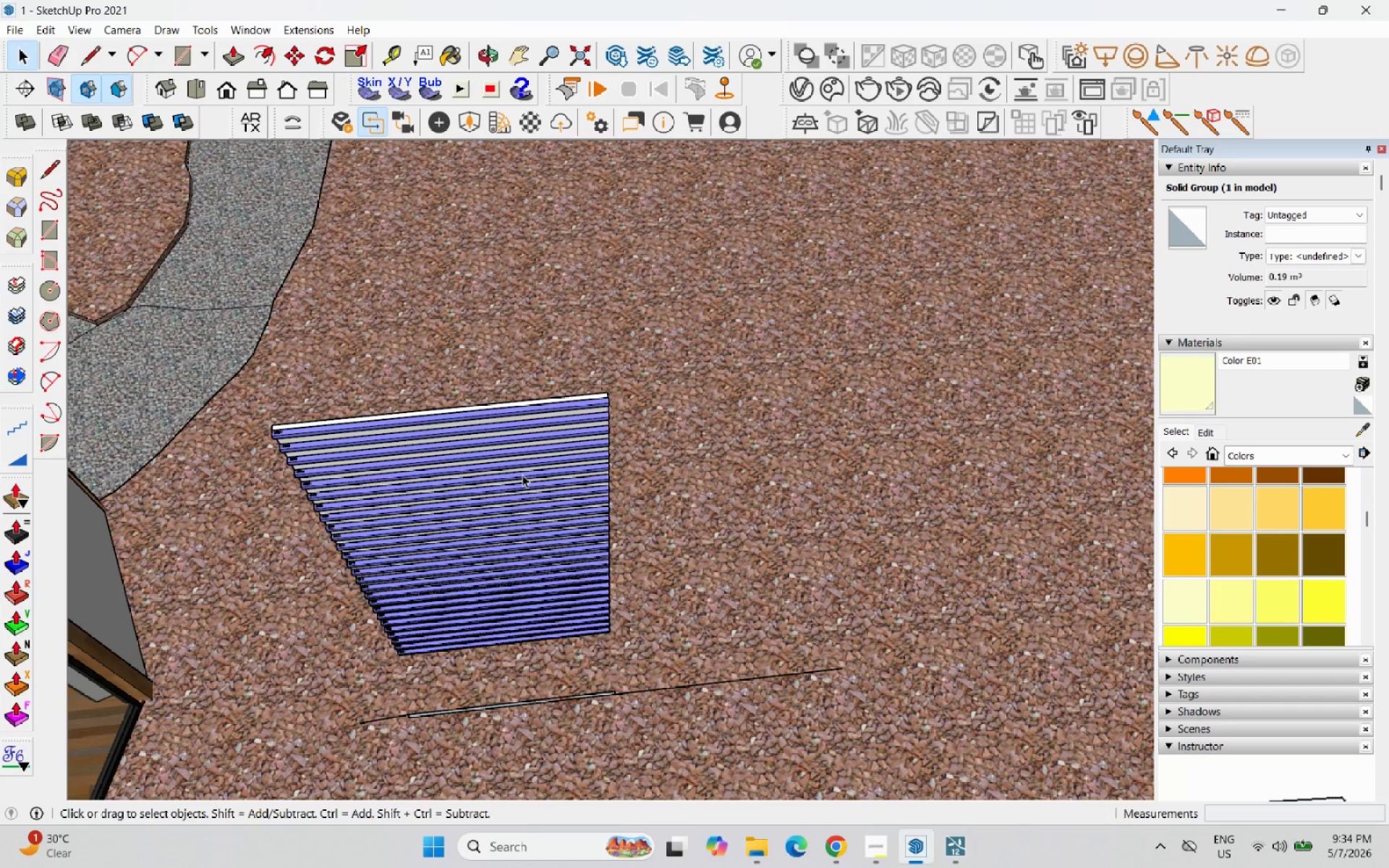 
key(Control+Z)
 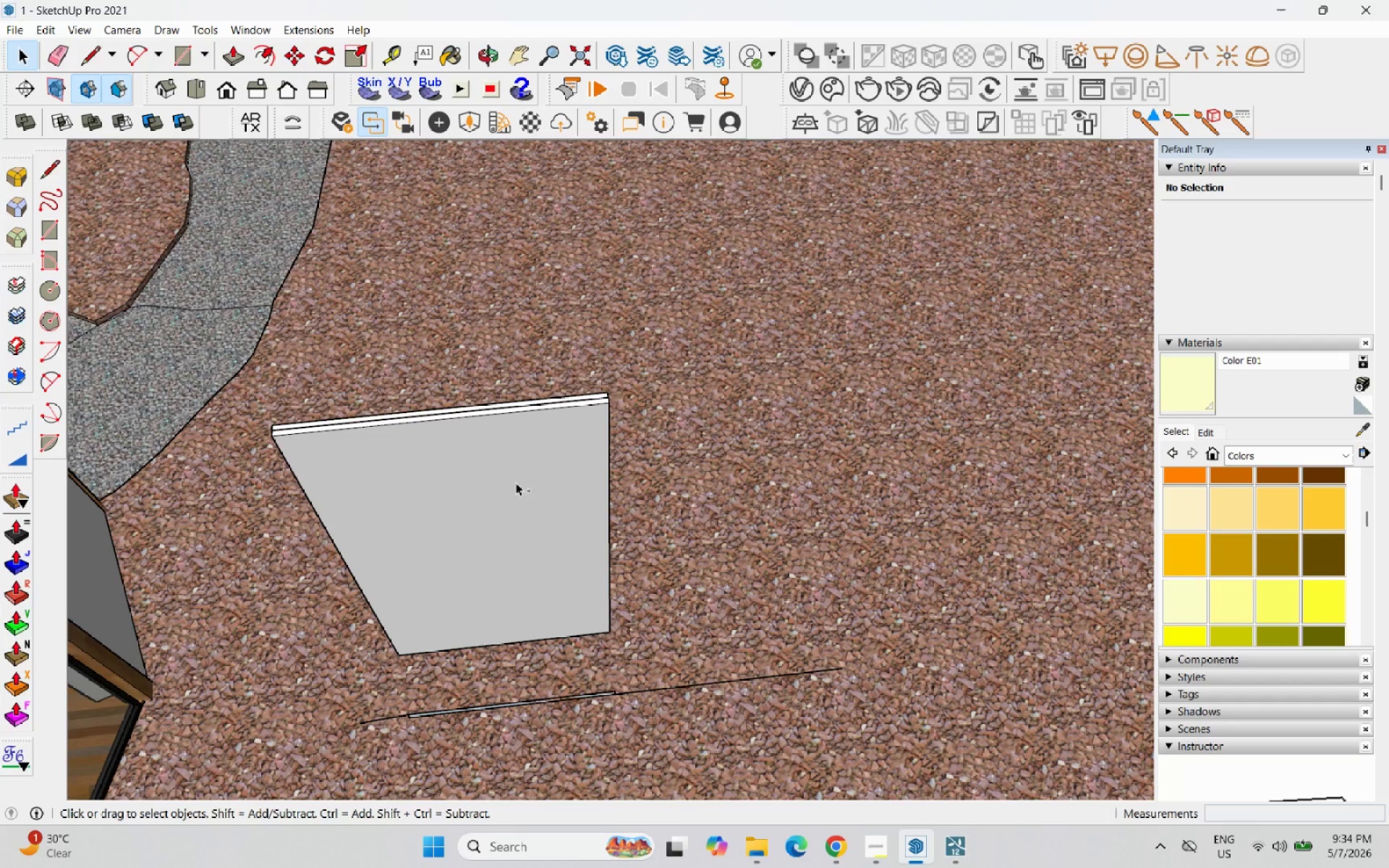 
left_click([516, 482])
 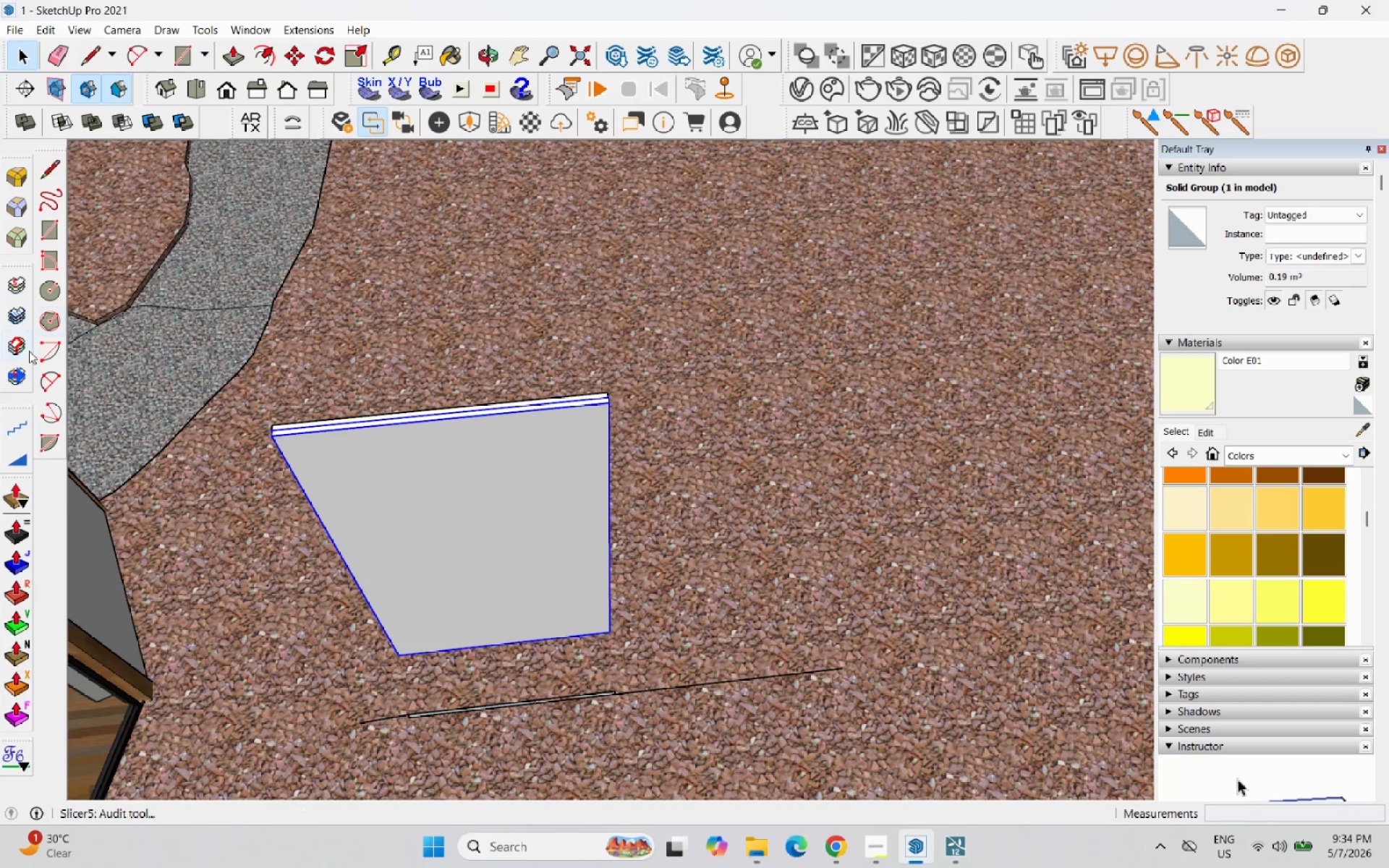 
left_click([14, 284])
 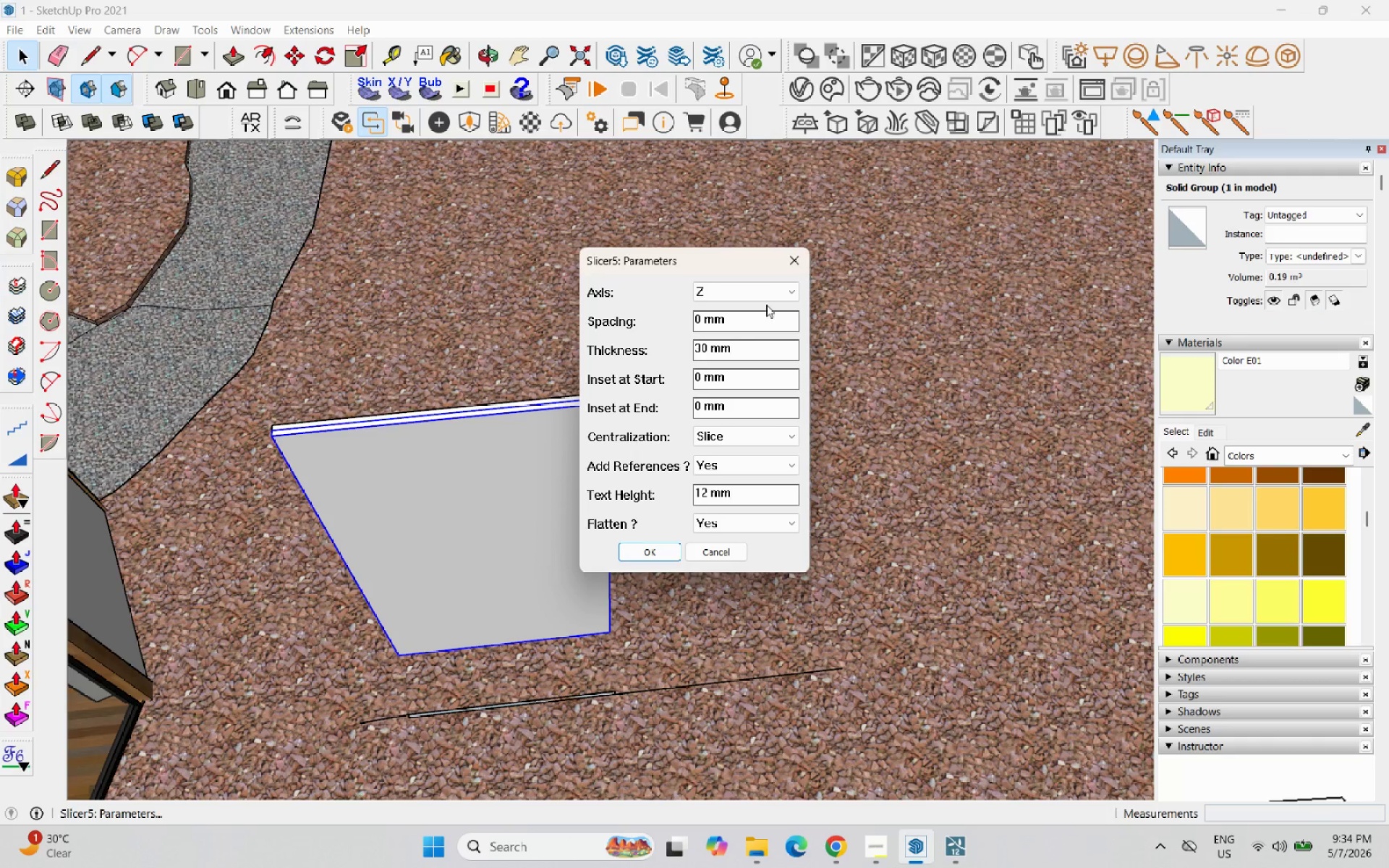 
double_click([763, 292])
 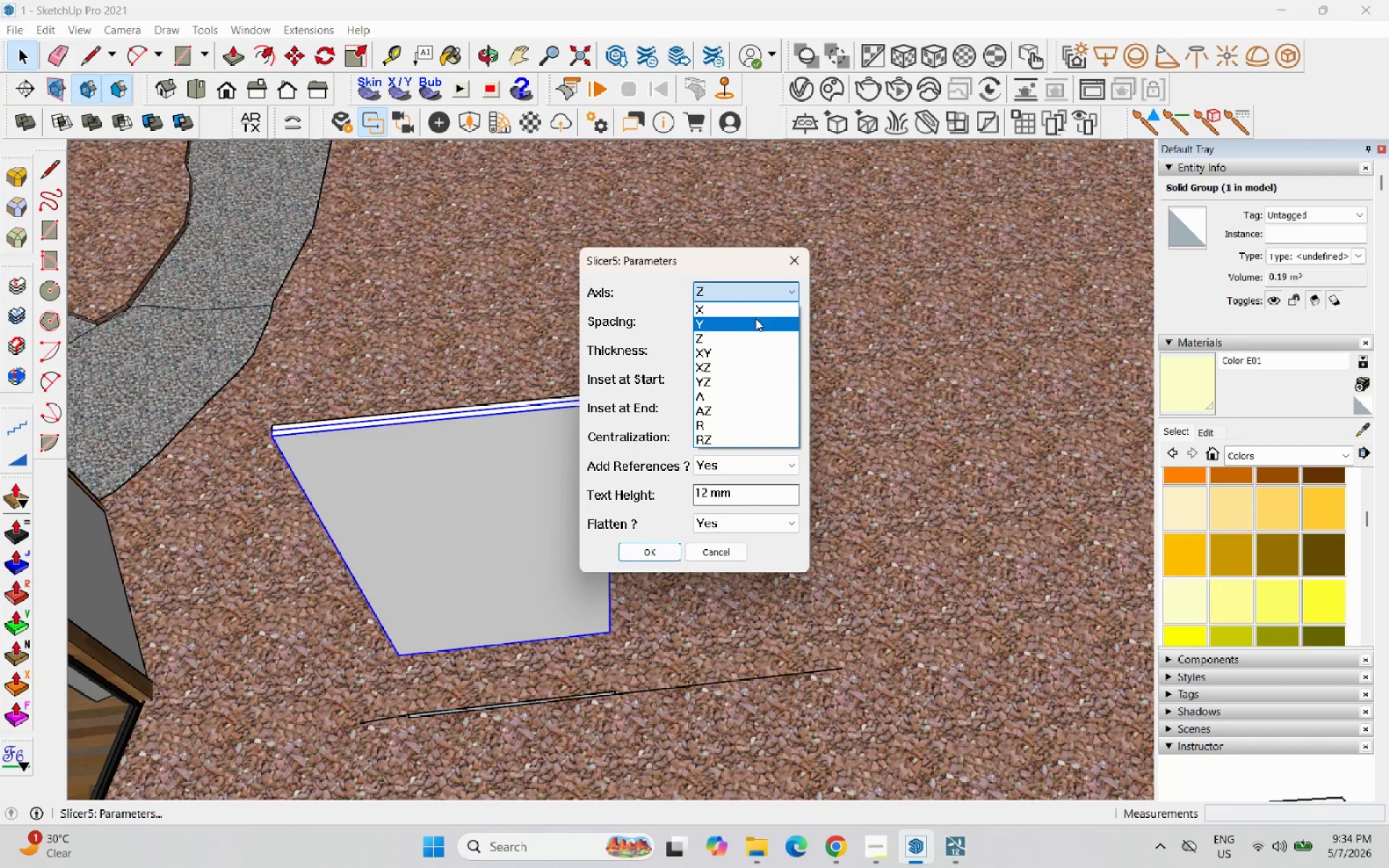 
left_click([755, 319])
 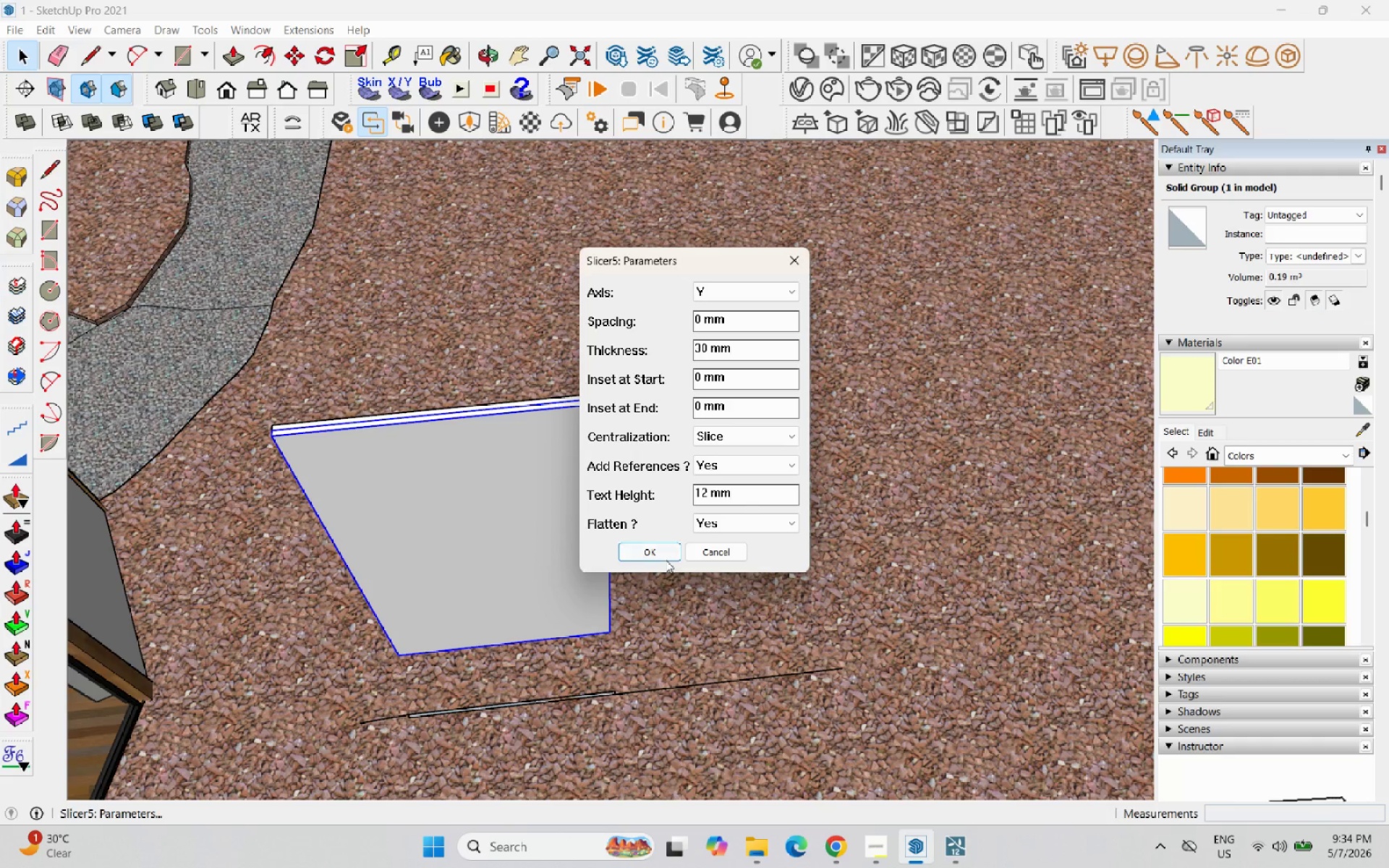 
left_click([653, 548])
 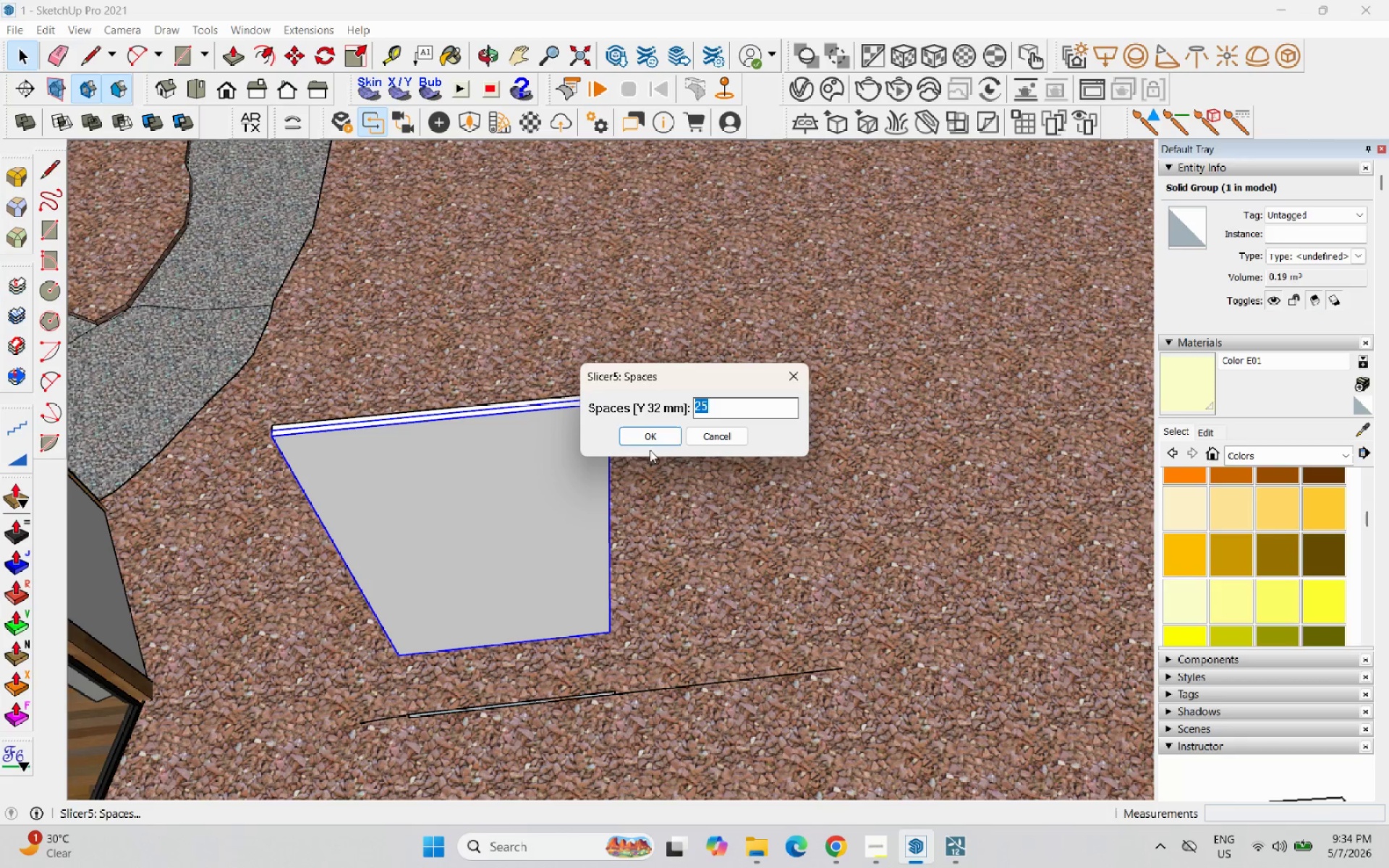 
left_click([645, 431])
 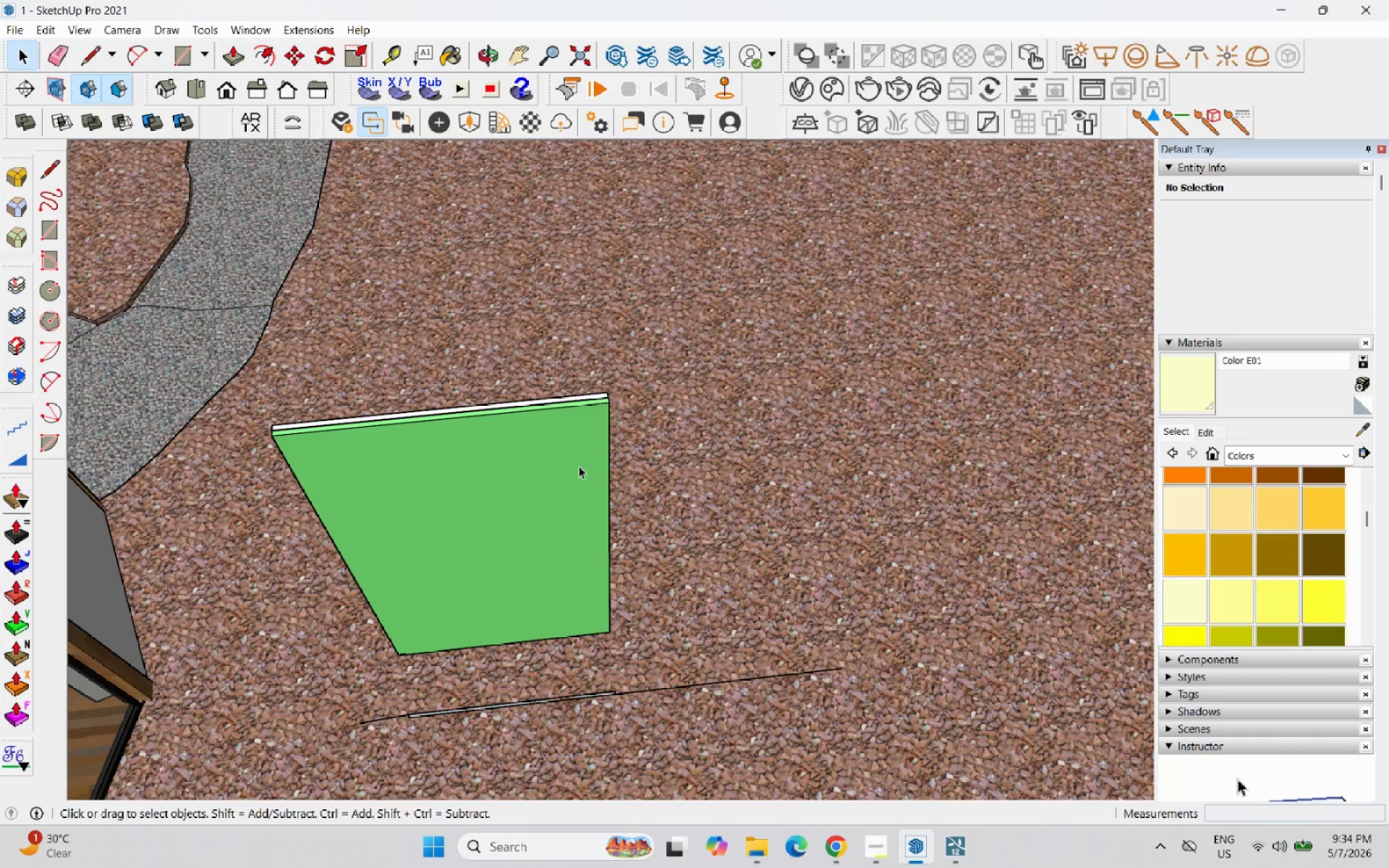 
key(Control+Z)
 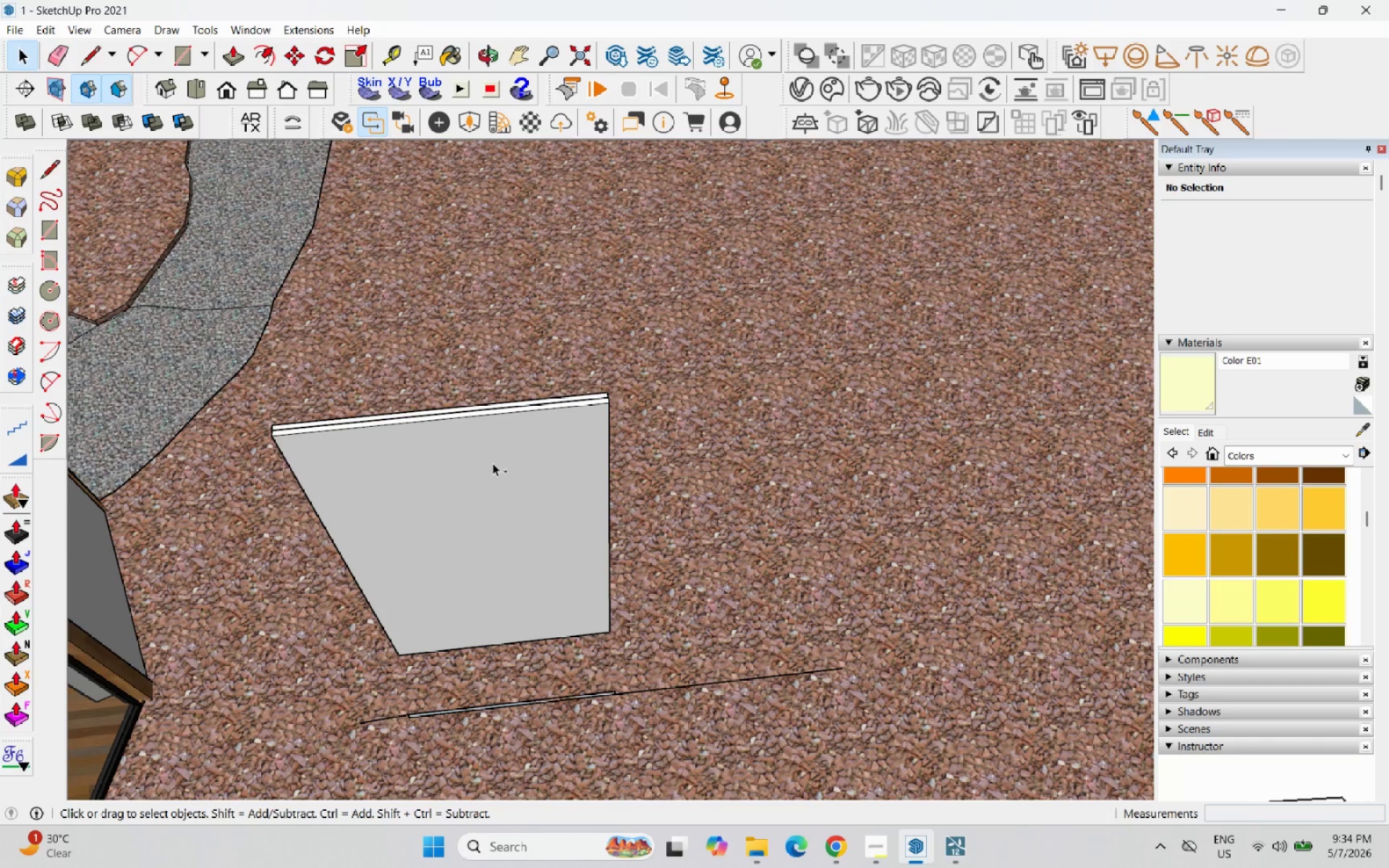 
left_click([493, 463])
 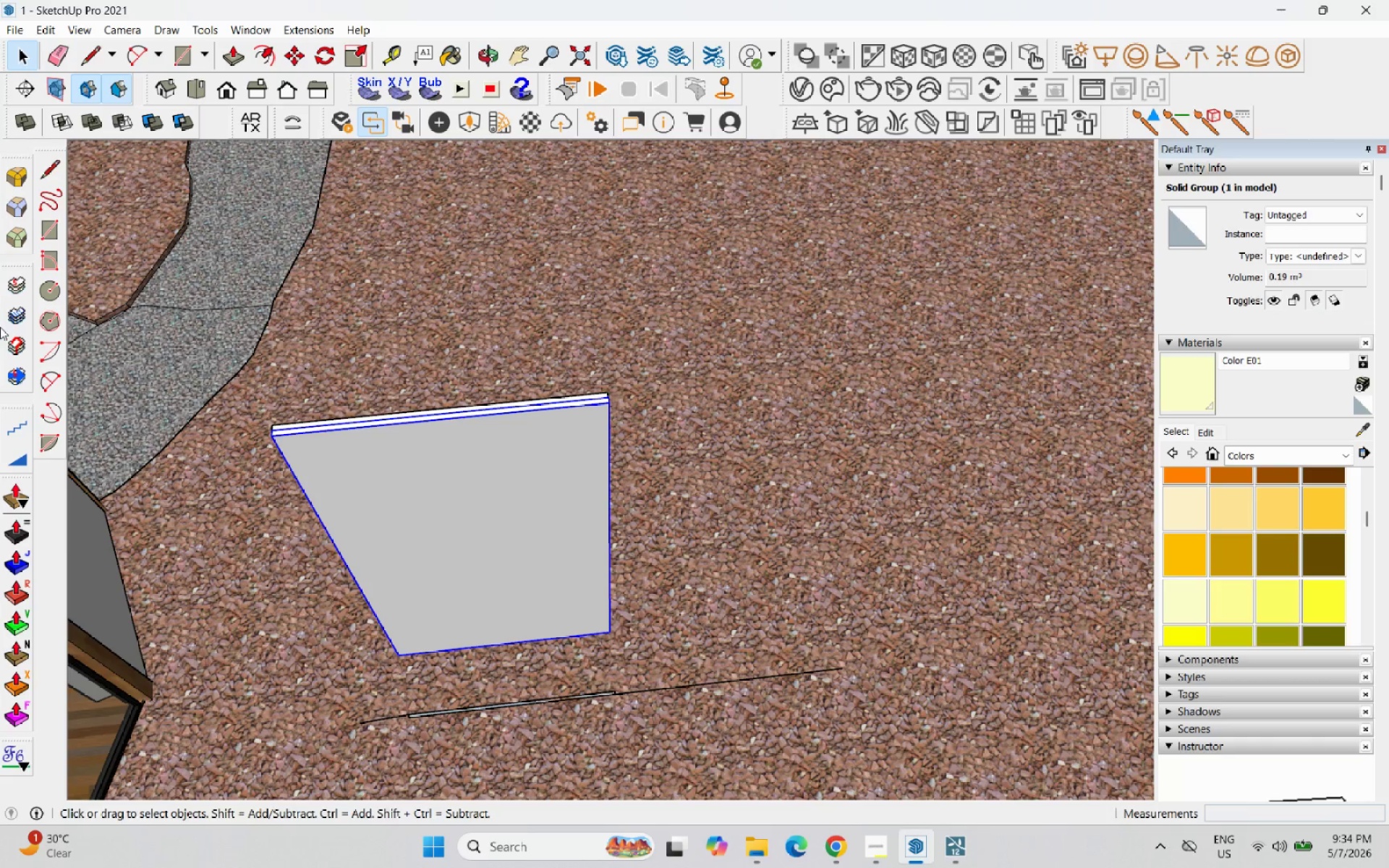 
left_click([6, 291])
 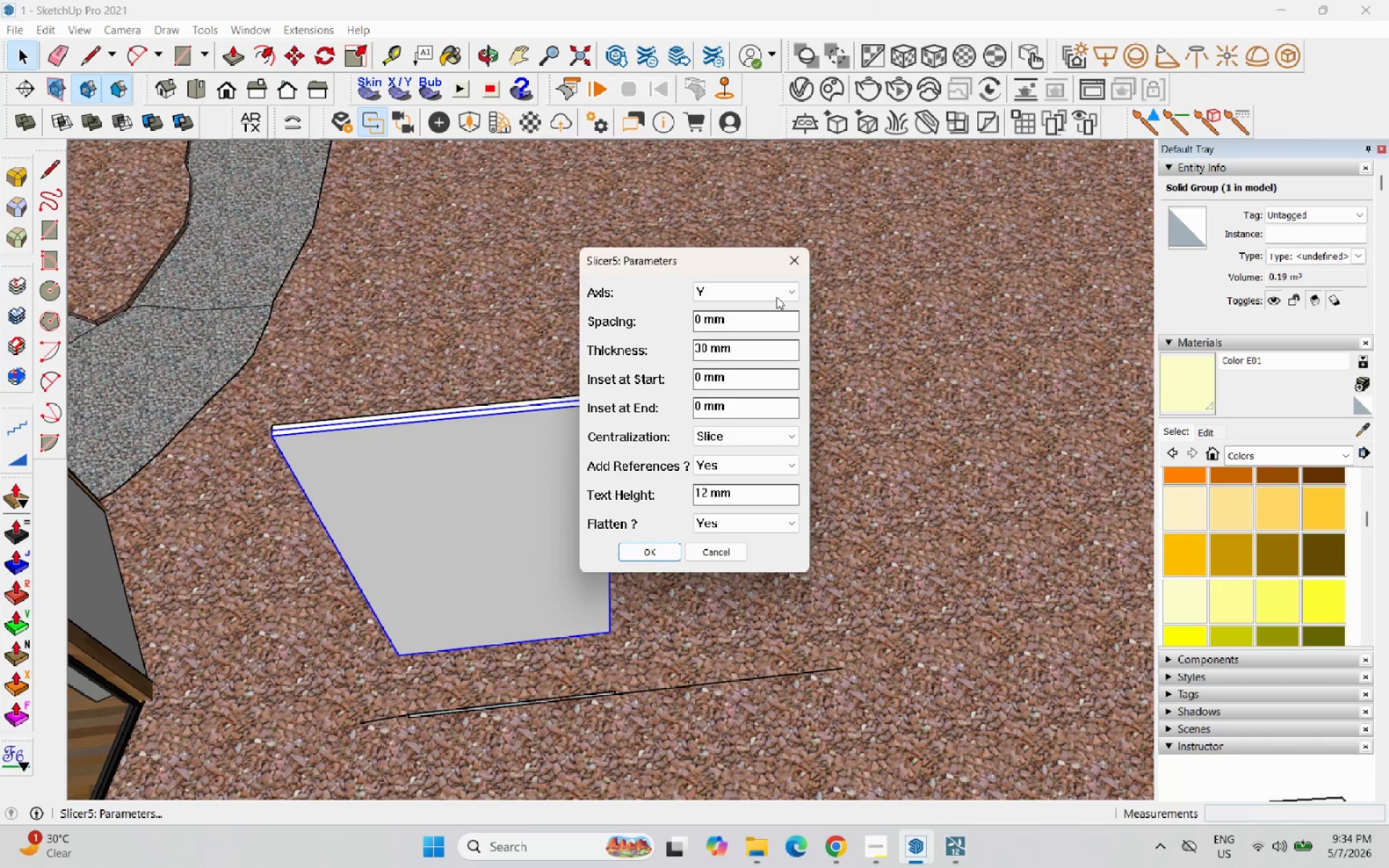 
left_click([786, 286])
 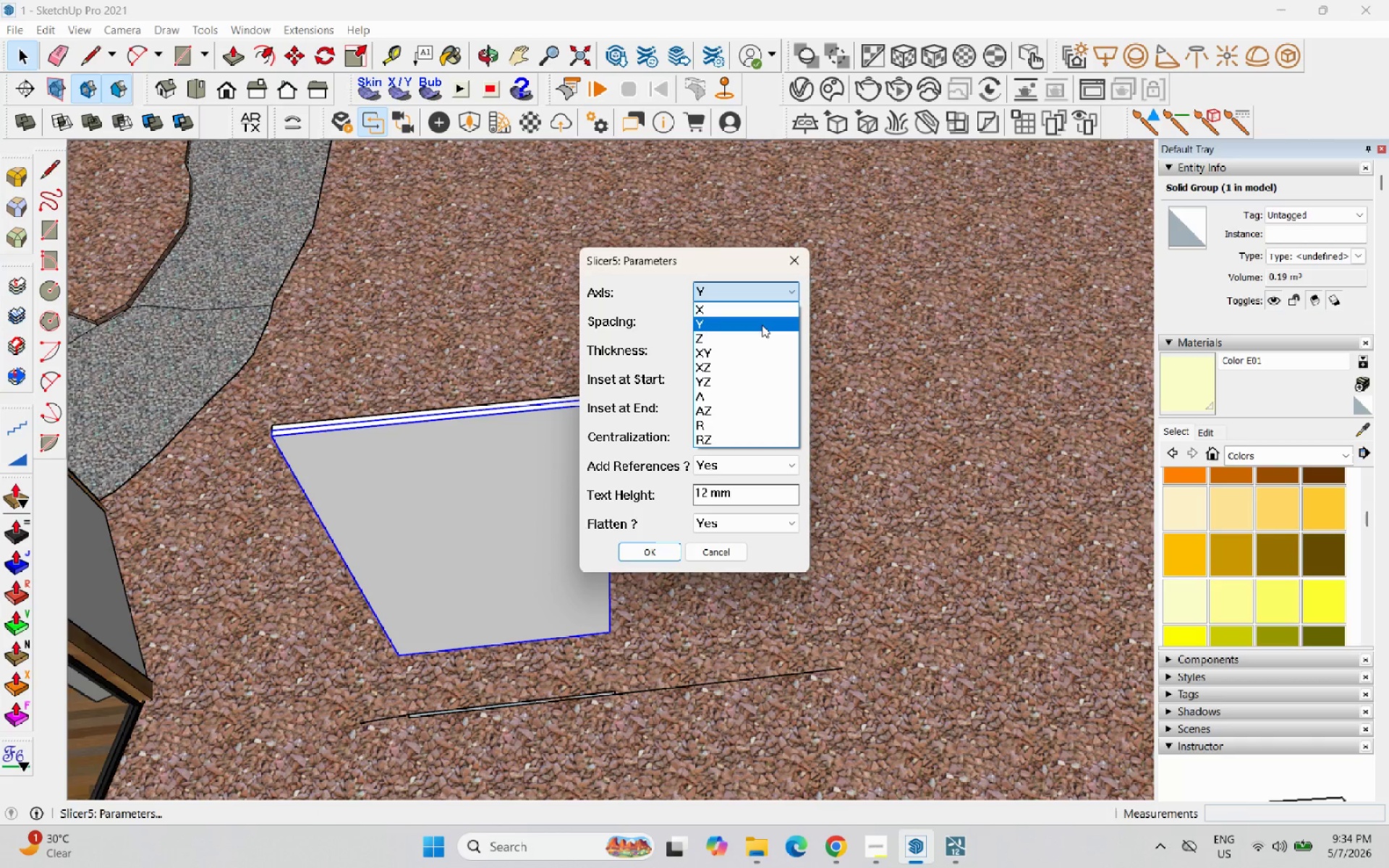 
left_click([758, 311])
 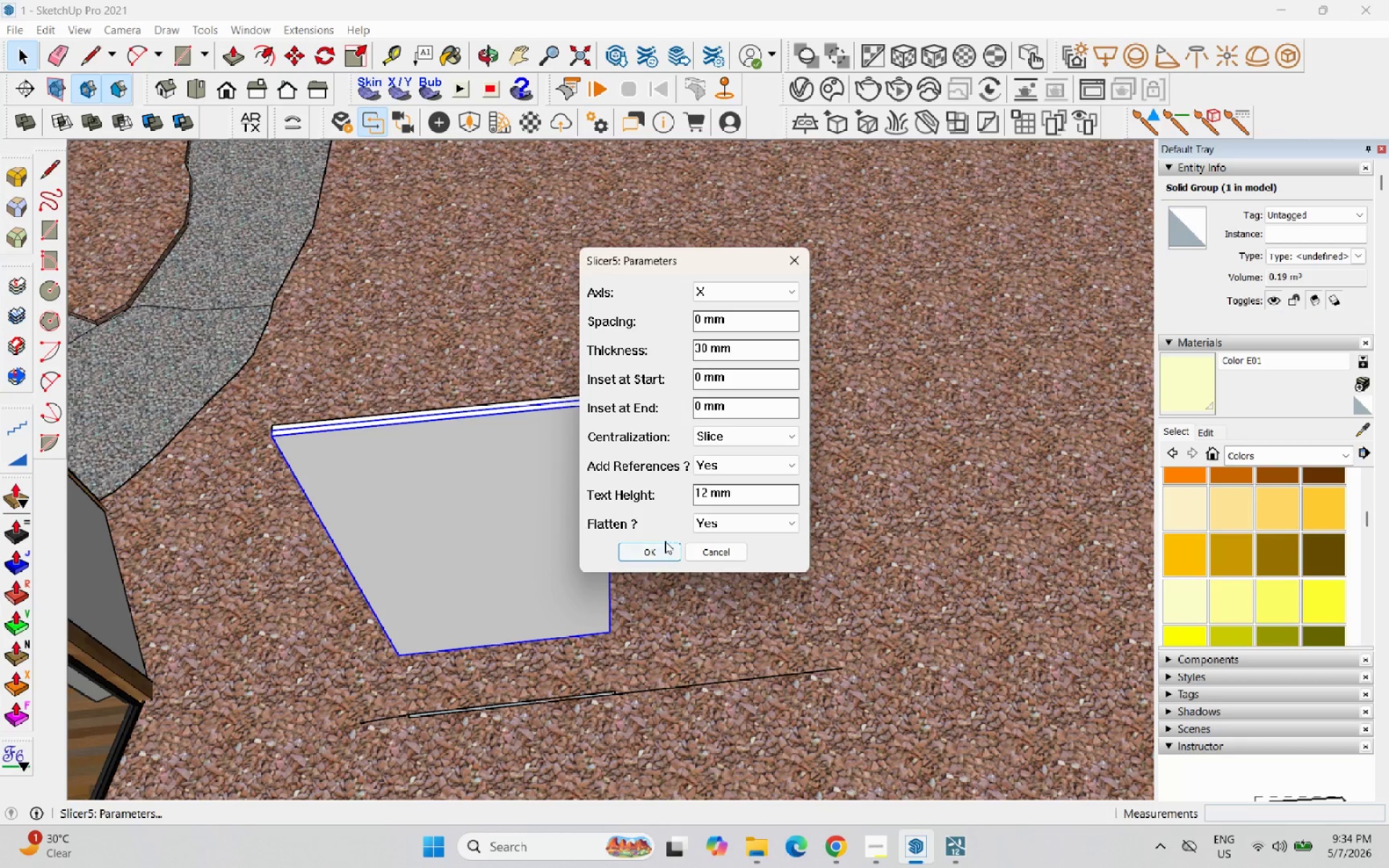 
left_click([661, 555])
 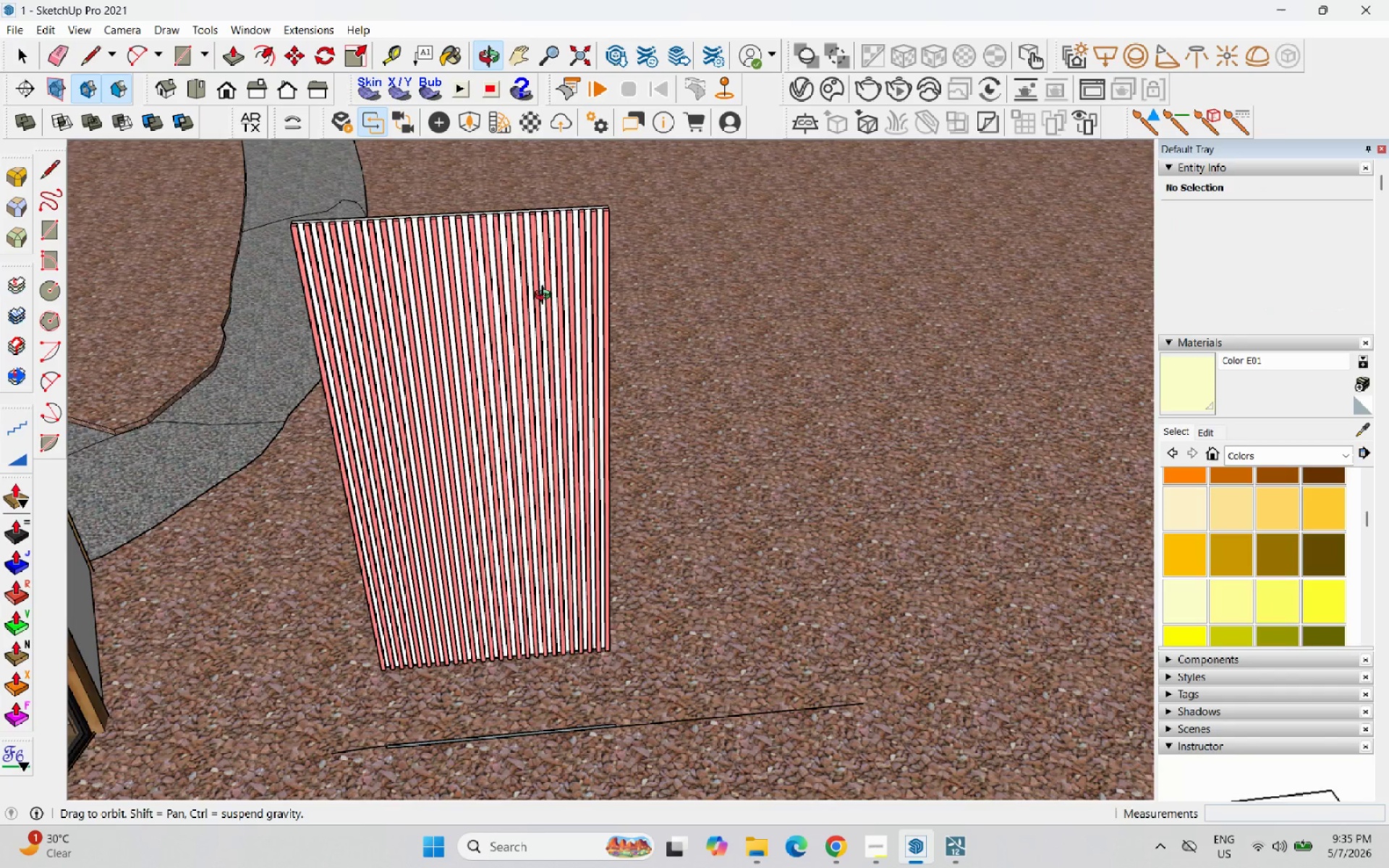 
scroll: coordinate [562, 399], scroll_direction: down, amount: 3.0
 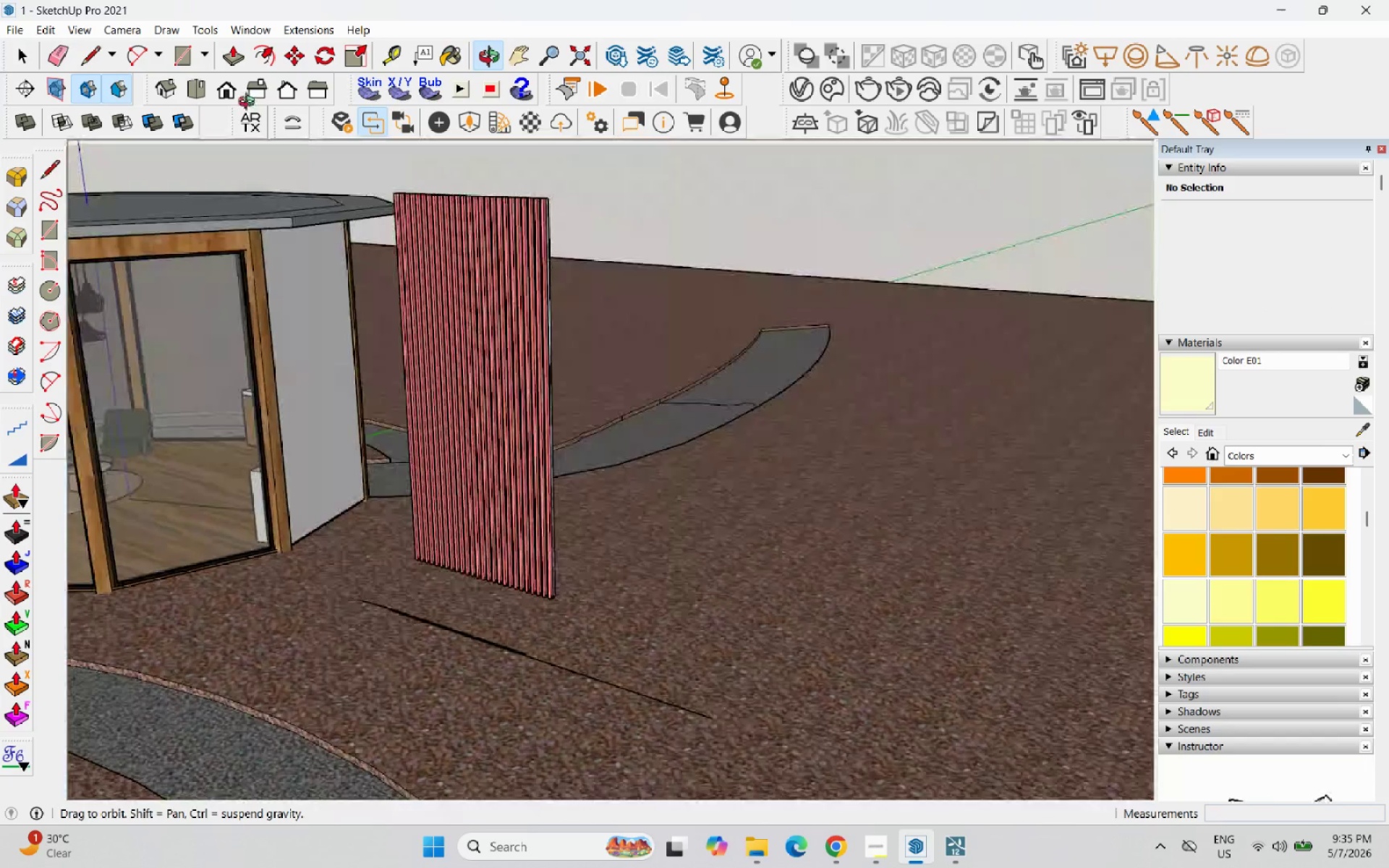 
left_click([545, 401])
 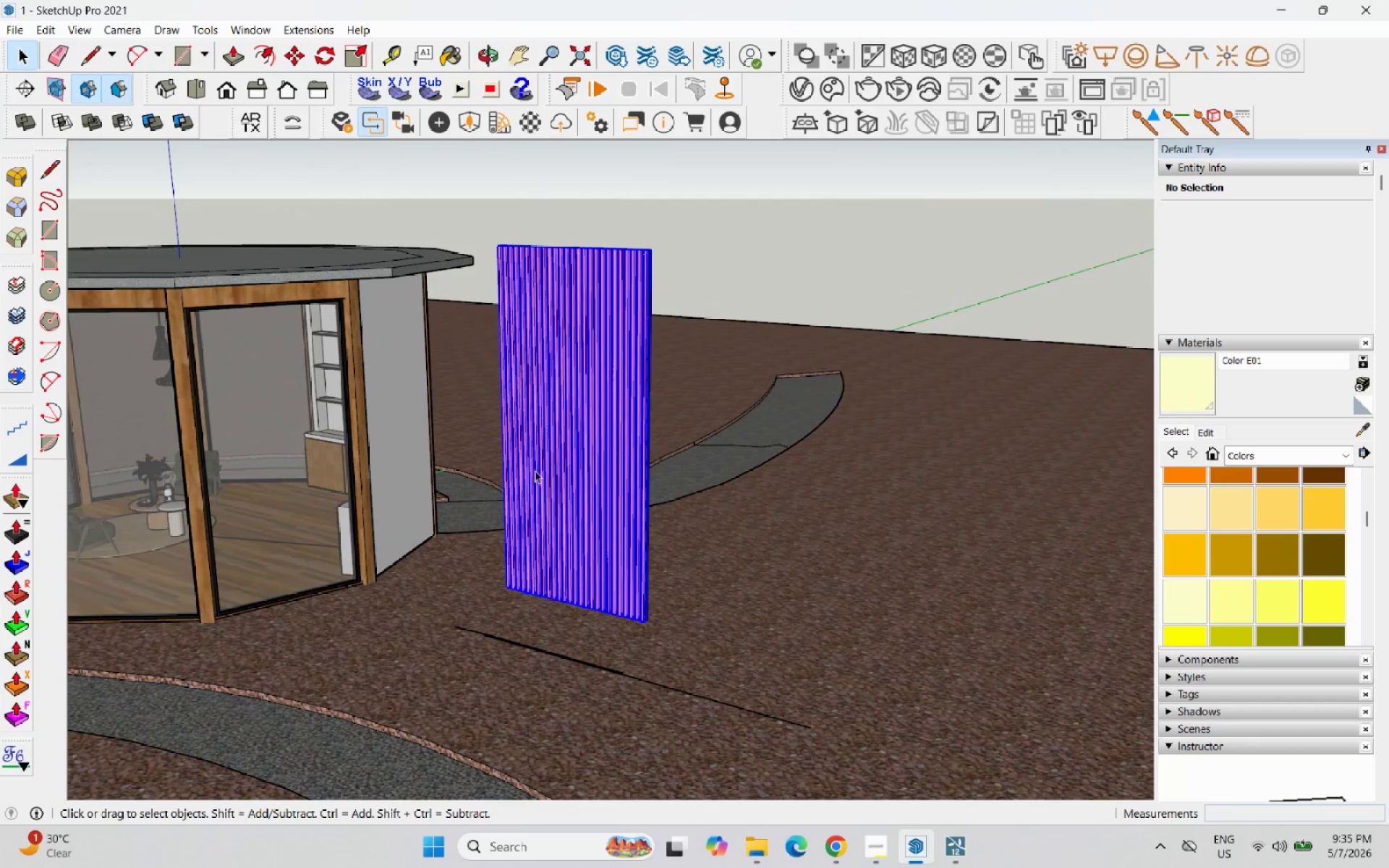 
scroll: coordinate [530, 516], scroll_direction: up, amount: 5.0
 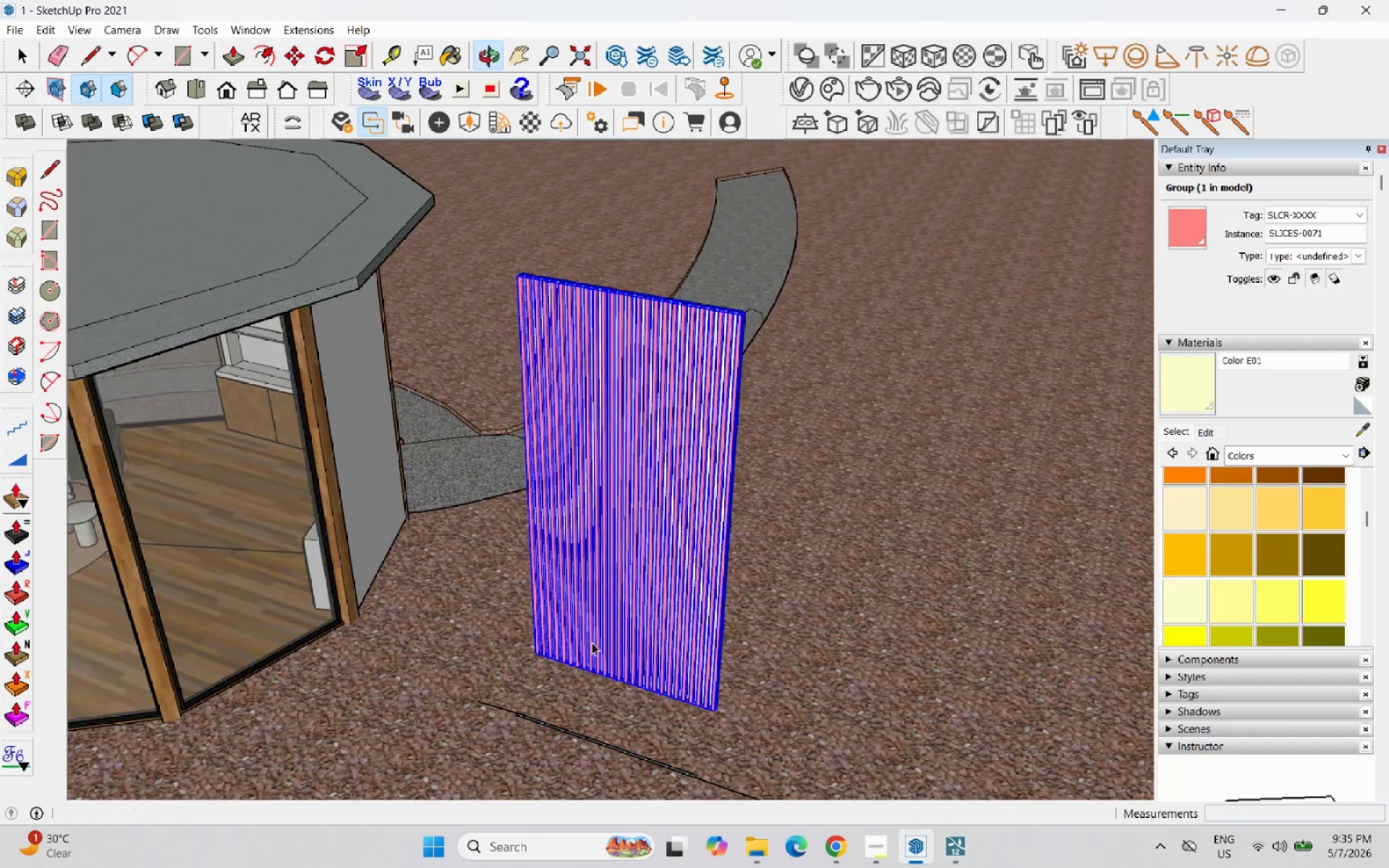 
scroll: coordinate [715, 548], scroll_direction: down, amount: 3.0
 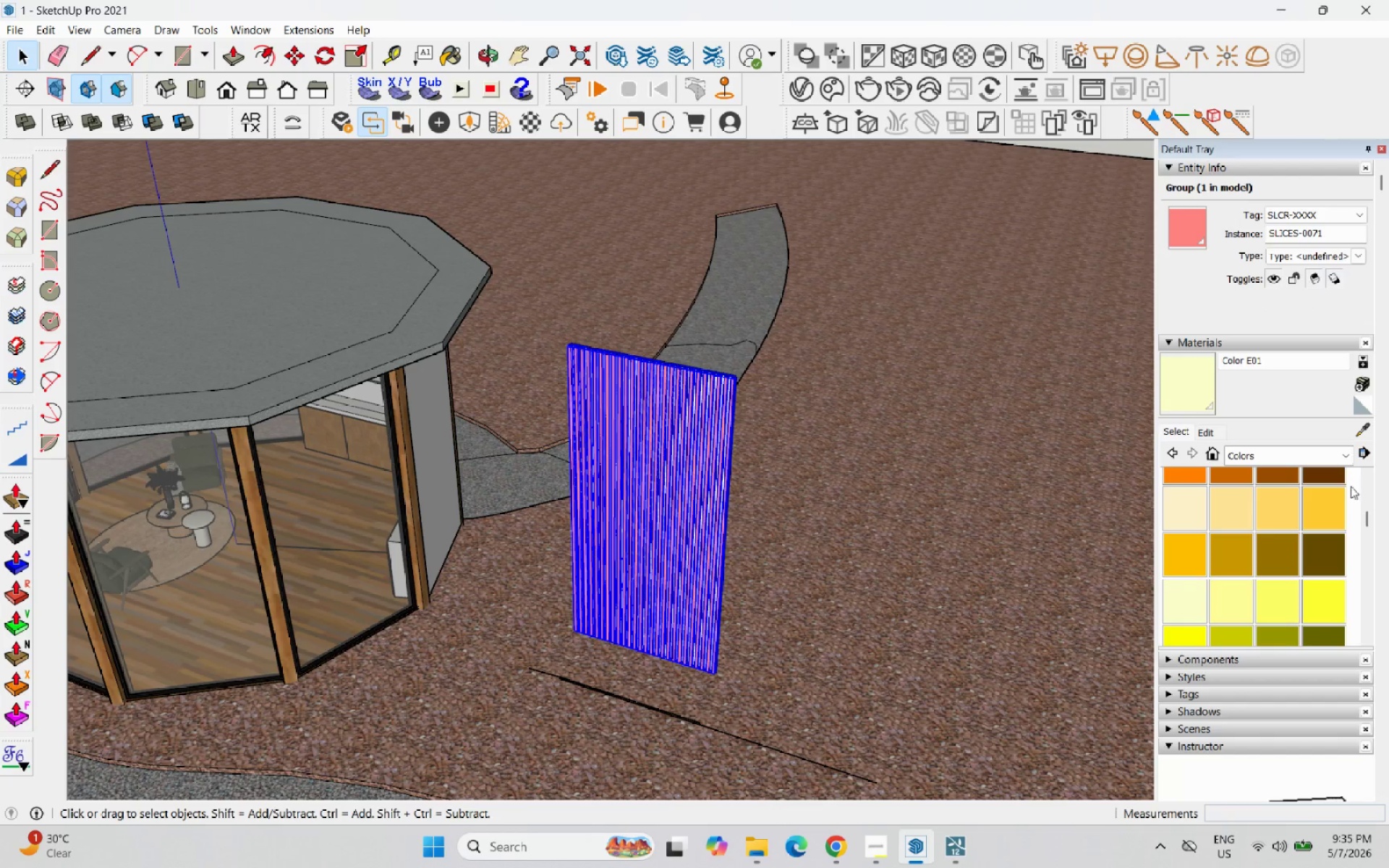 
left_click([1342, 454])
 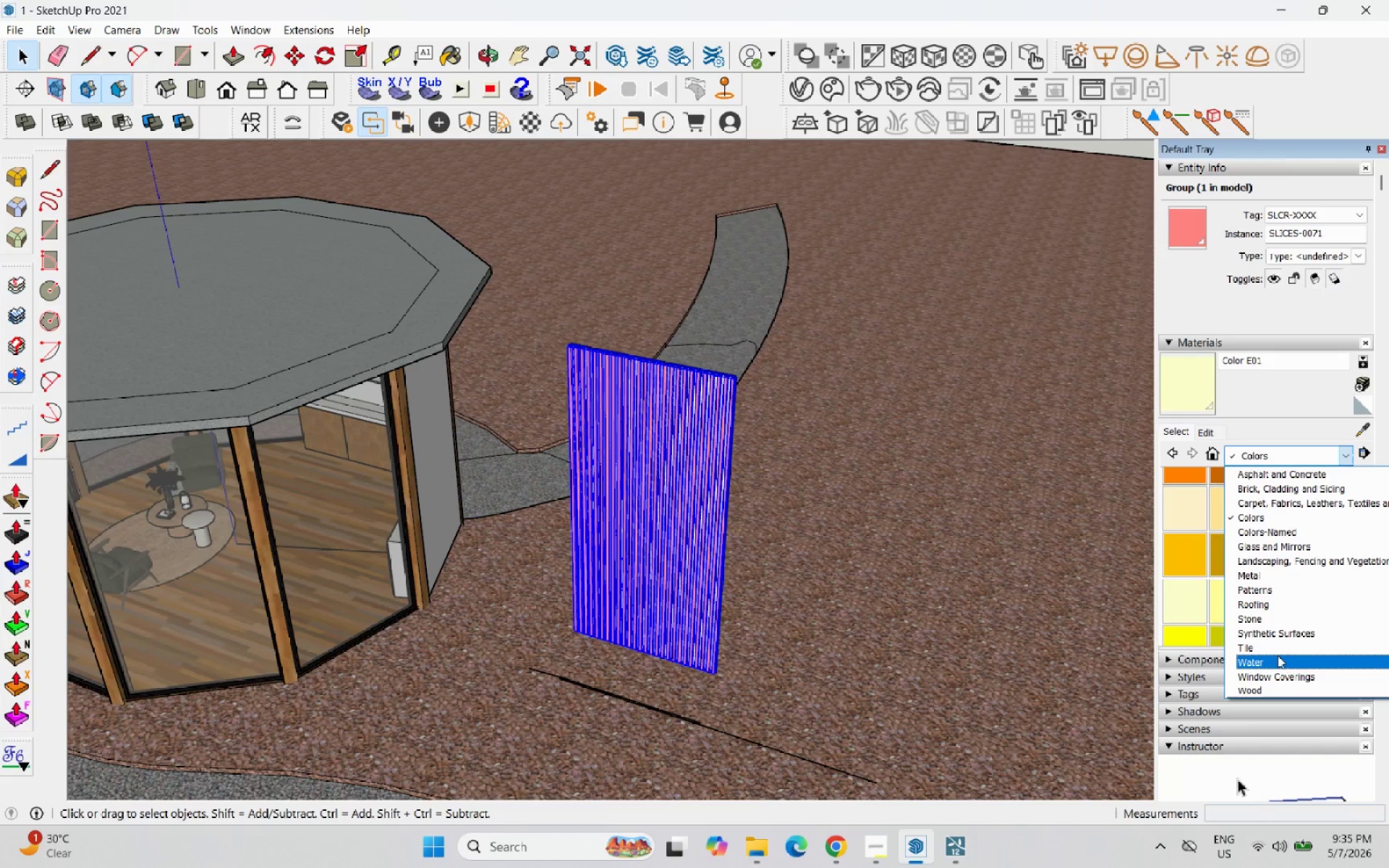 
left_click([1275, 686])
 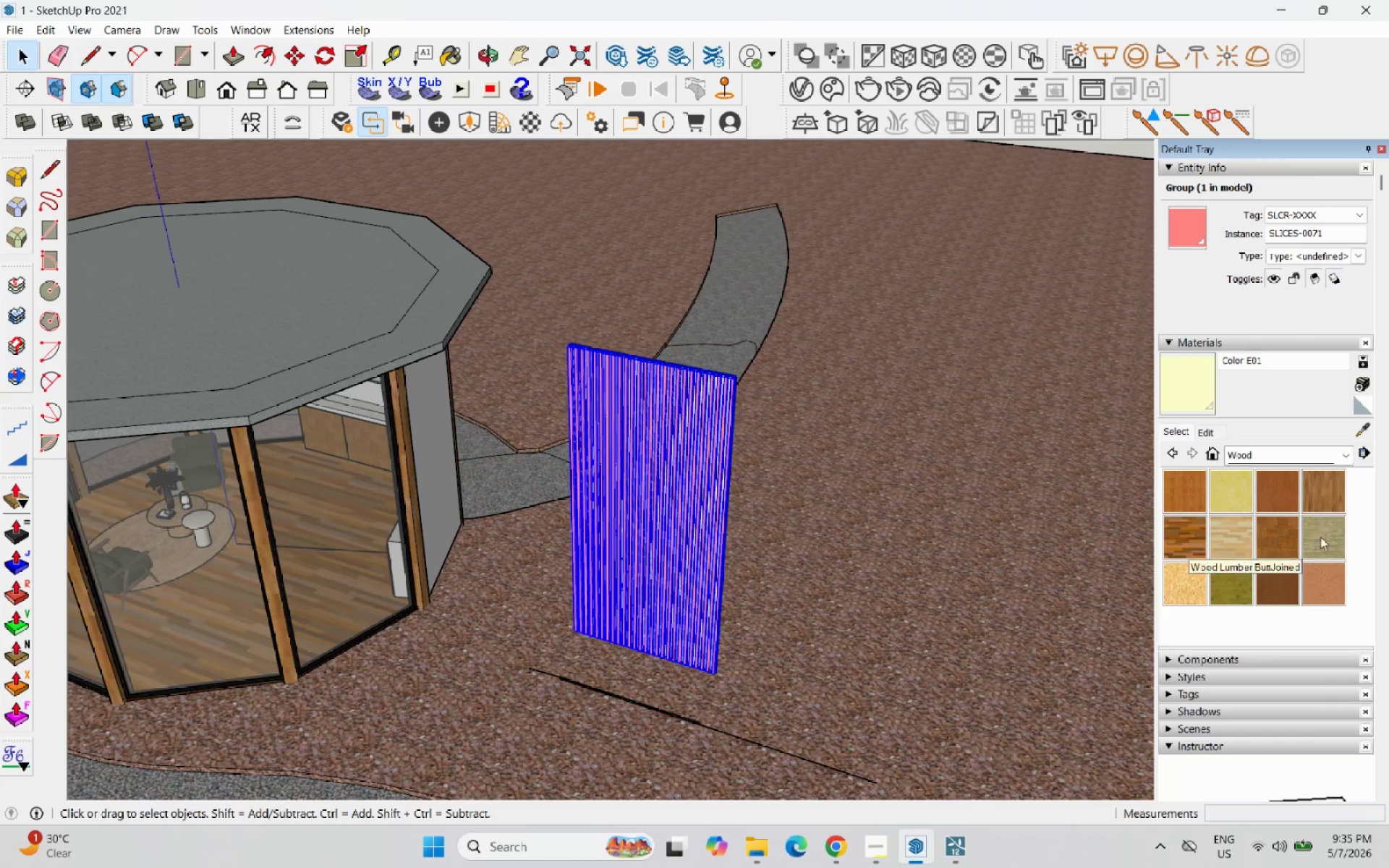 
left_click([1277, 548])
 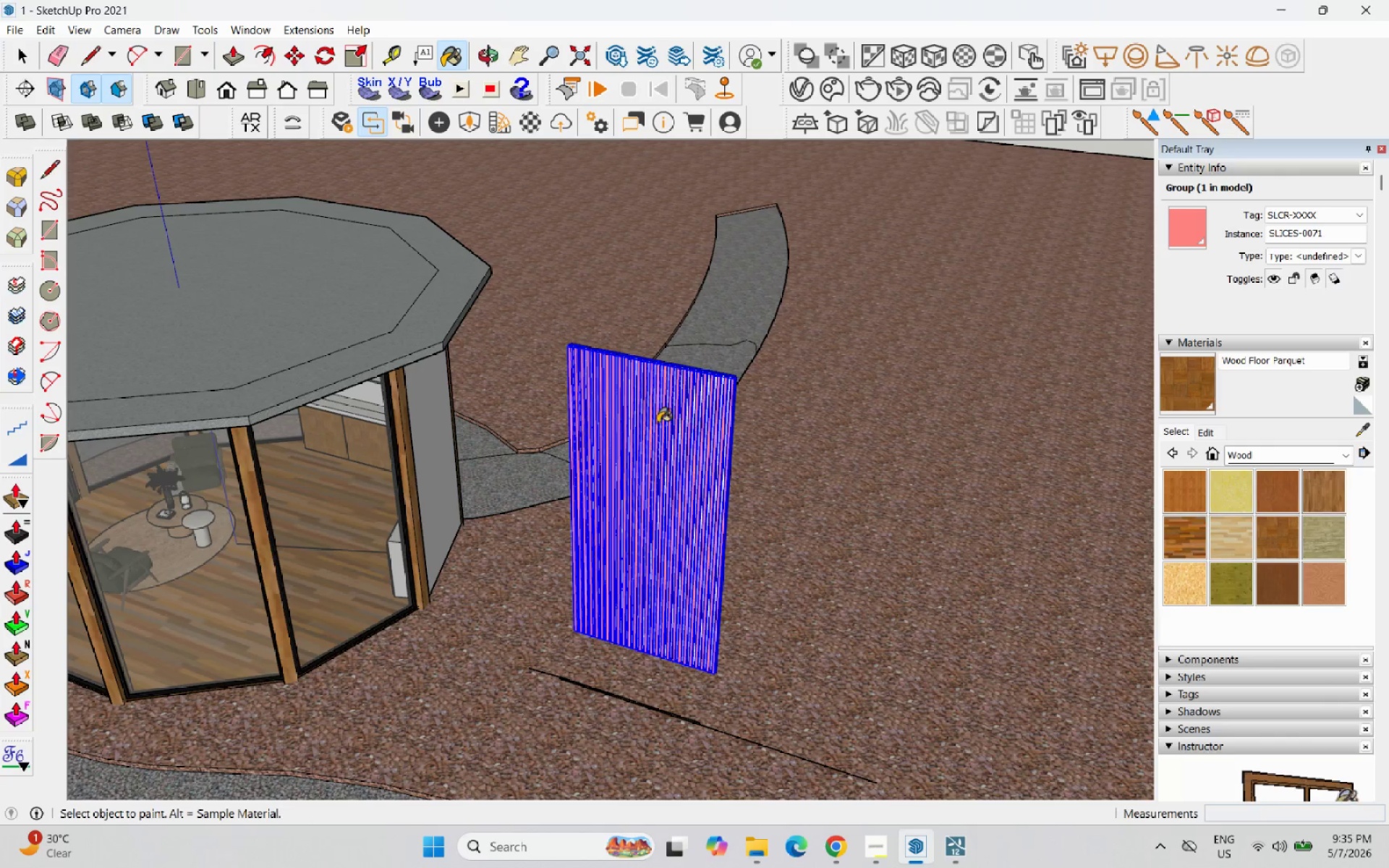 
scroll: coordinate [736, 371], scroll_direction: up, amount: 9.0
 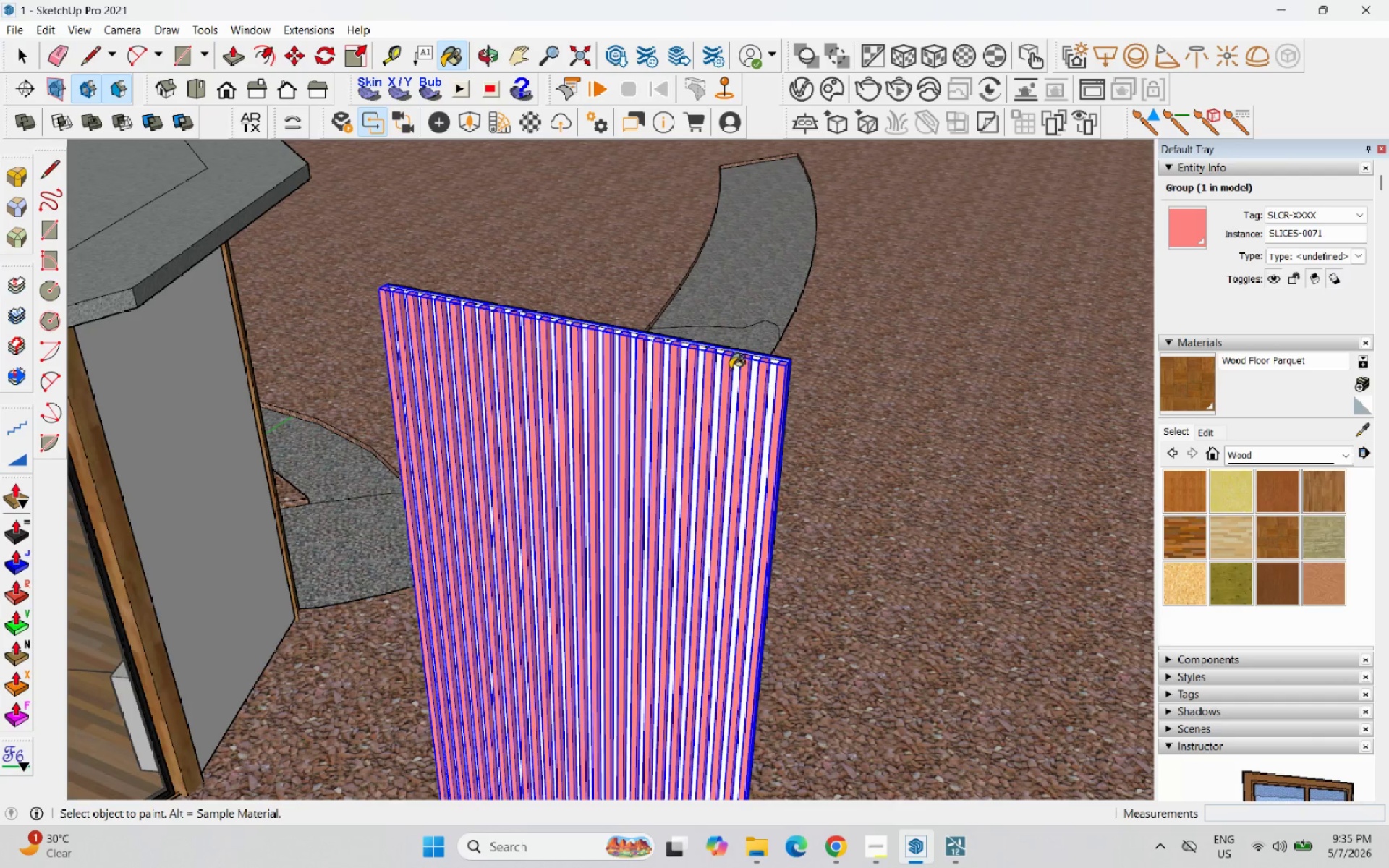 
left_click([728, 369])
 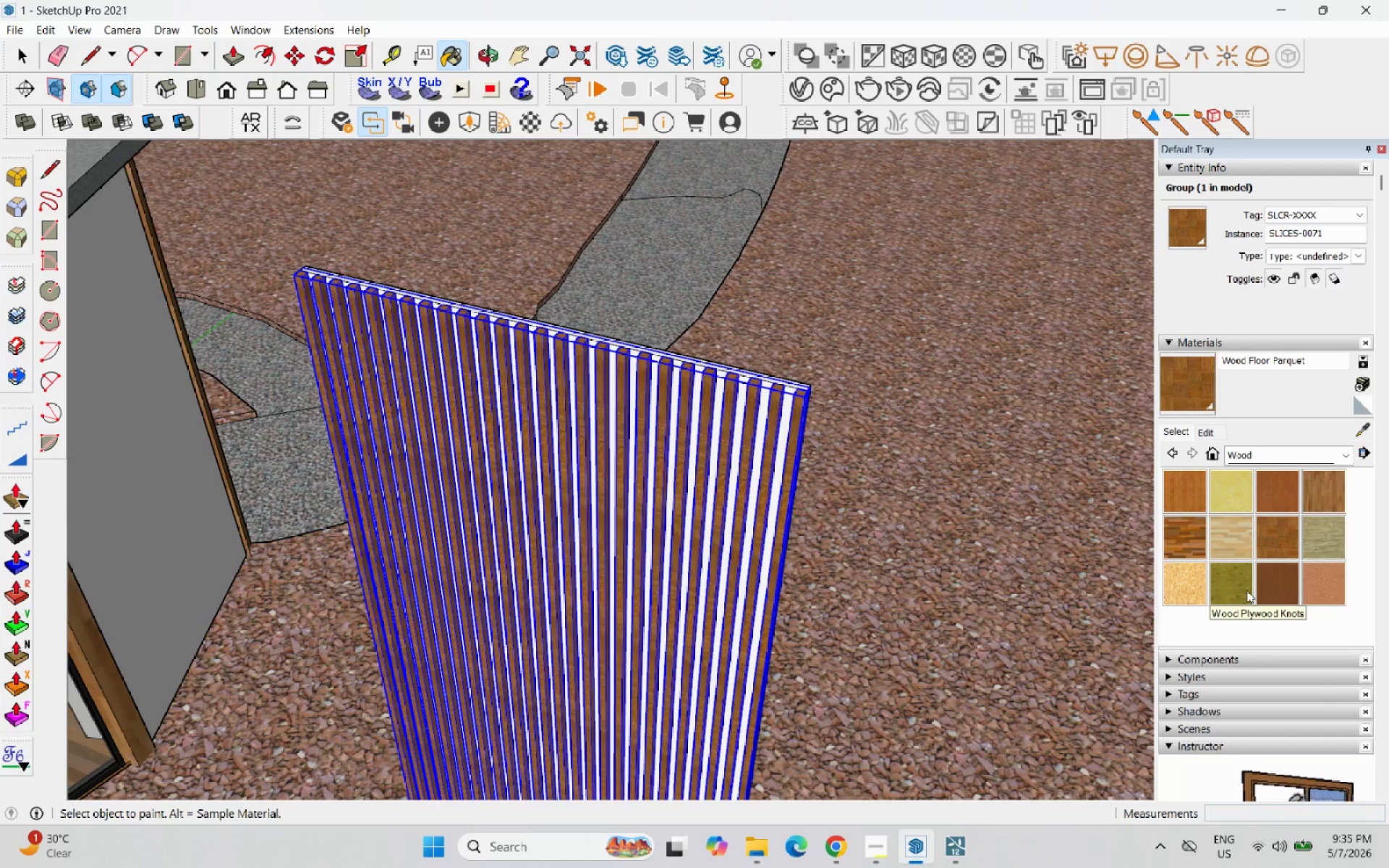 
scroll: coordinate [746, 501], scroll_direction: down, amount: 7.0
 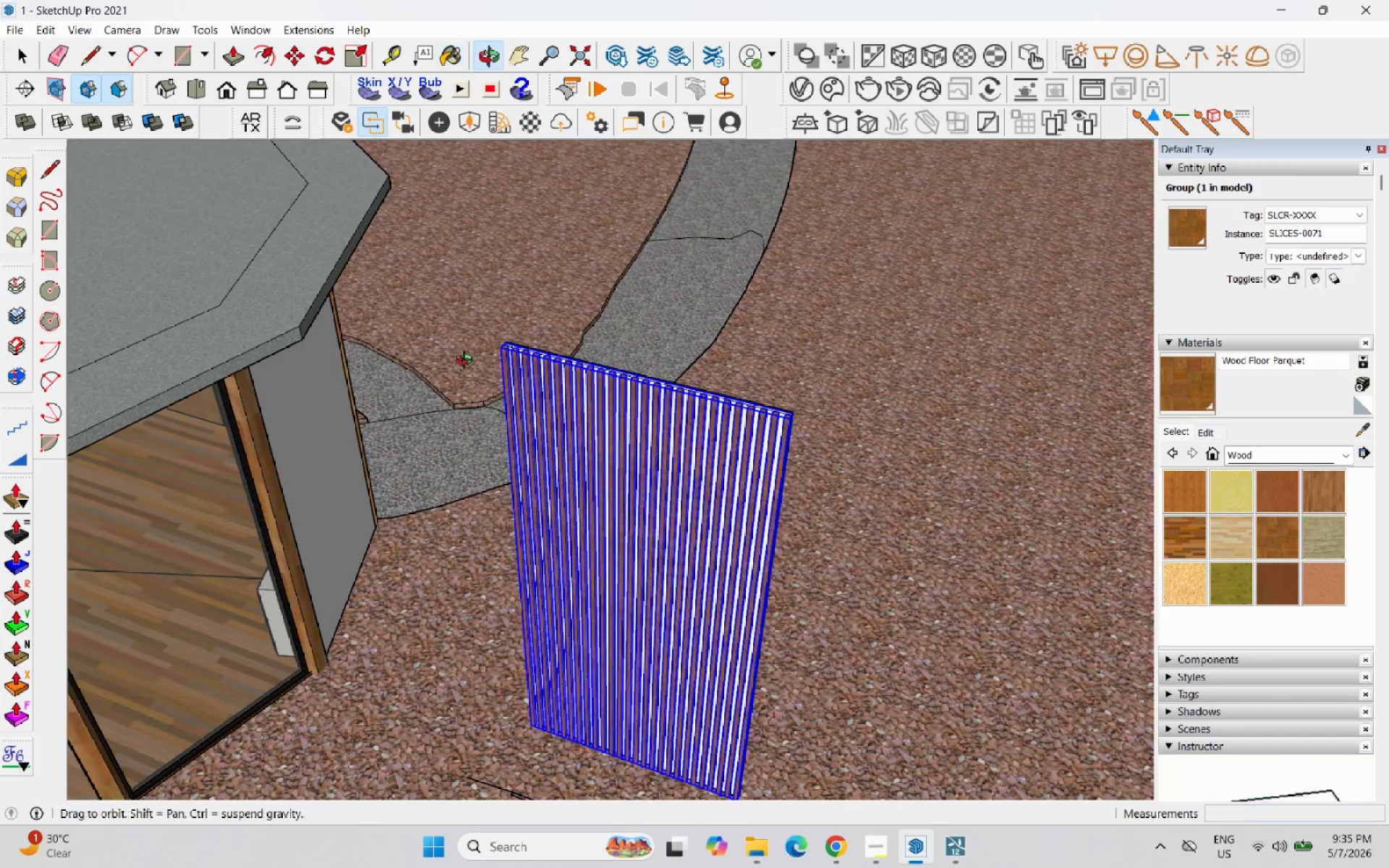 
scroll: coordinate [722, 415], scroll_direction: up, amount: 11.0
 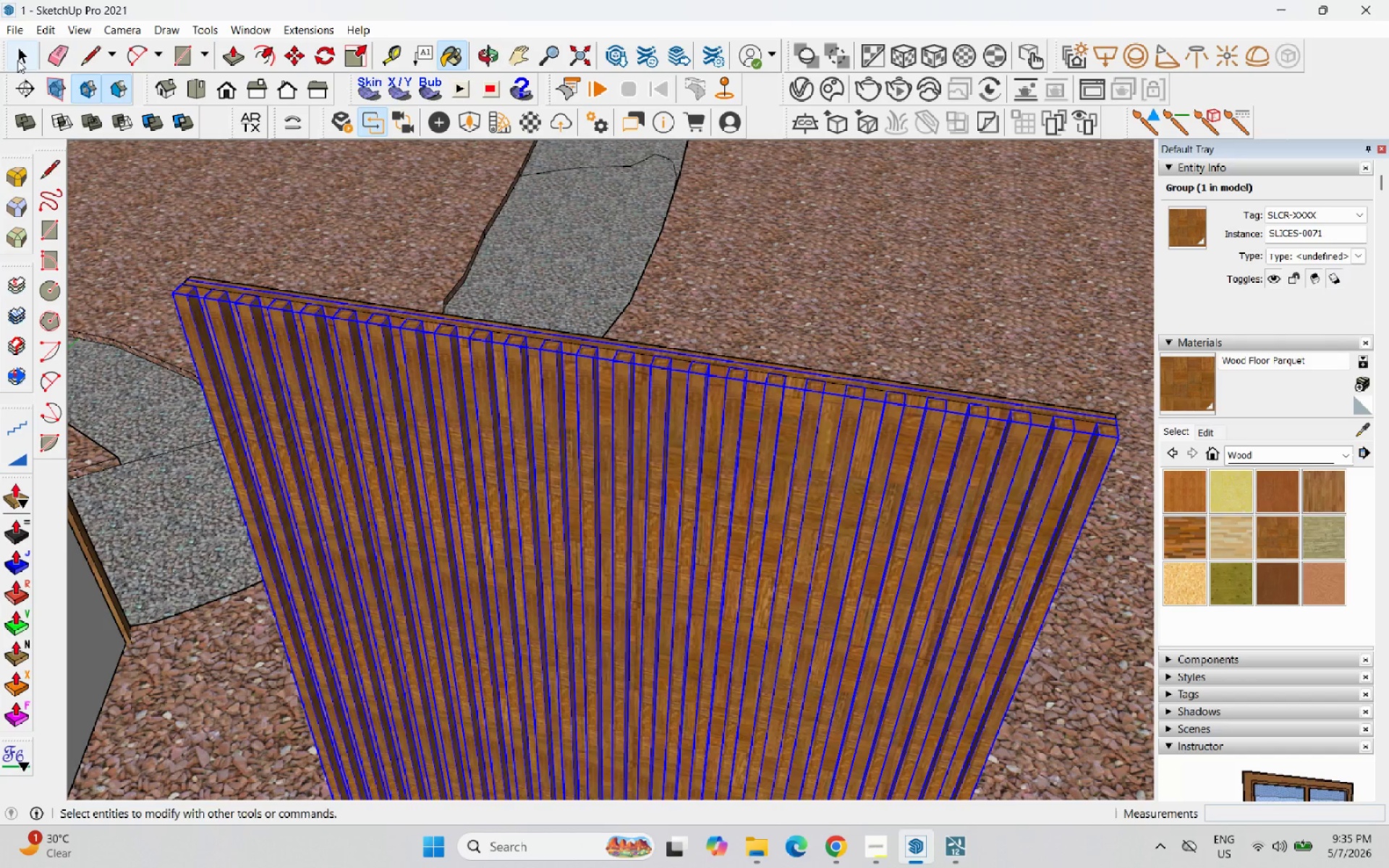 
scroll: coordinate [317, 224], scroll_direction: down, amount: 3.0
 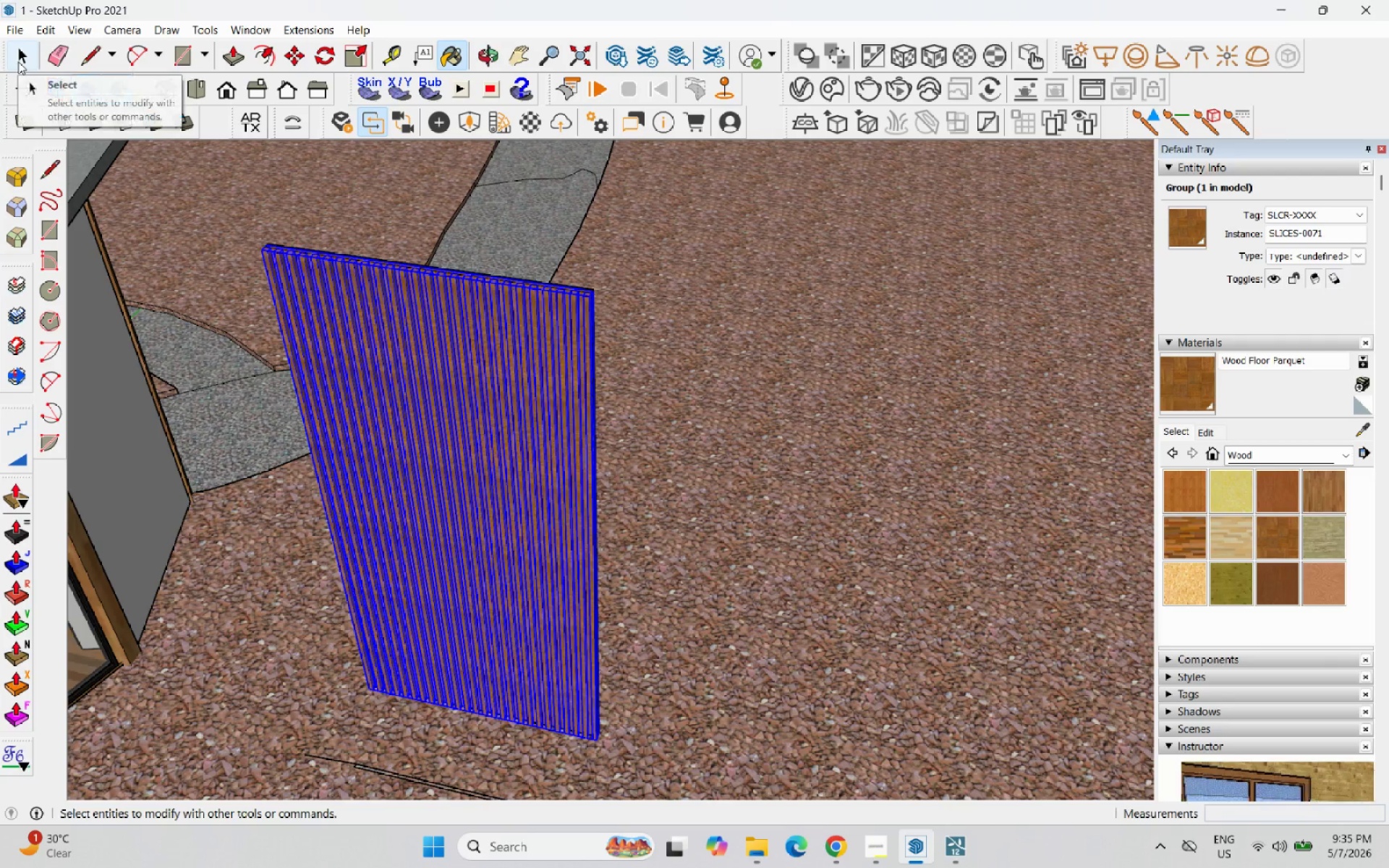 
left_click([18, 61])
 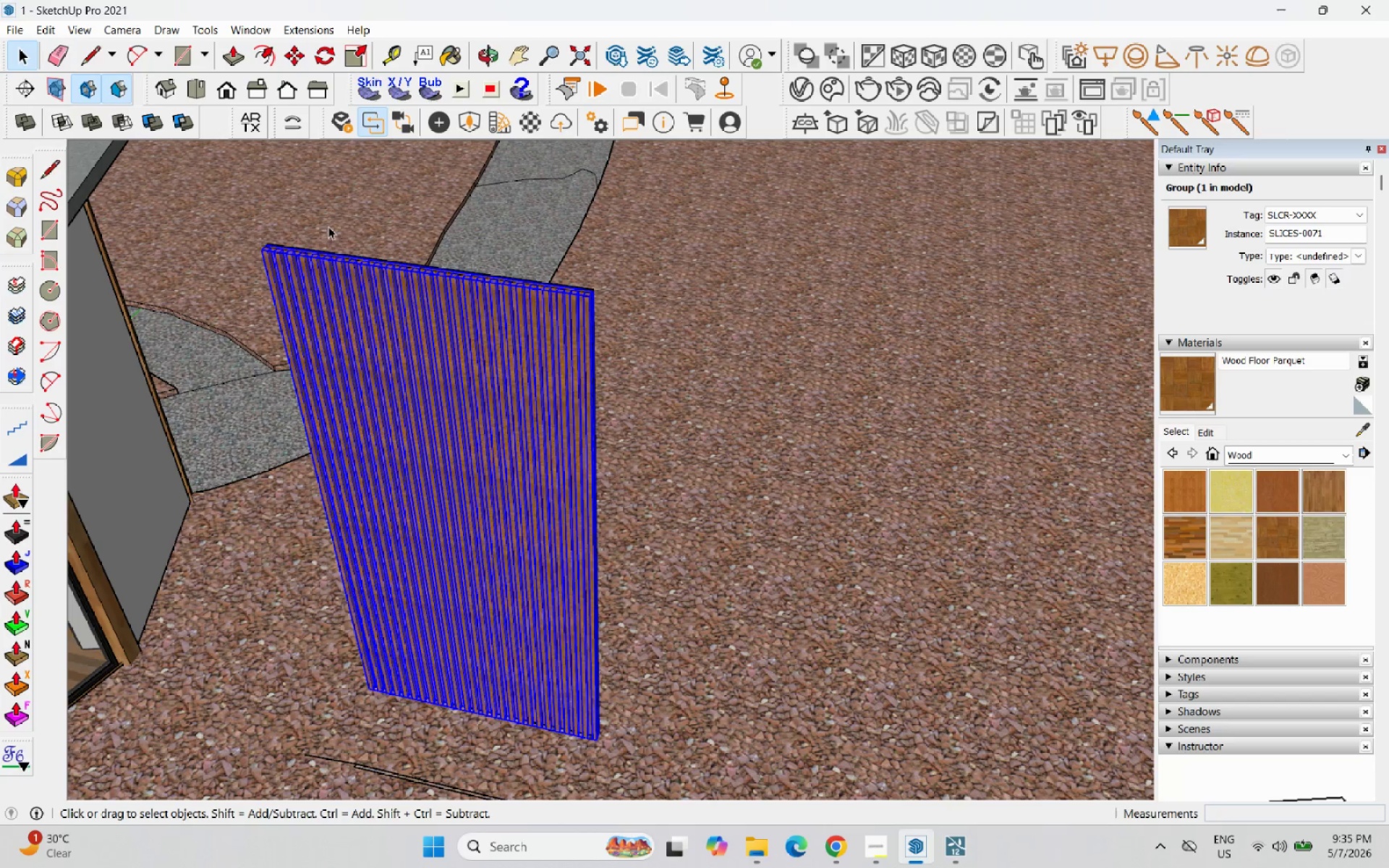 
left_click([323, 252])
 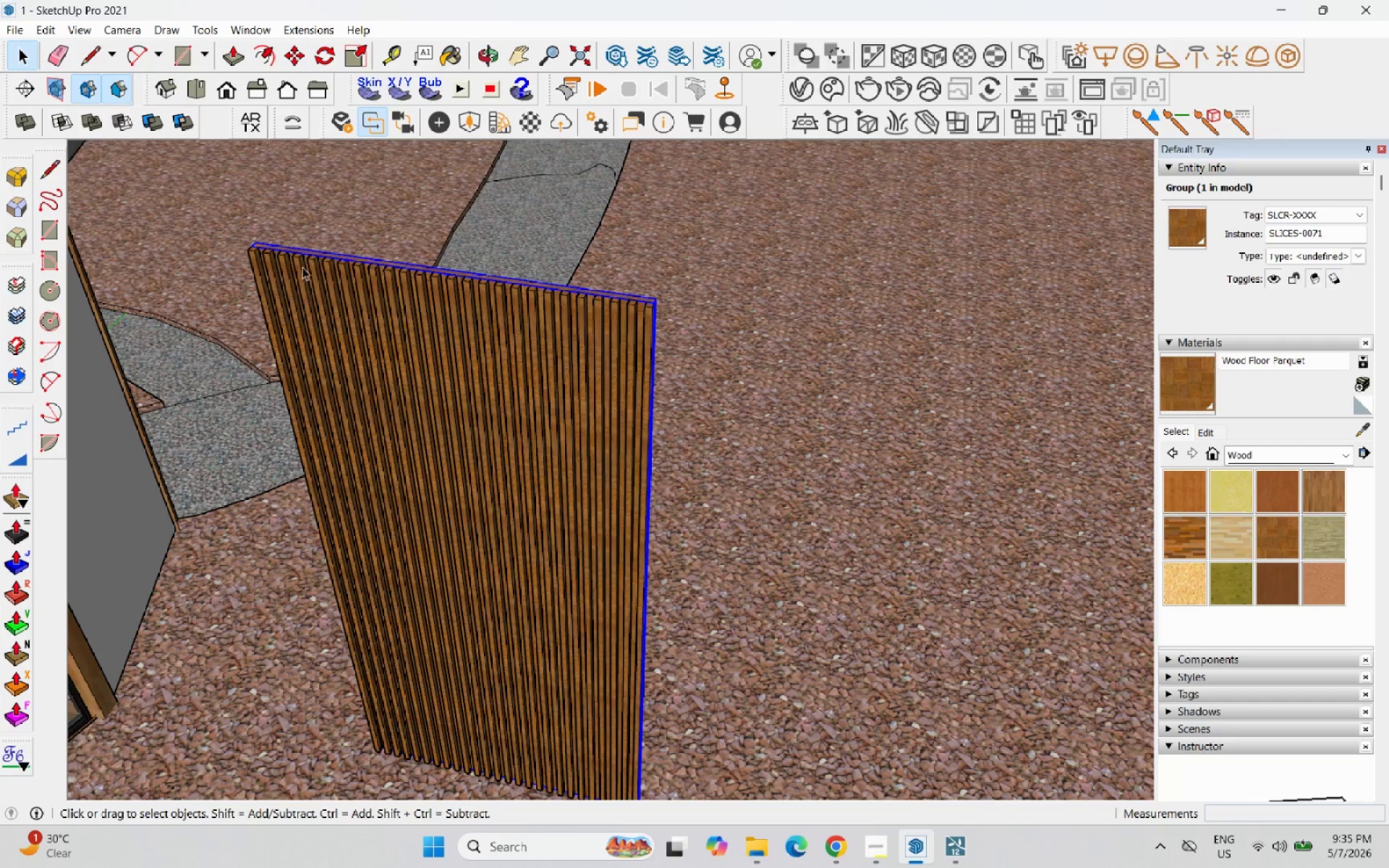 
scroll: coordinate [326, 250], scroll_direction: up, amount: 2.0
 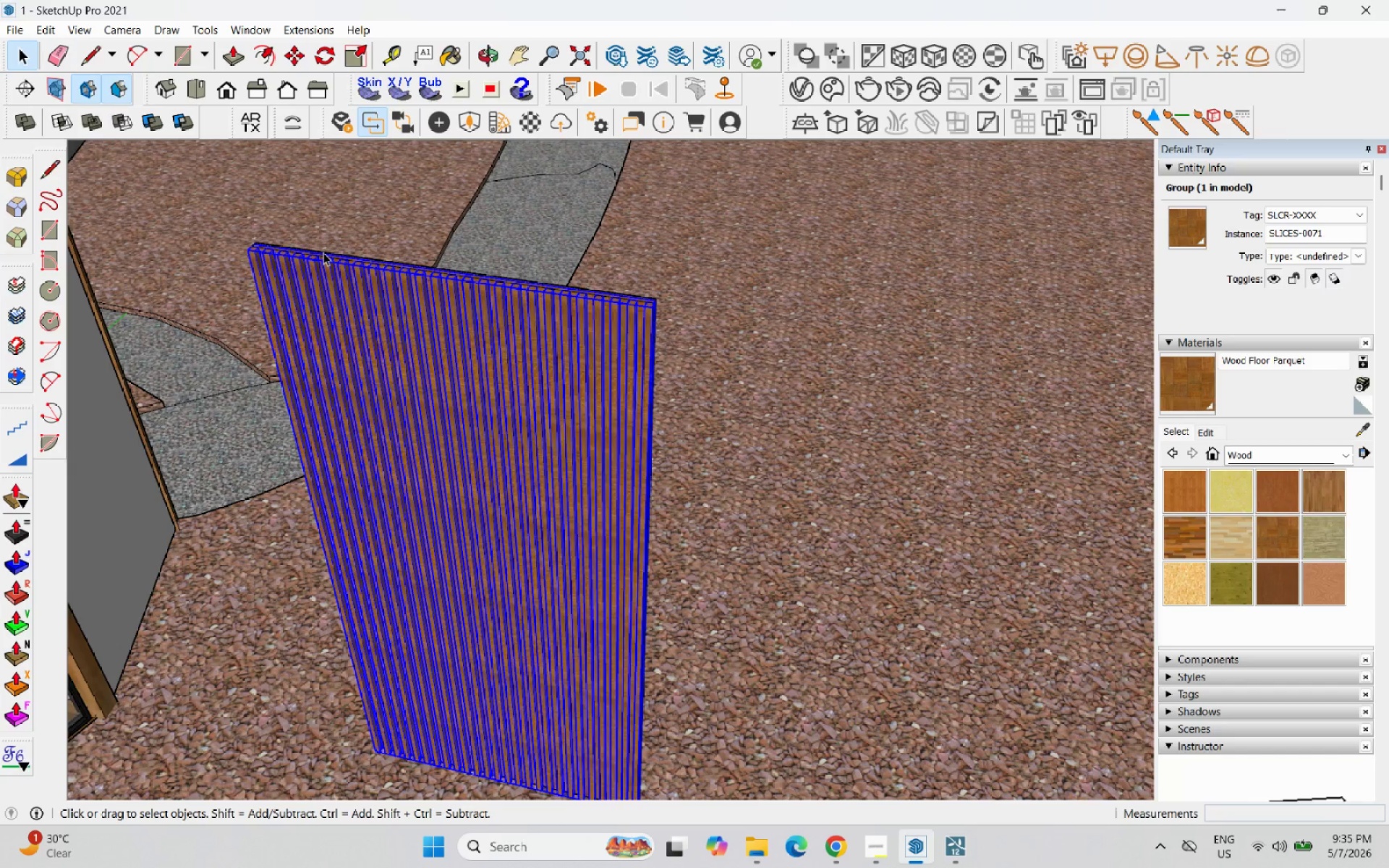 
left_click_drag(start_coordinate=[299, 264], to_coordinate=[302, 263])
 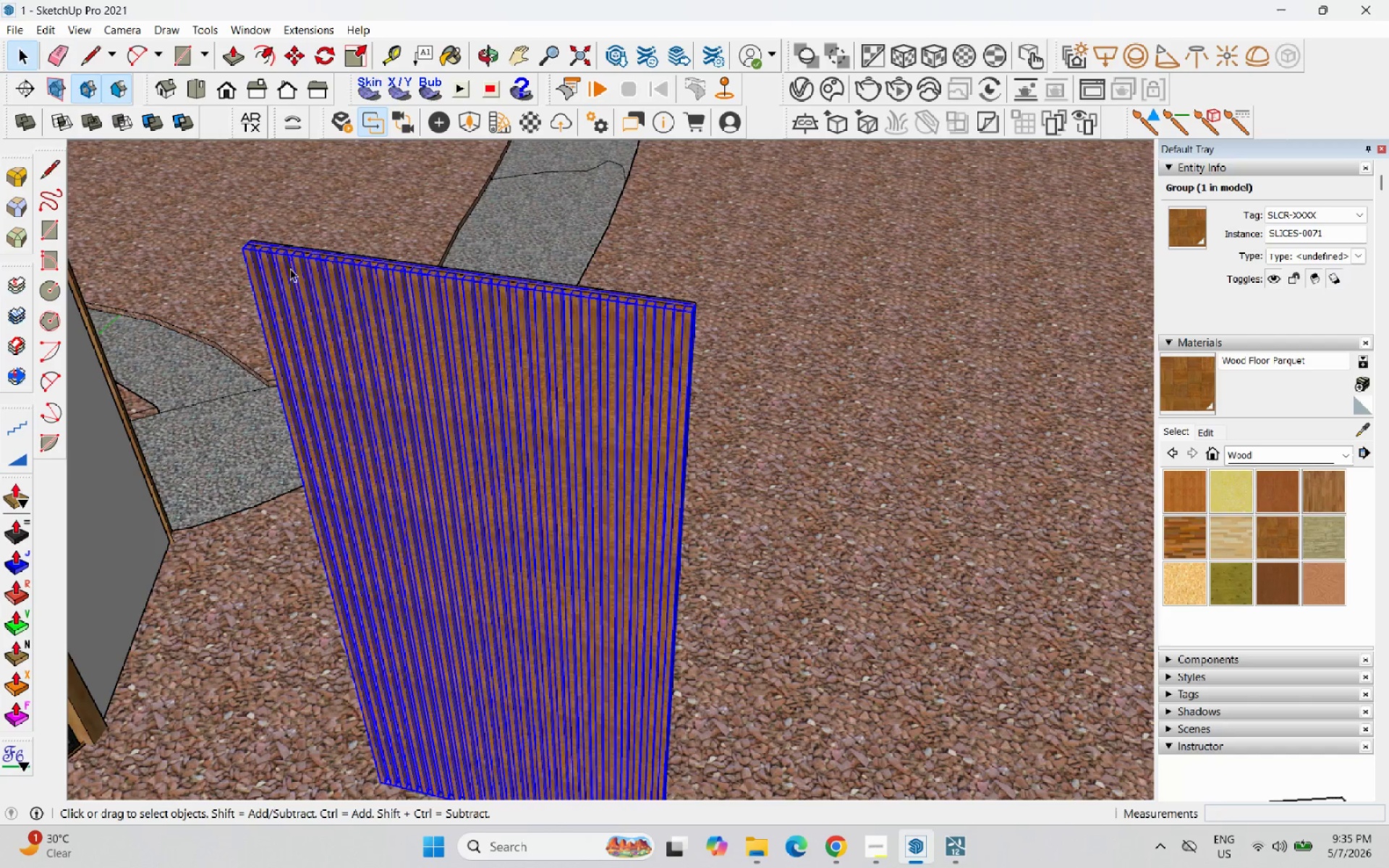 
scroll: coordinate [285, 266], scroll_direction: up, amount: 3.0
 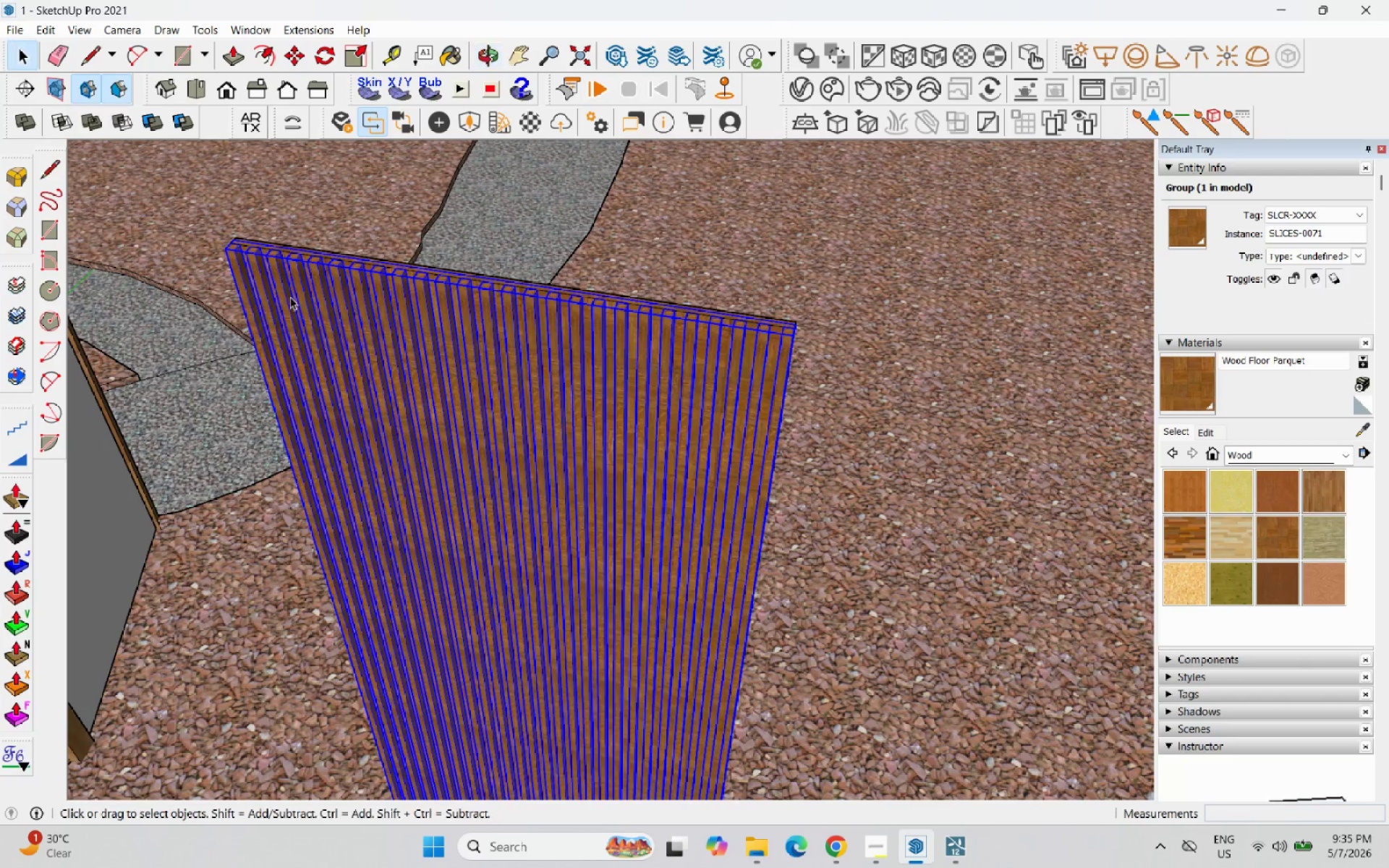 
key(M)
 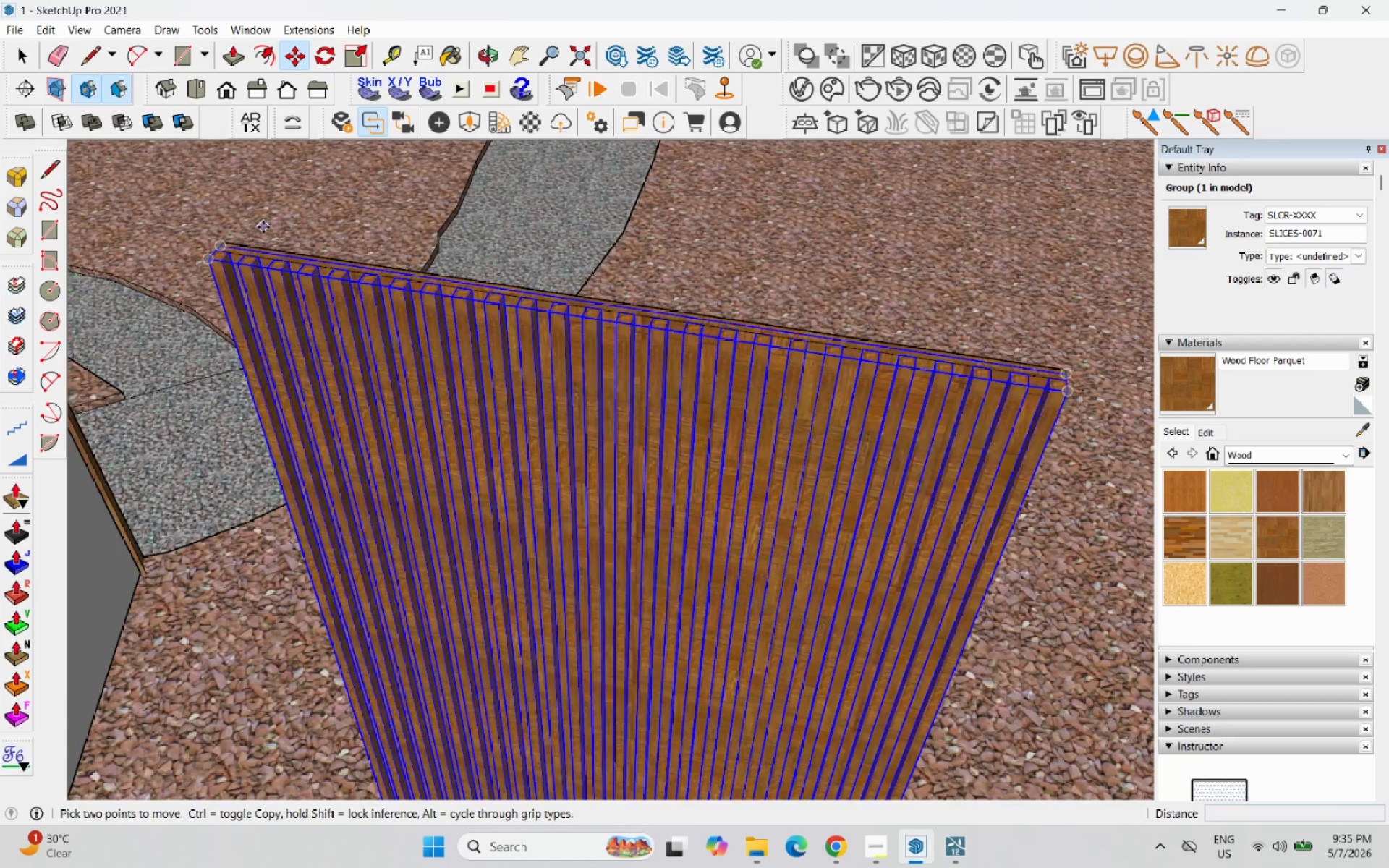 
scroll: coordinate [263, 227], scroll_direction: up, amount: 3.0
 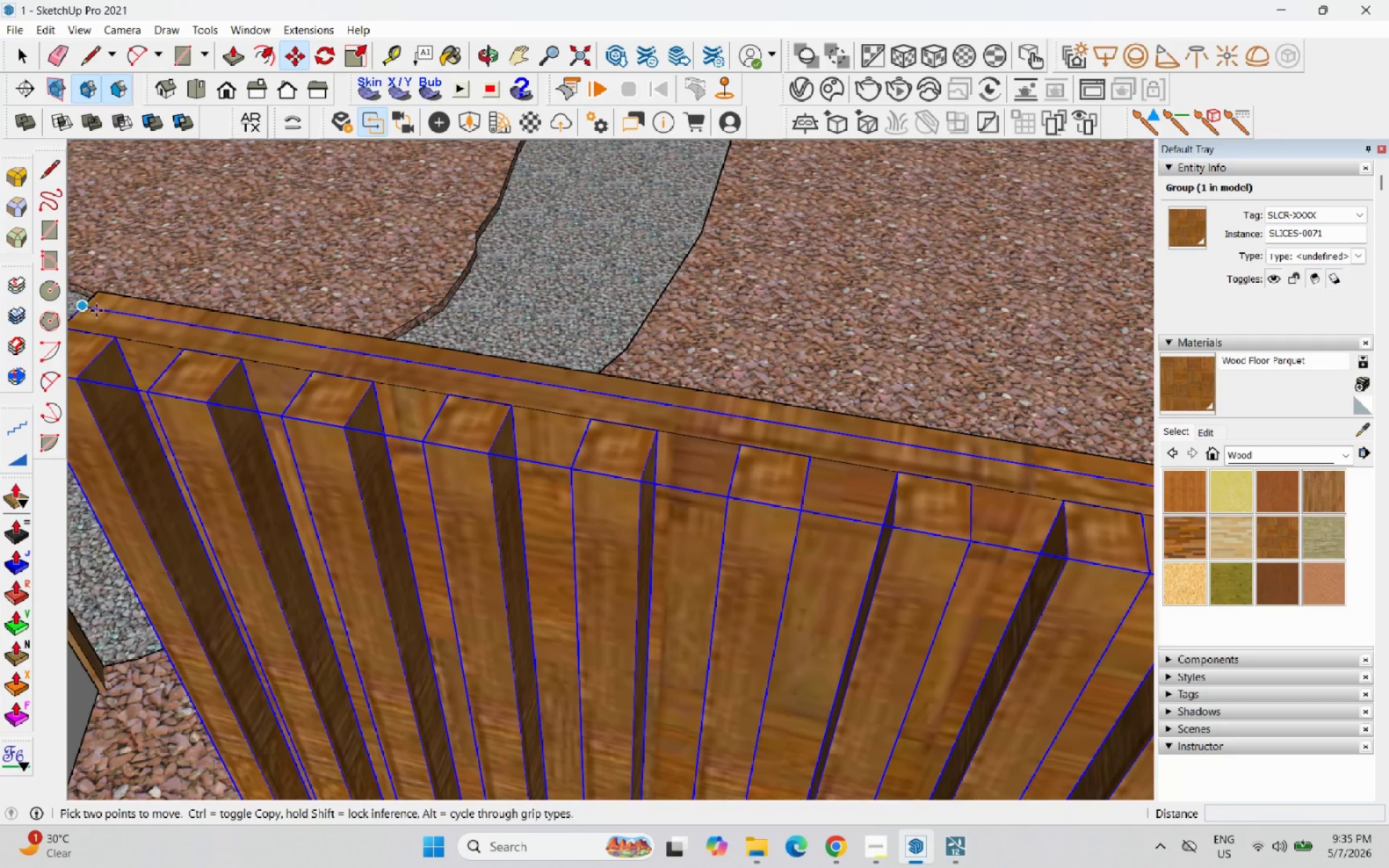 
scroll: coordinate [626, 375], scroll_direction: down, amount: 2.0
 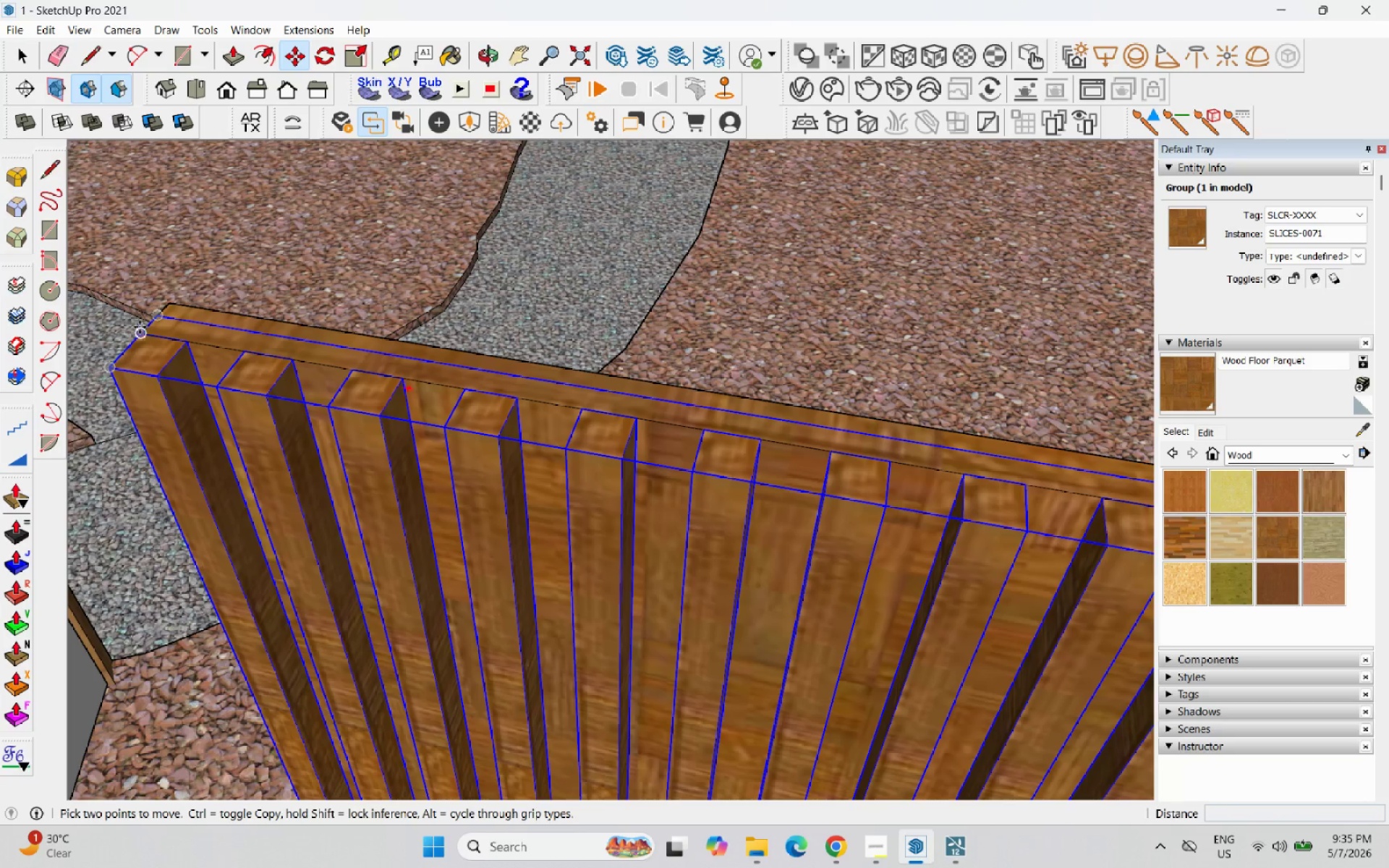 
left_click([143, 329])
 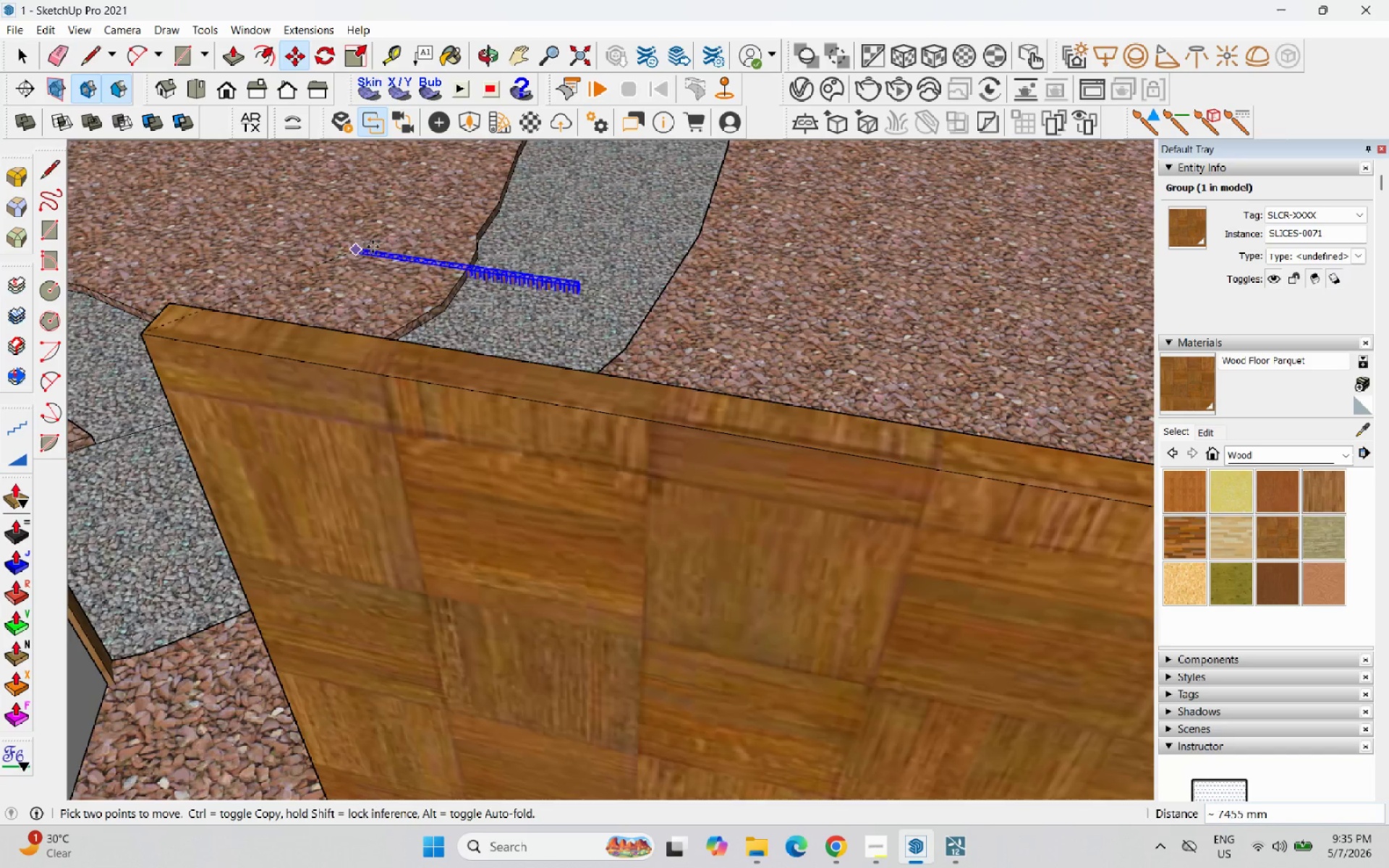 
scroll: coordinate [545, 303], scroll_direction: down, amount: 9.0
 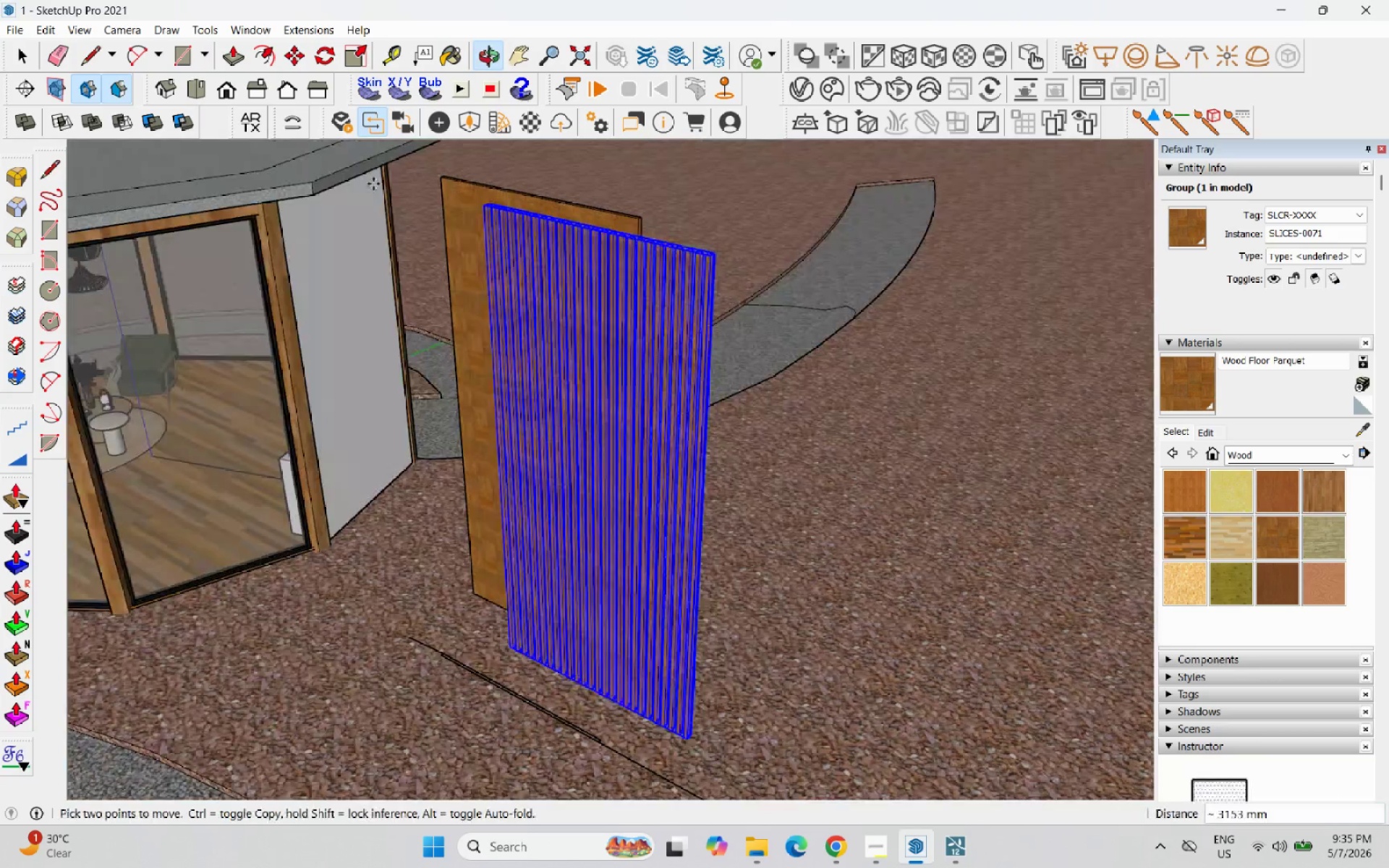 
scroll: coordinate [322, 200], scroll_direction: up, amount: 8.0
 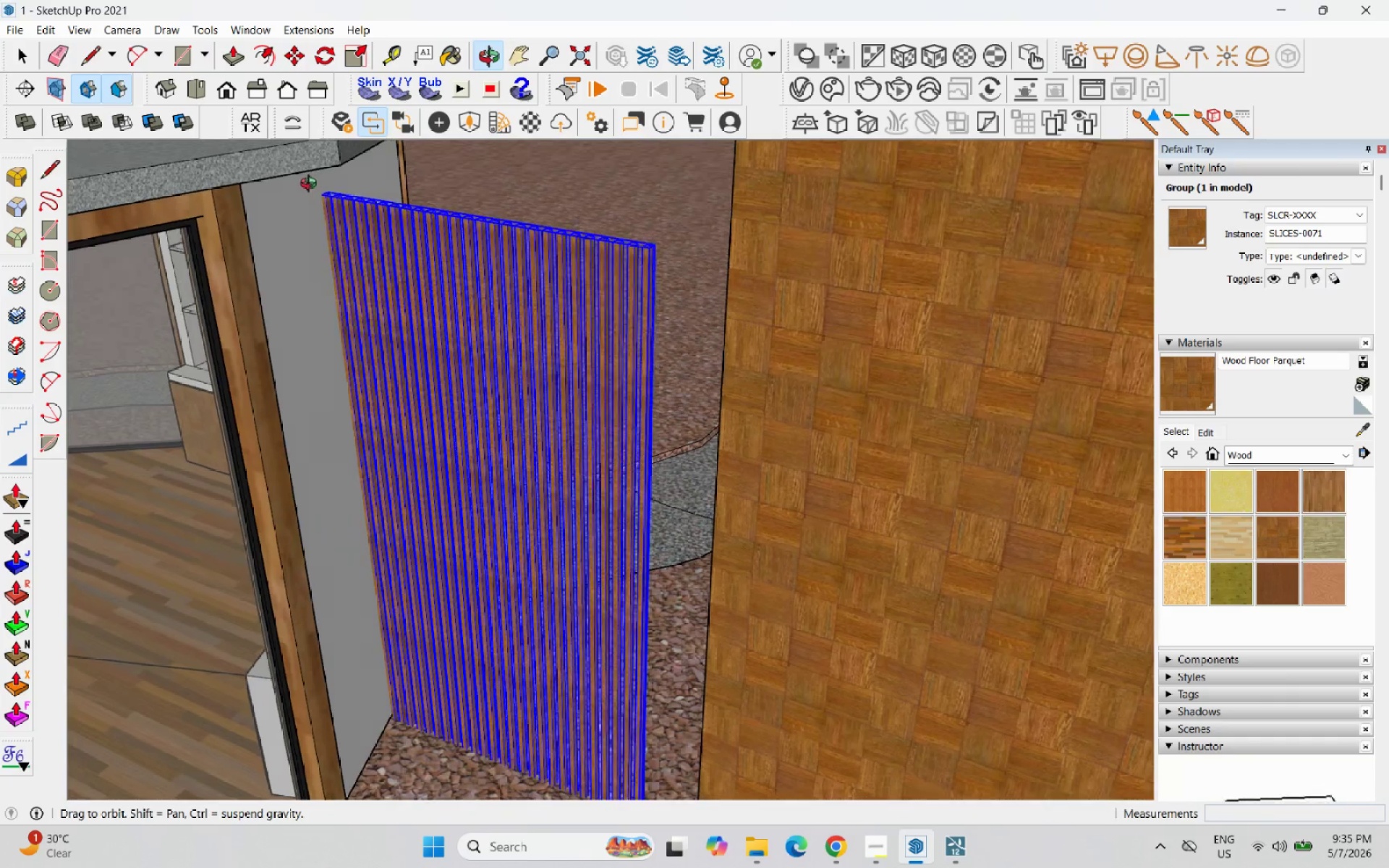 
mouse_move([307, 149])
 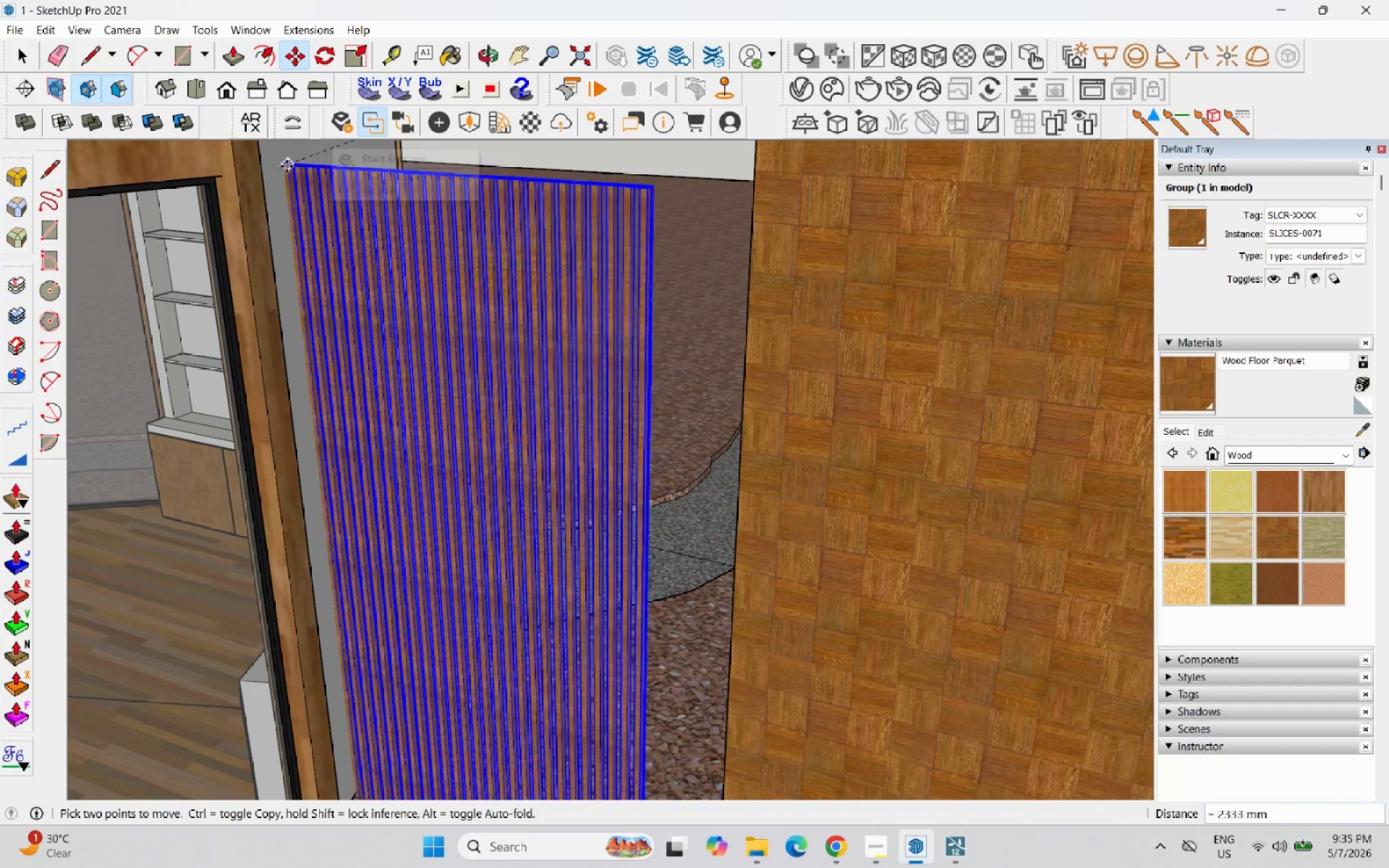 
scroll: coordinate [337, 167], scroll_direction: up, amount: 23.0
 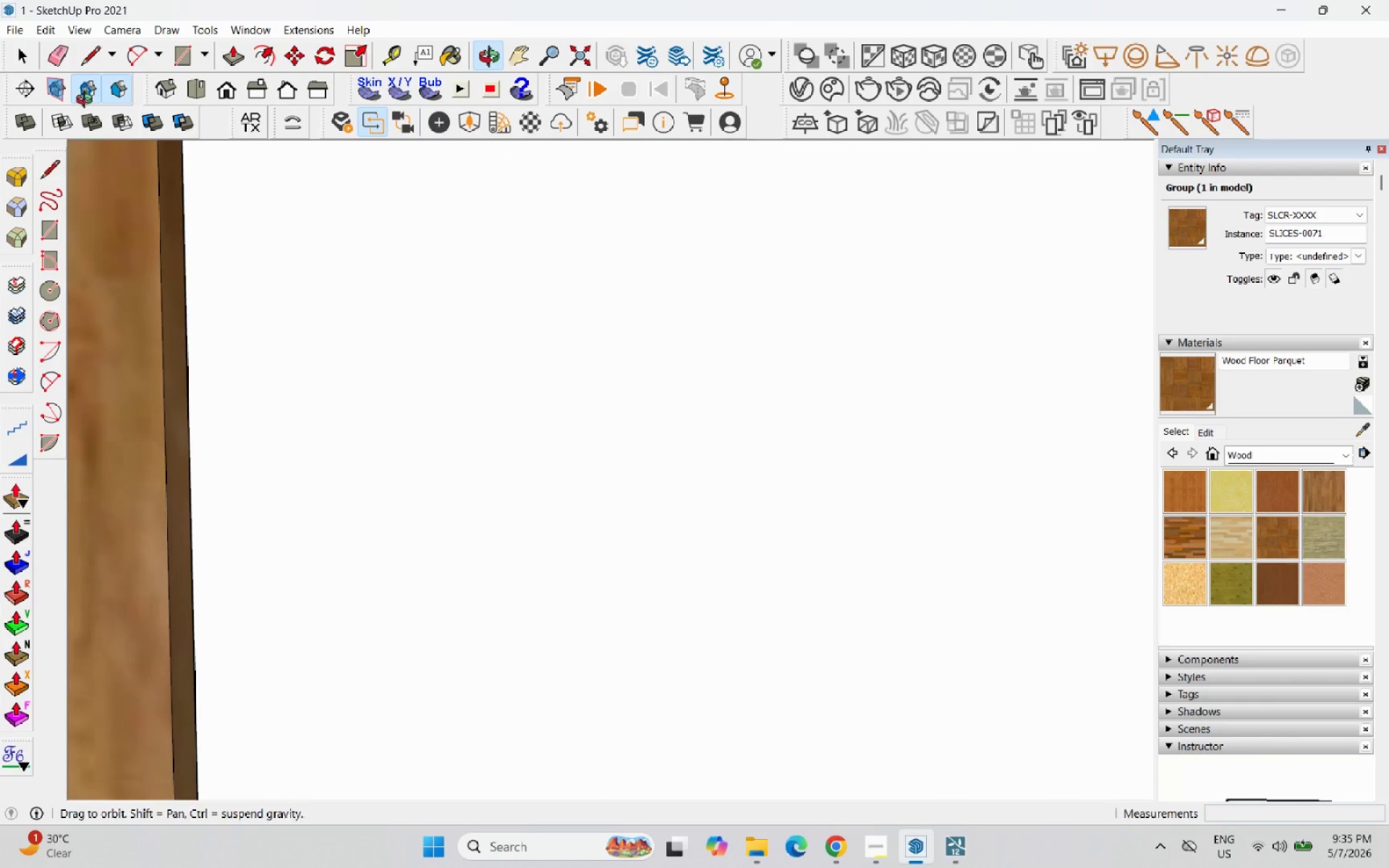 
scroll: coordinate [179, 283], scroll_direction: down, amount: 4.0
 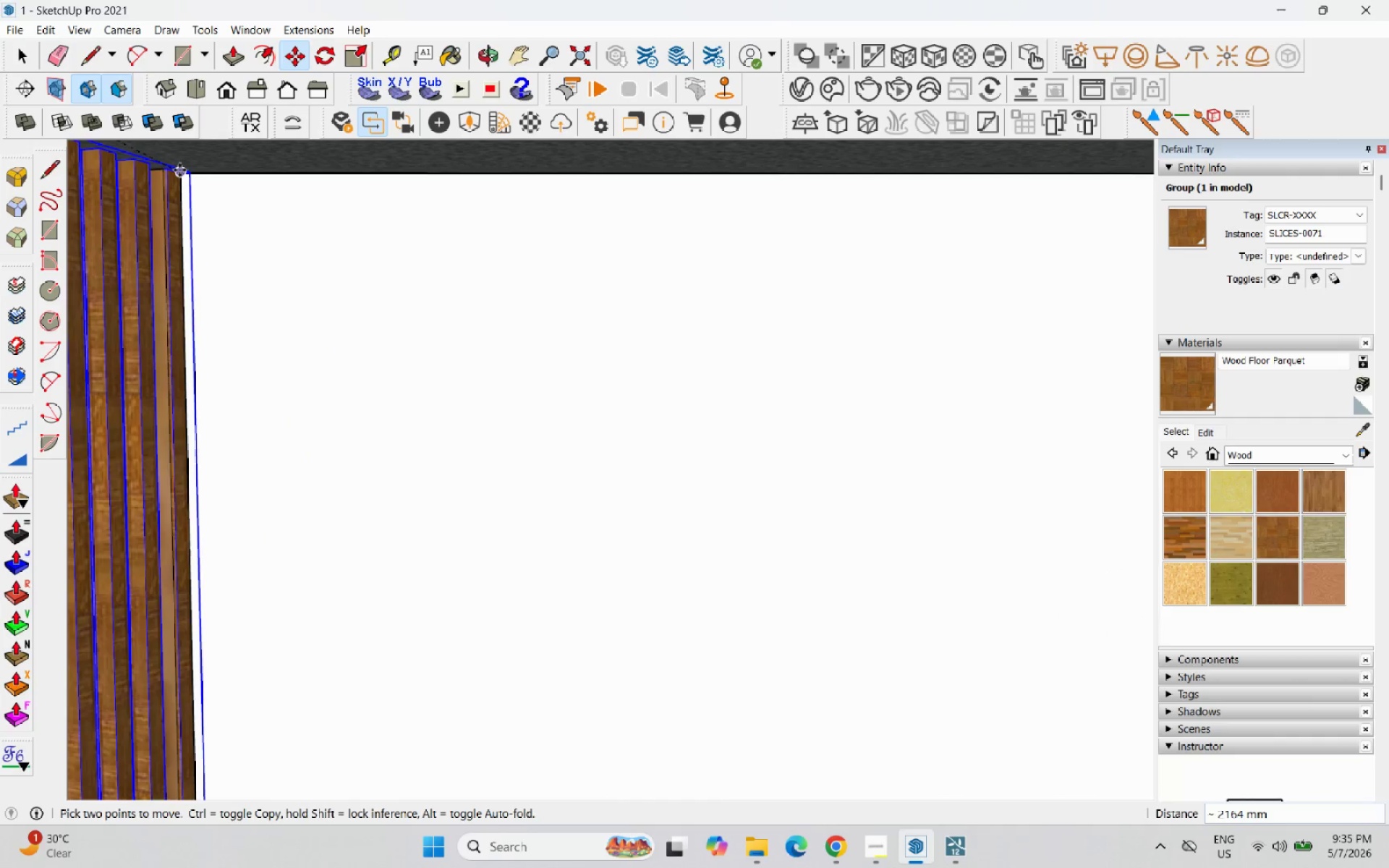 
left_click([179, 170])
 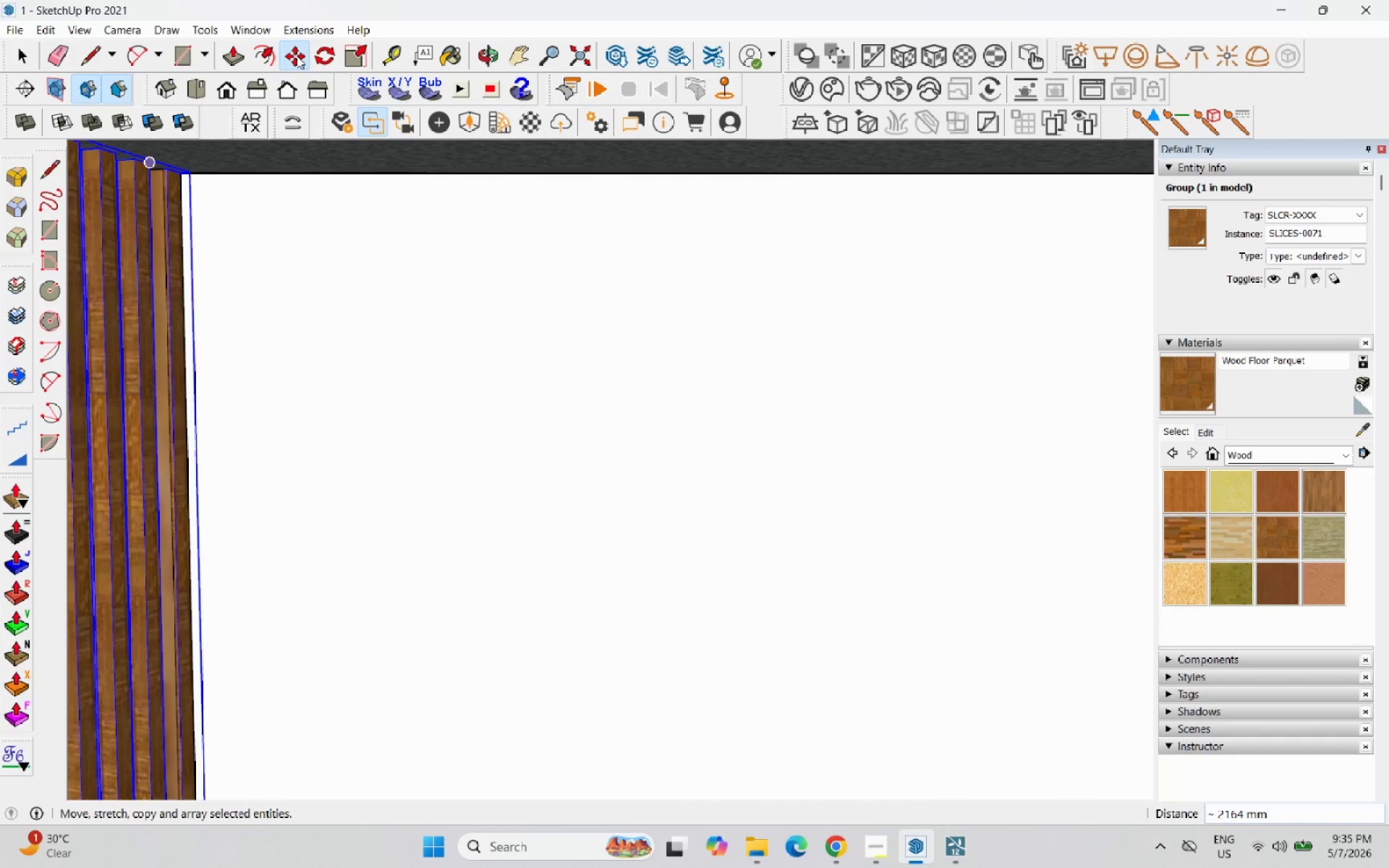 
left_click([322, 51])
 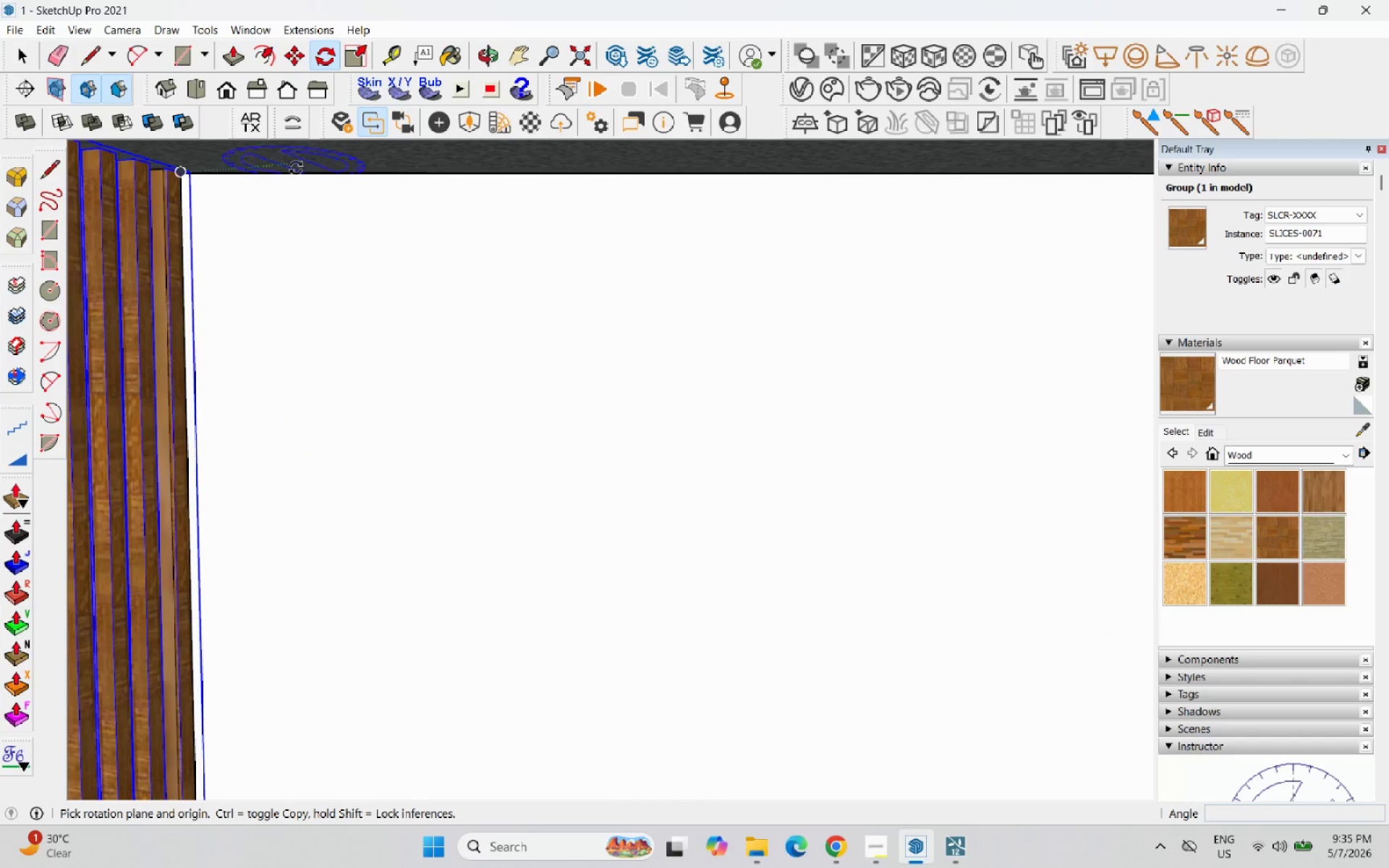 
key(ArrowRight)
 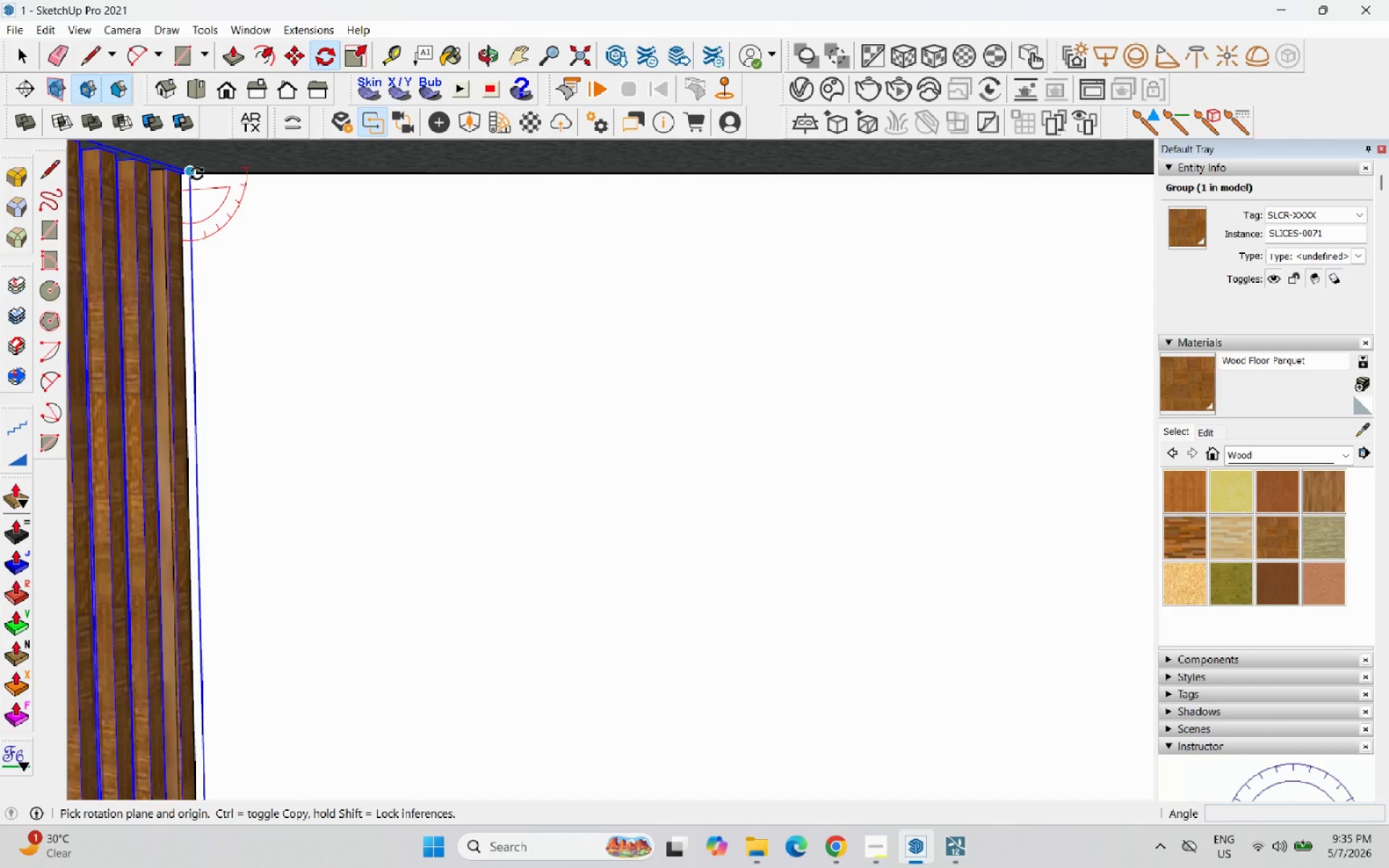 
key(ArrowLeft)
 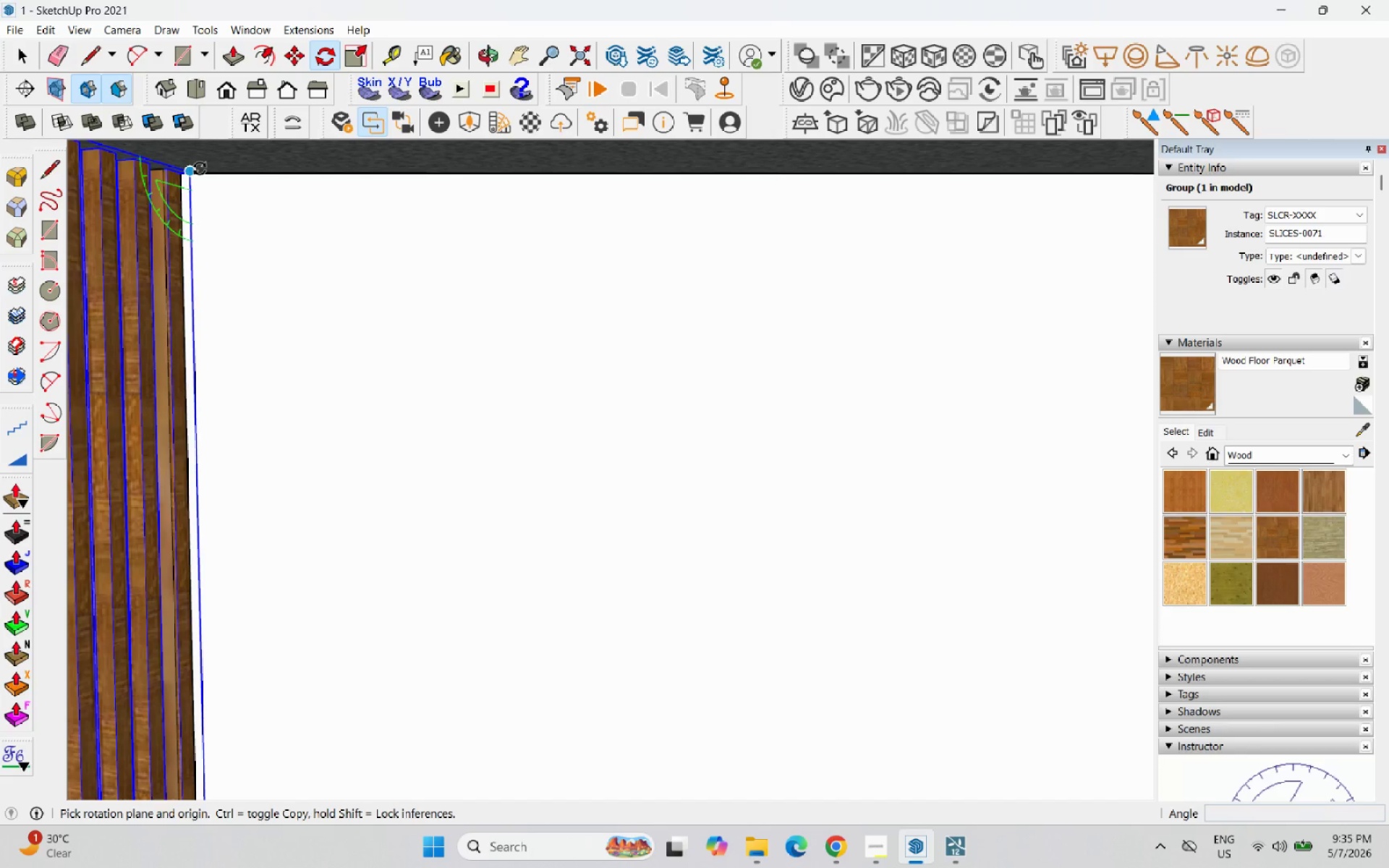 
key(ArrowUp)
 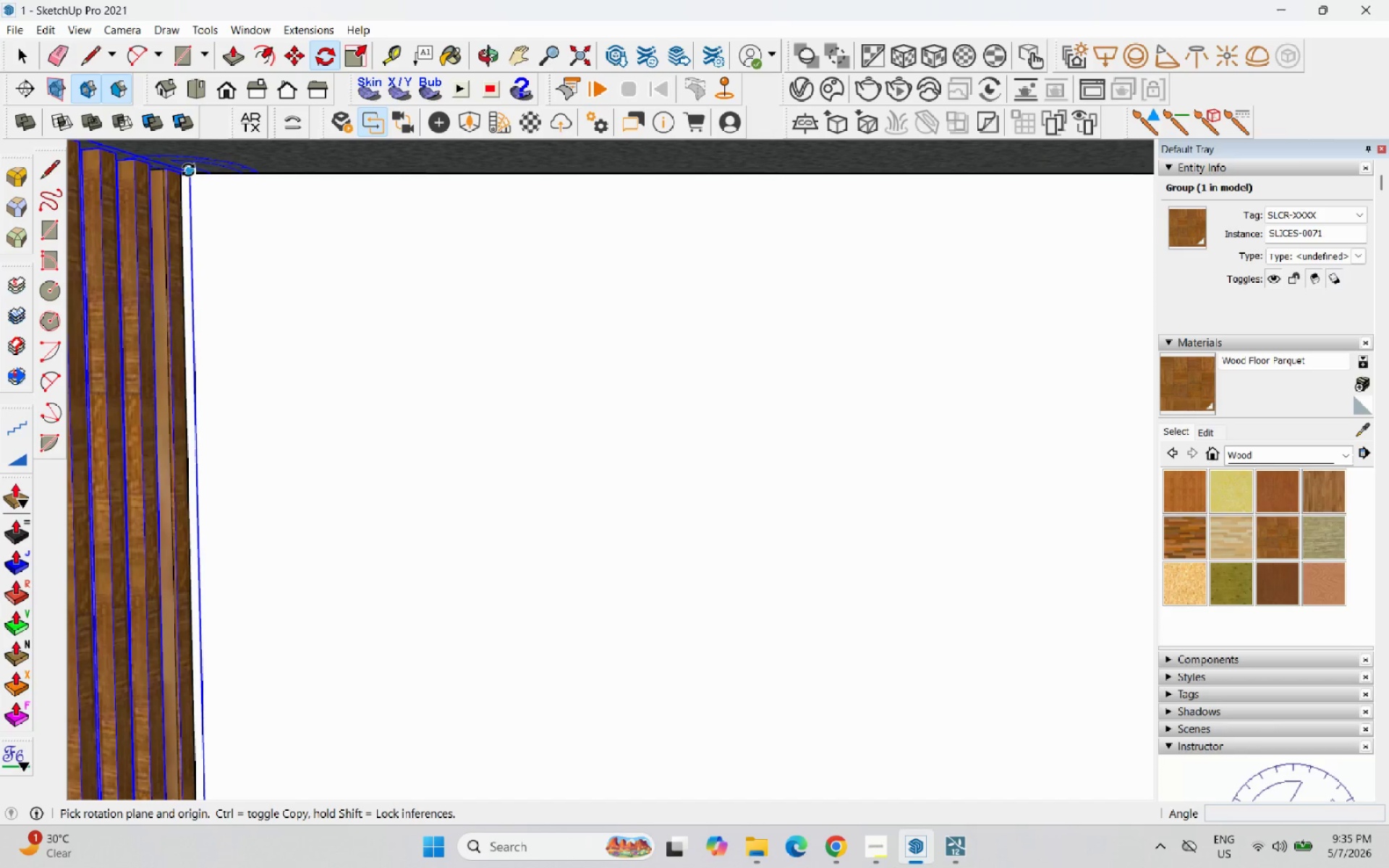 
scroll: coordinate [177, 178], scroll_direction: up, amount: 14.0
 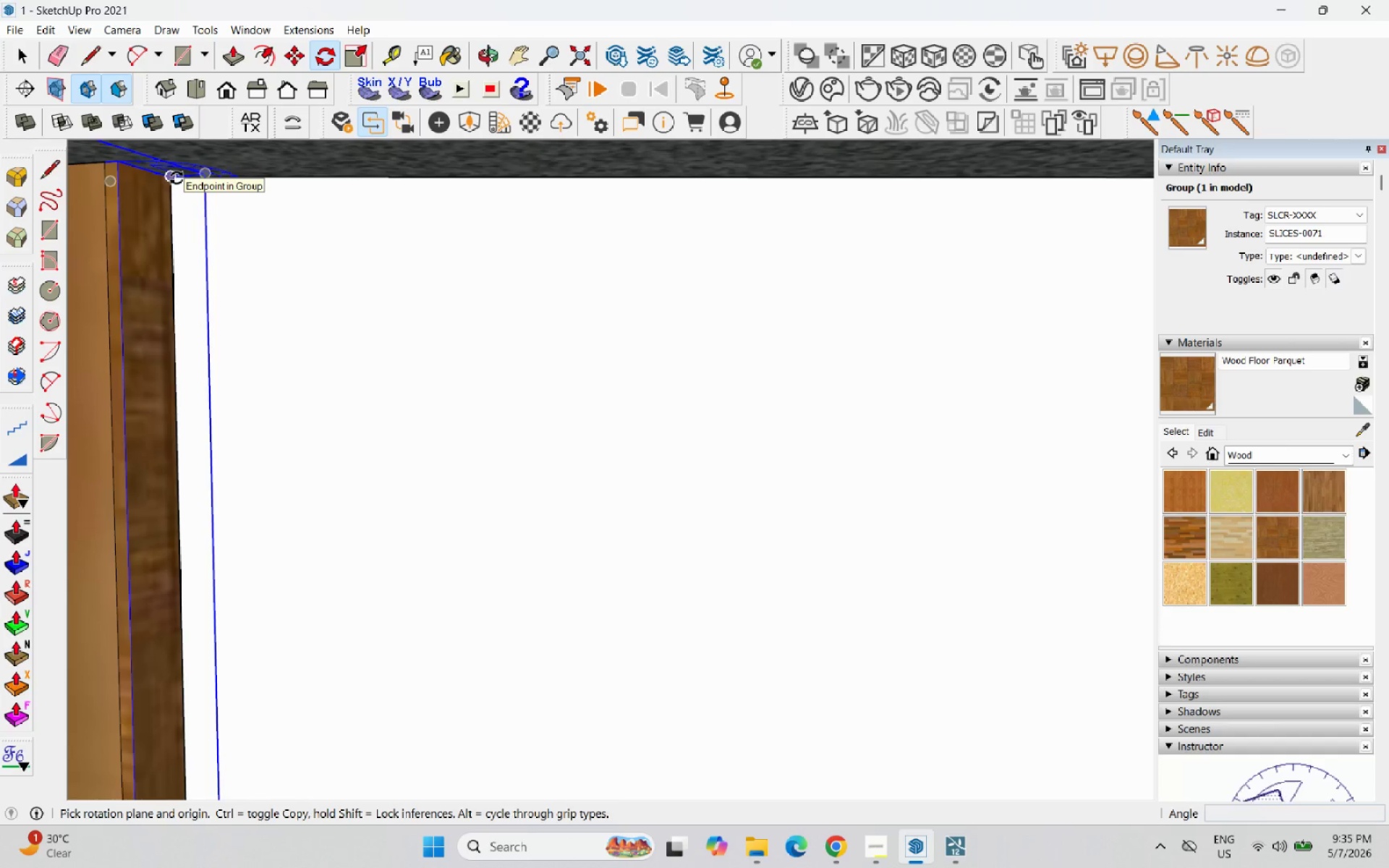 
left_click([177, 178])
 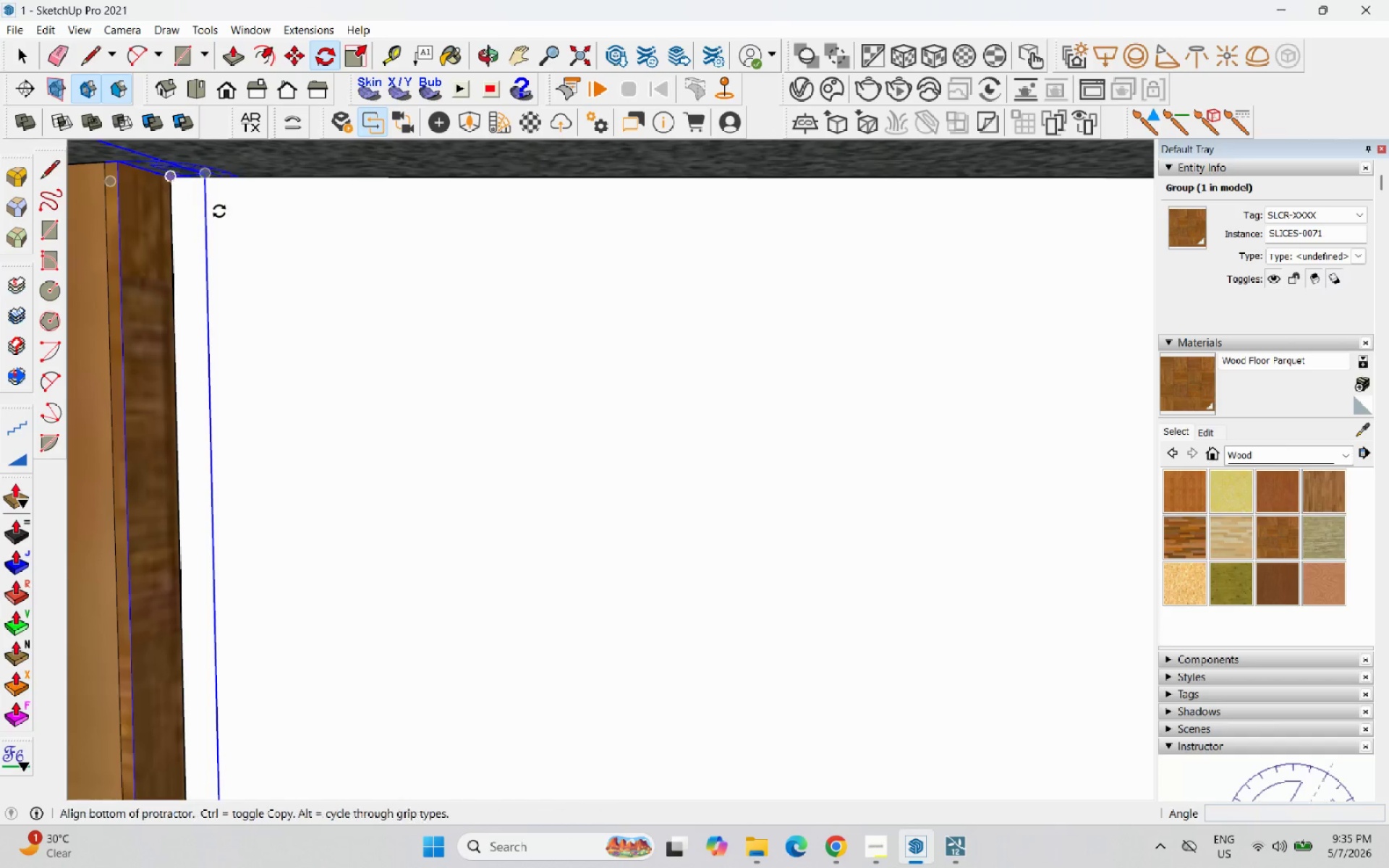 
scroll: coordinate [206, 311], scroll_direction: down, amount: 31.0
 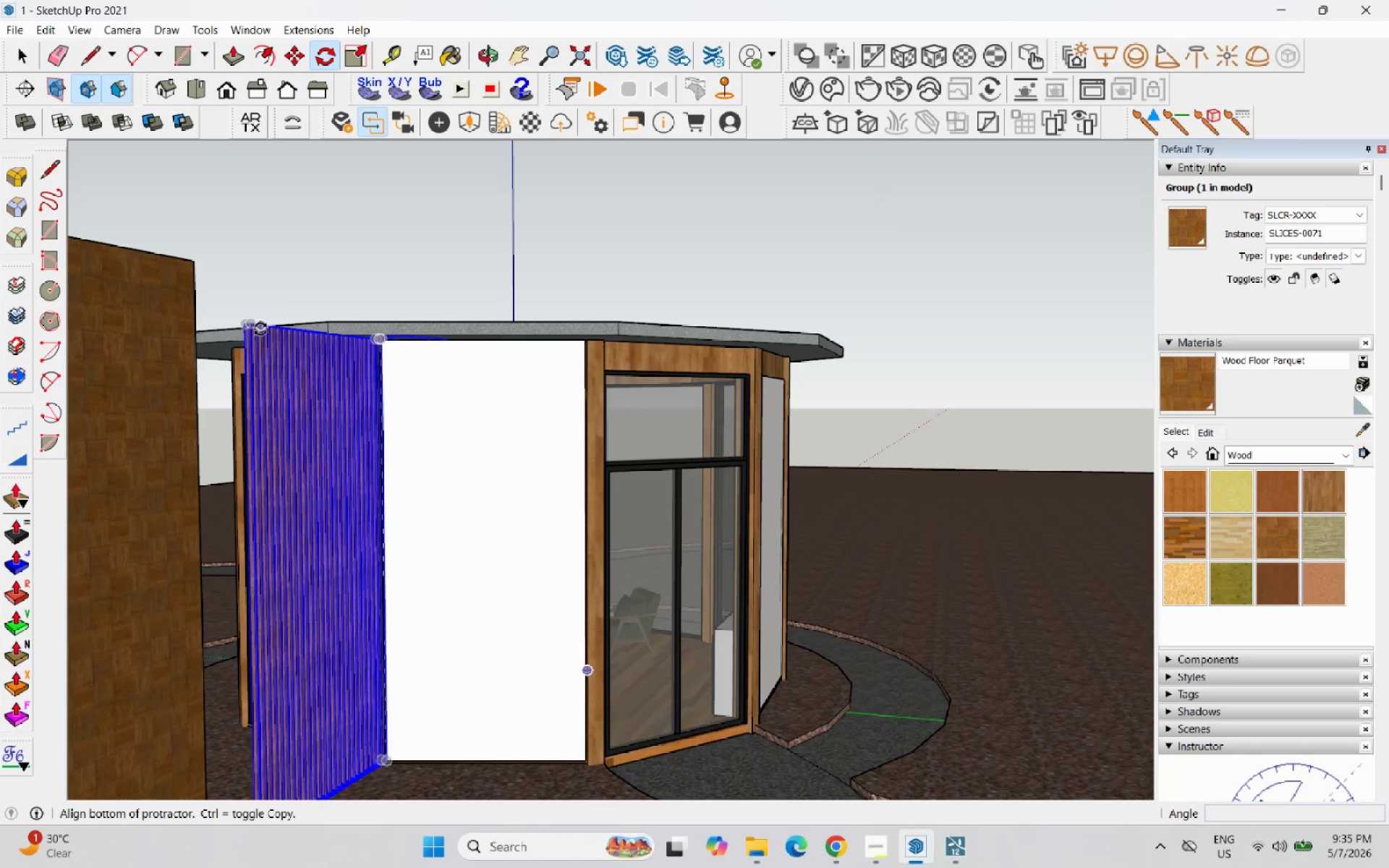 
left_click([237, 317])
 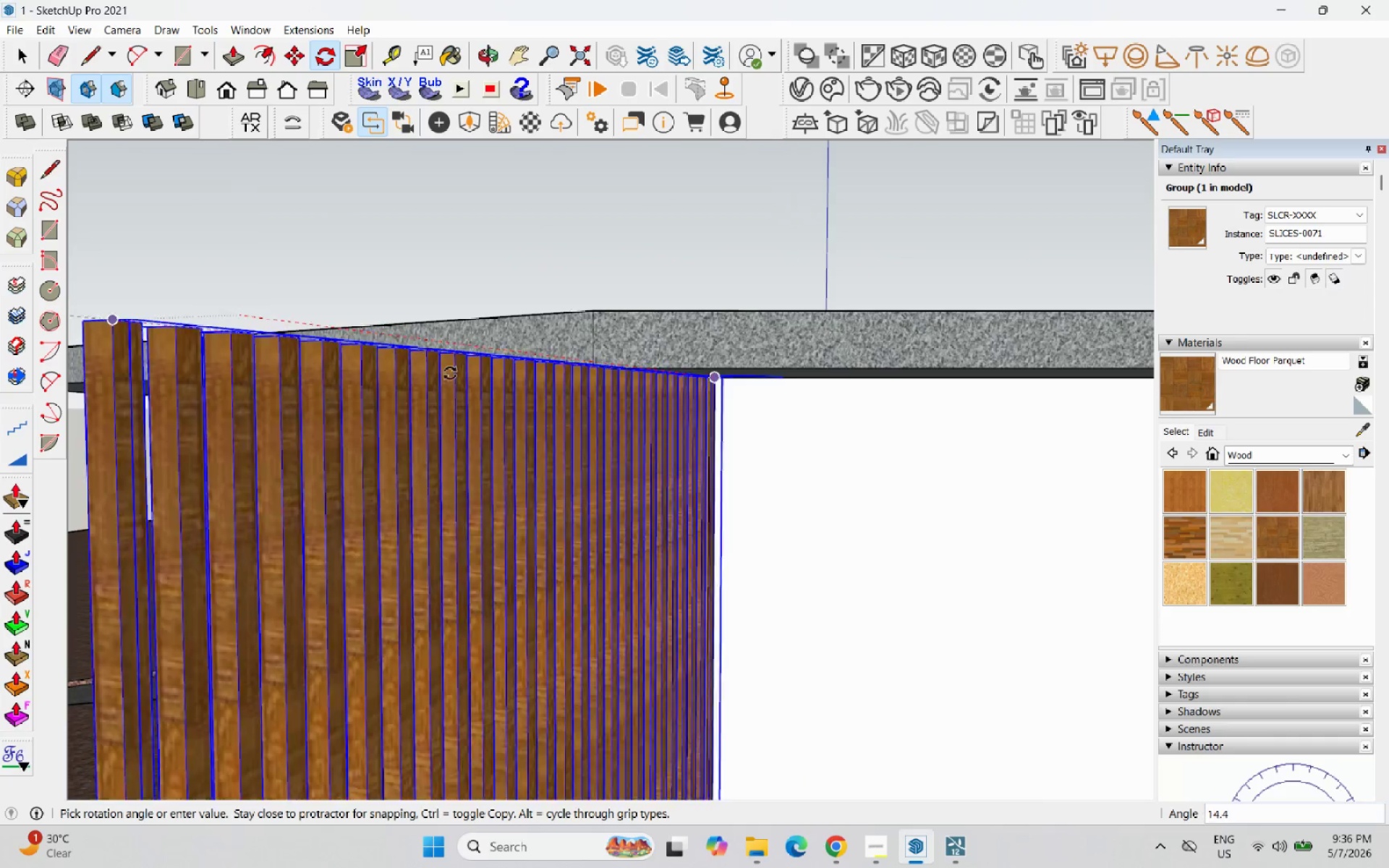 
scroll: coordinate [237, 317], scroll_direction: up, amount: 23.0
 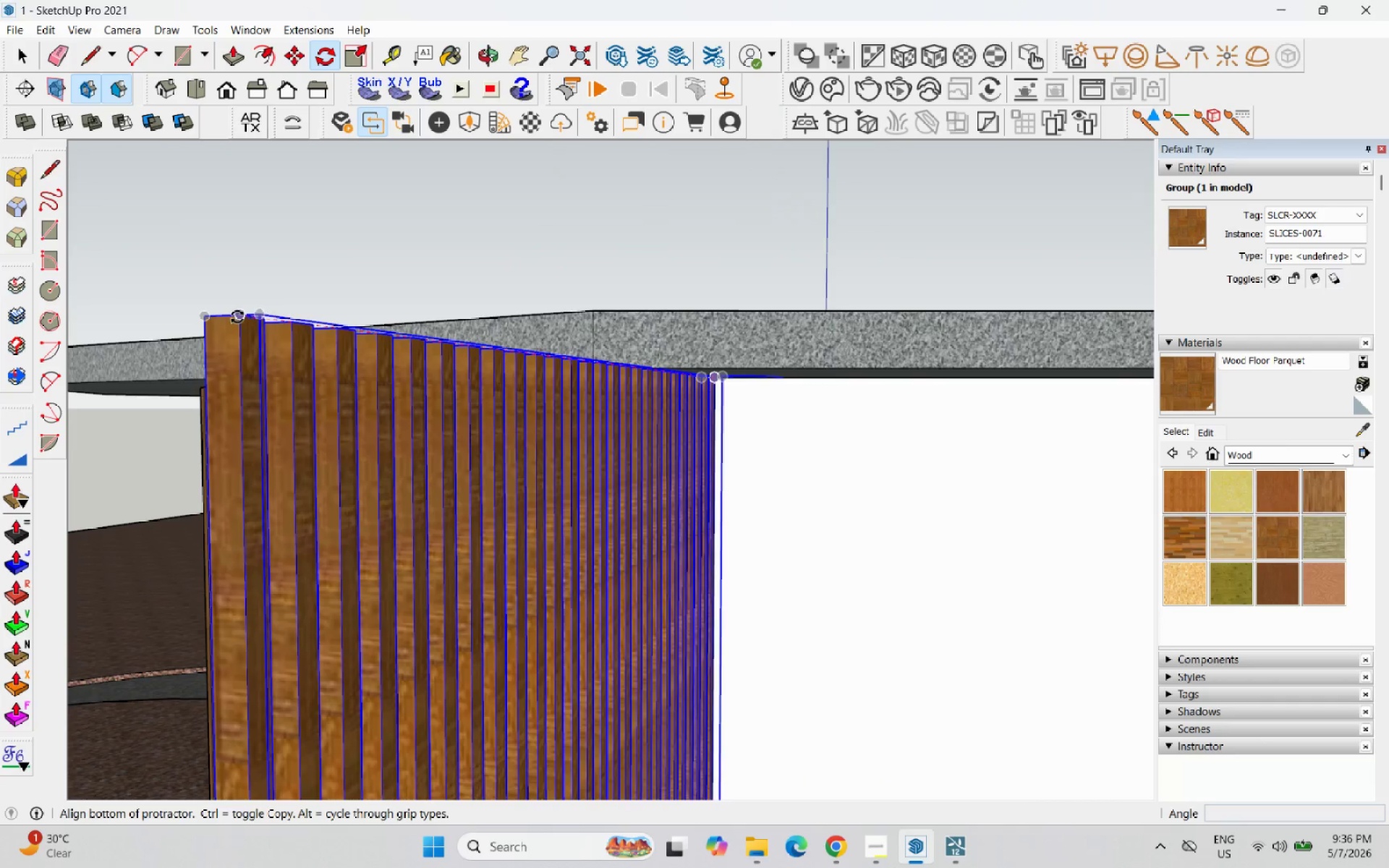 
scroll: coordinate [869, 386], scroll_direction: down, amount: 5.0
 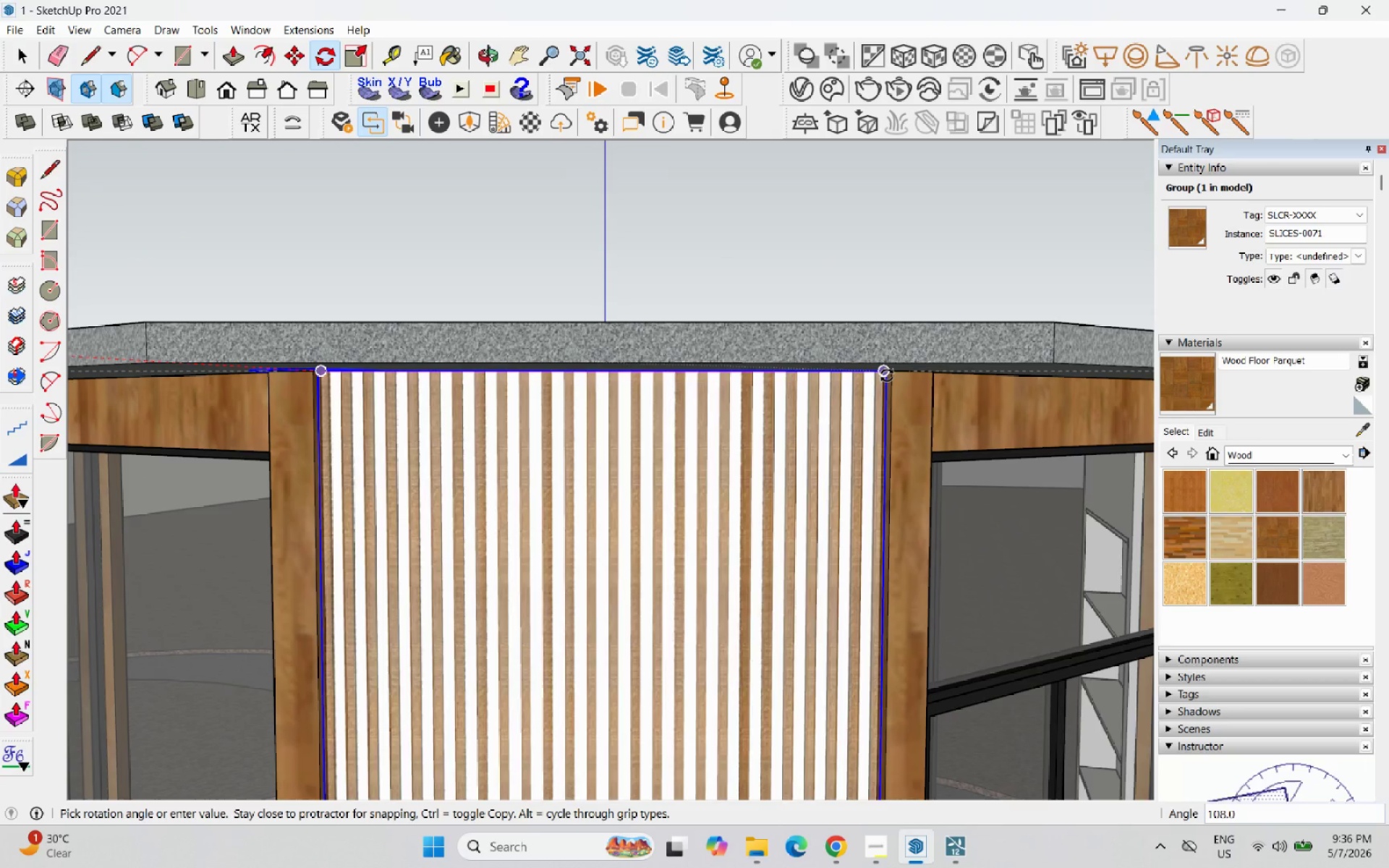 
left_click([885, 375])
 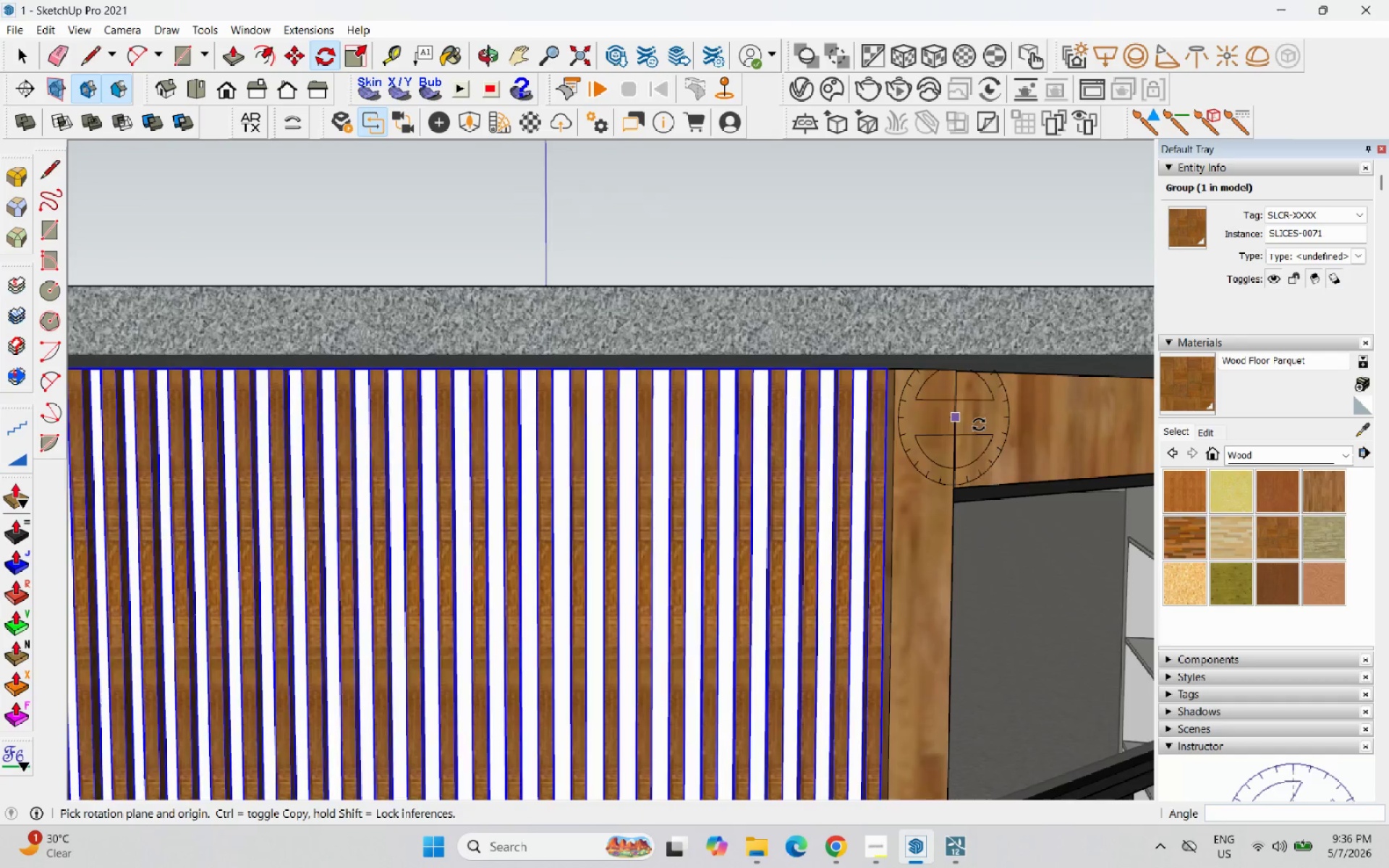 
scroll: coordinate [885, 375], scroll_direction: up, amount: 4.0
 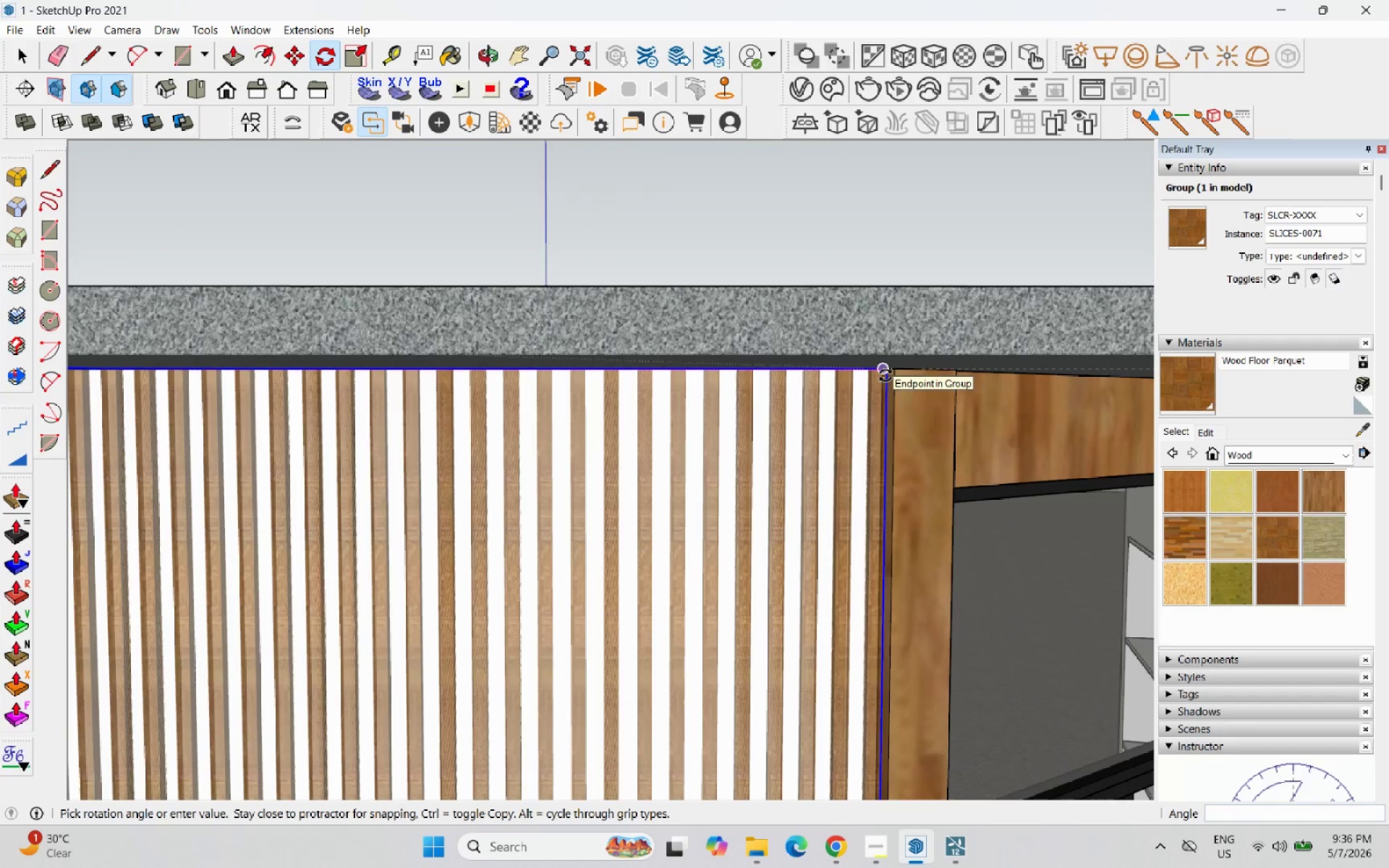 
left_click([1195, 373])
 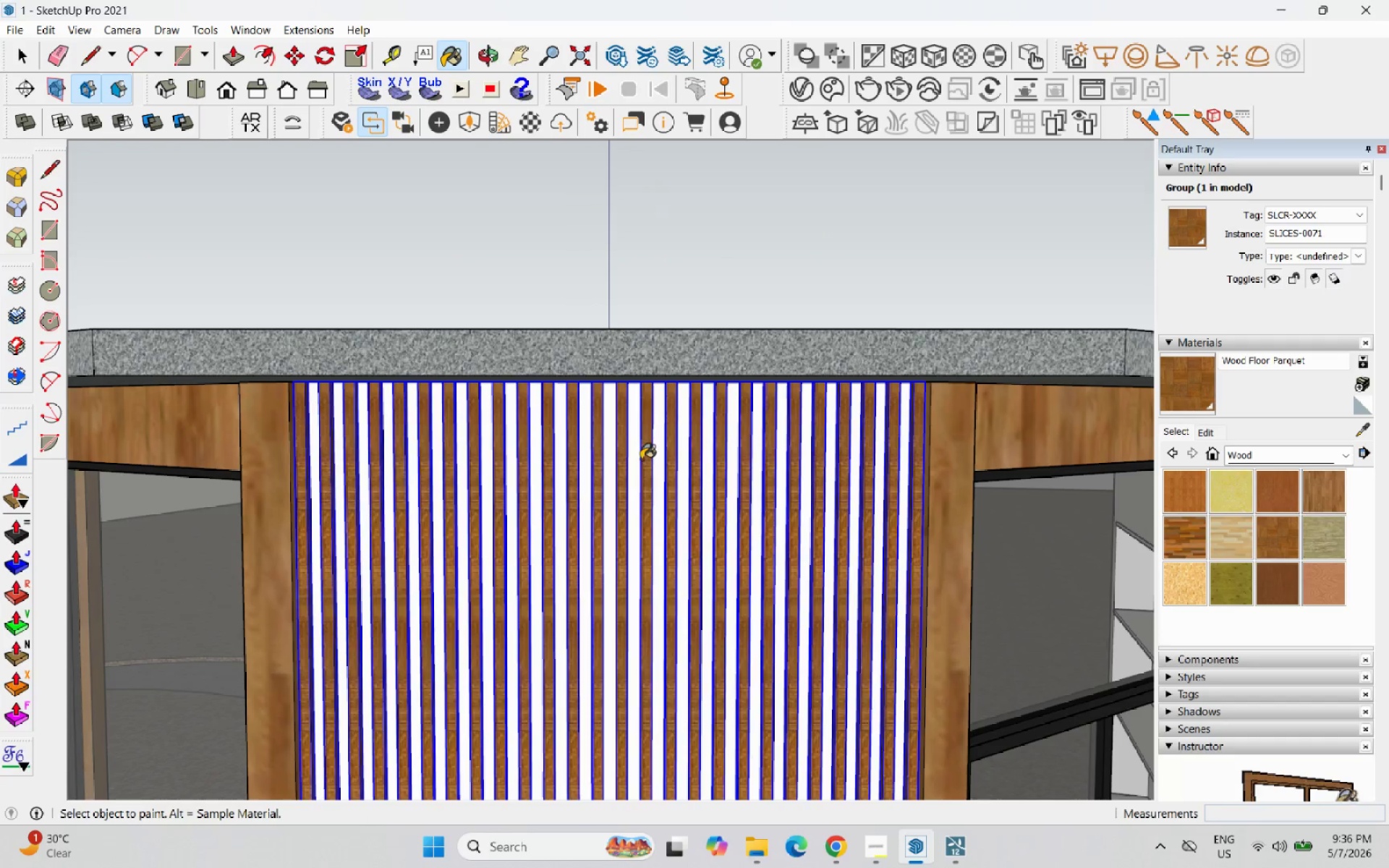 
scroll: coordinate [1050, 410], scroll_direction: down, amount: 3.0
 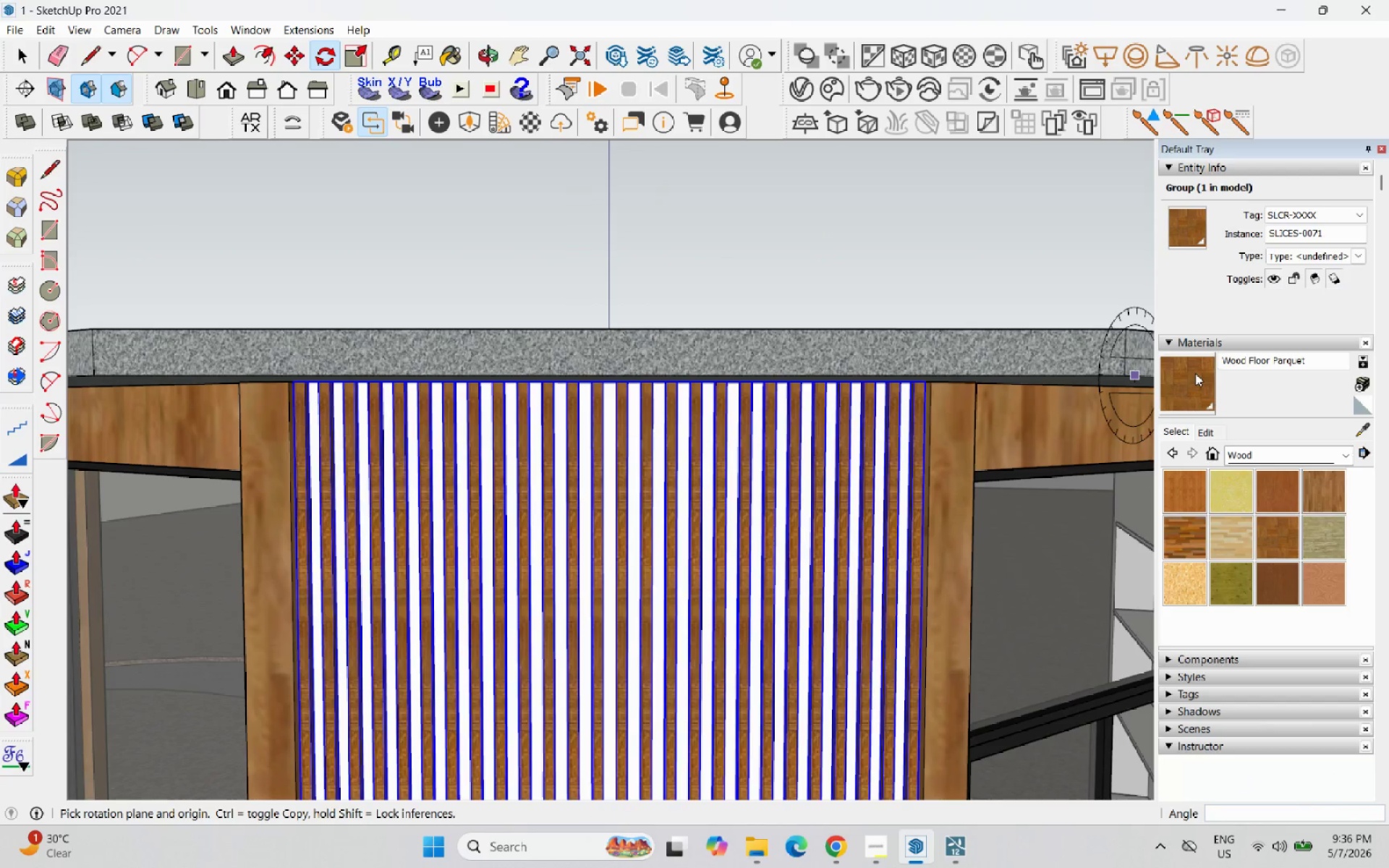 
left_click([660, 464])
 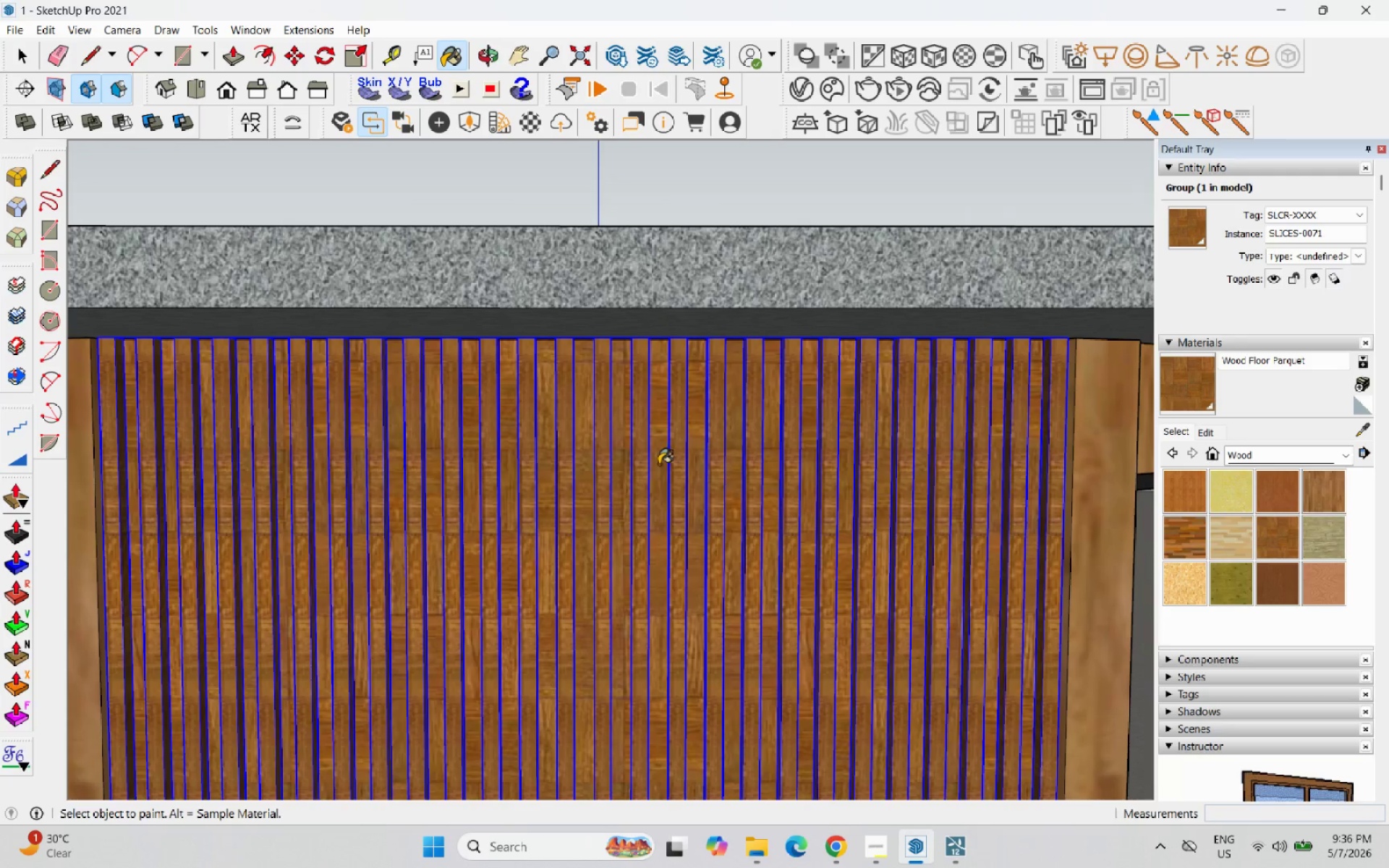 
scroll: coordinate [659, 464], scroll_direction: up, amount: 4.0
 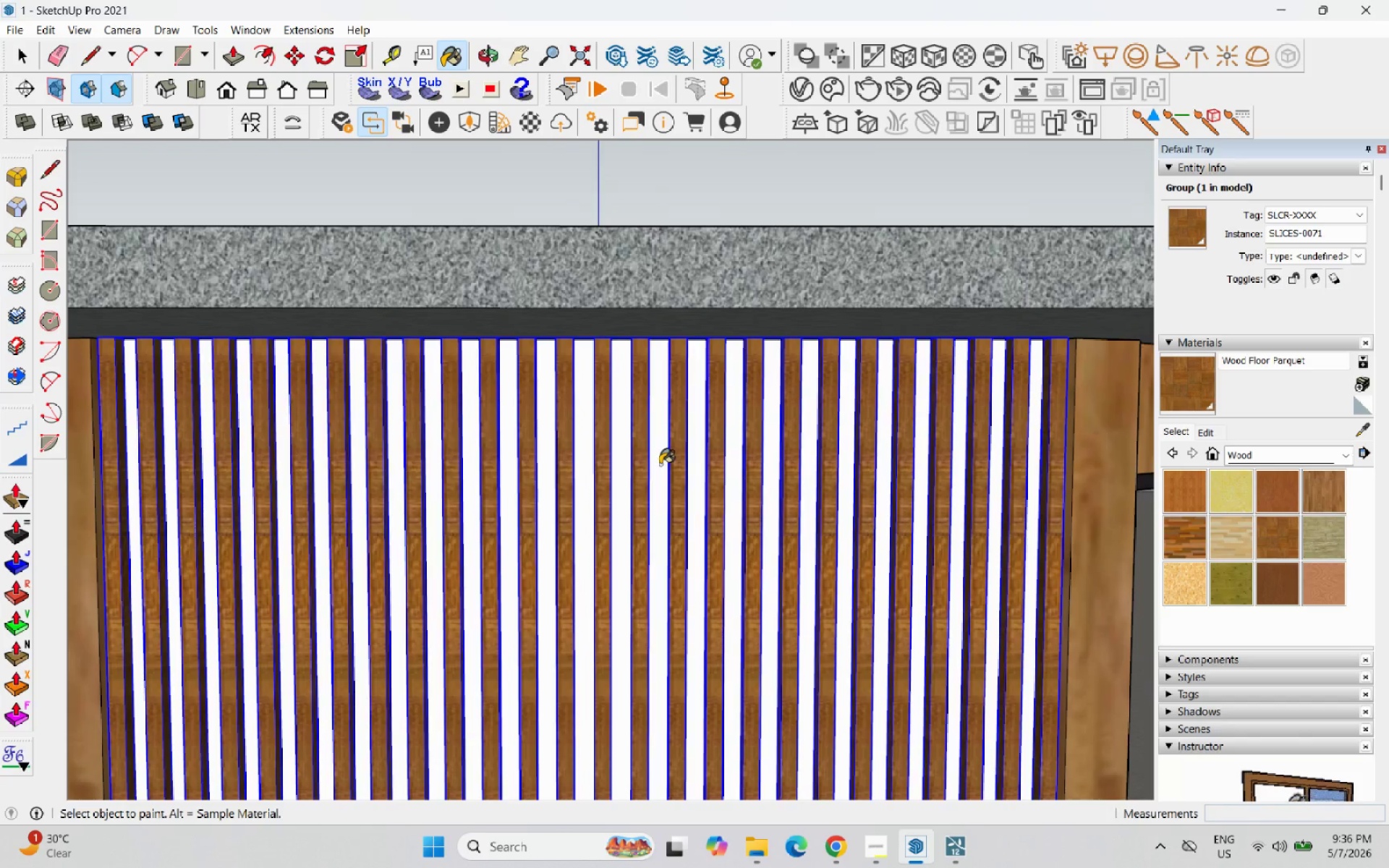 
scroll: coordinate [731, 221], scroll_direction: down, amount: 17.0
 